 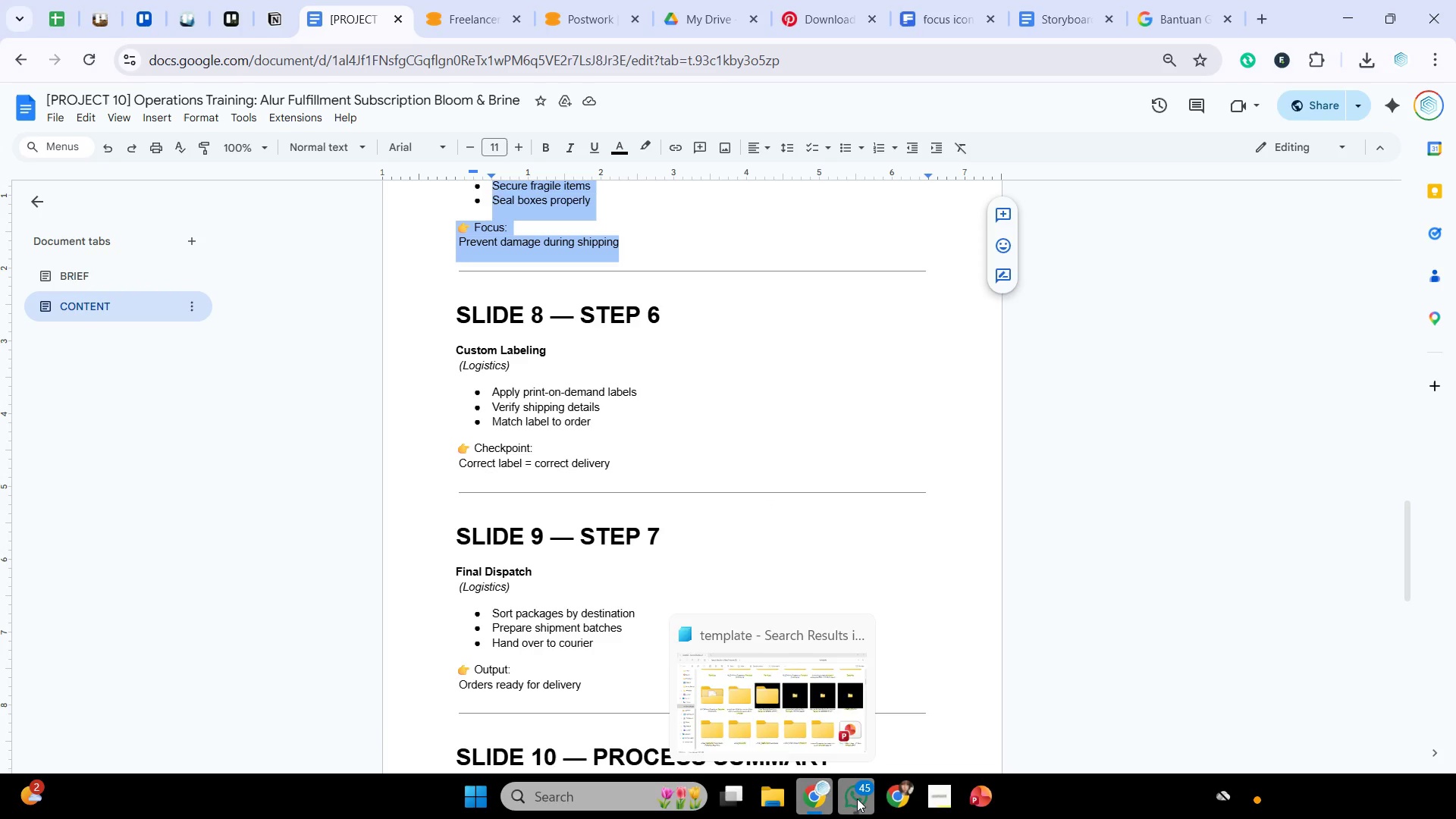 
left_click([776, 813])
 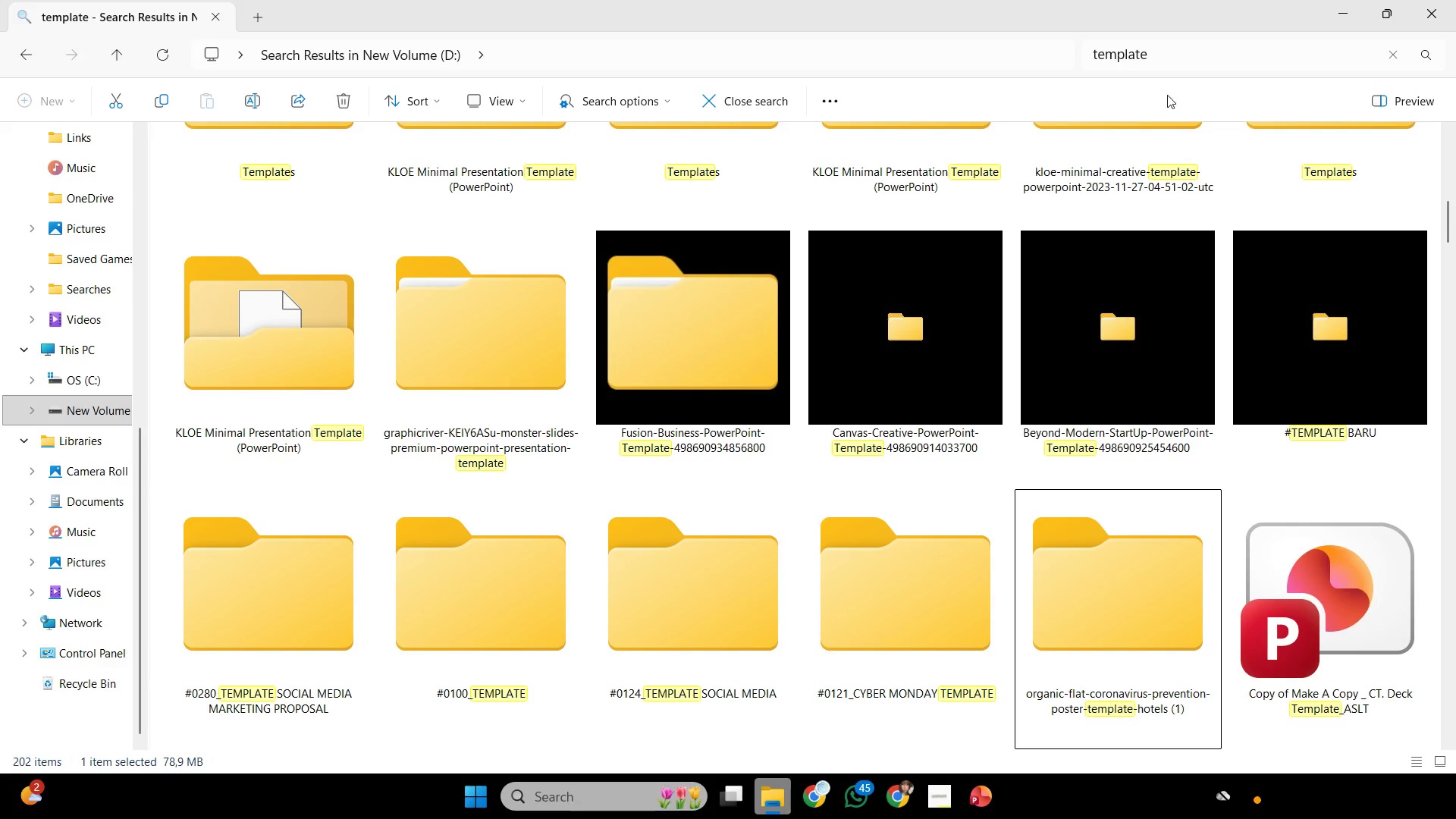 
left_click_drag(start_coordinate=[1185, 54], to_coordinate=[827, 96])
 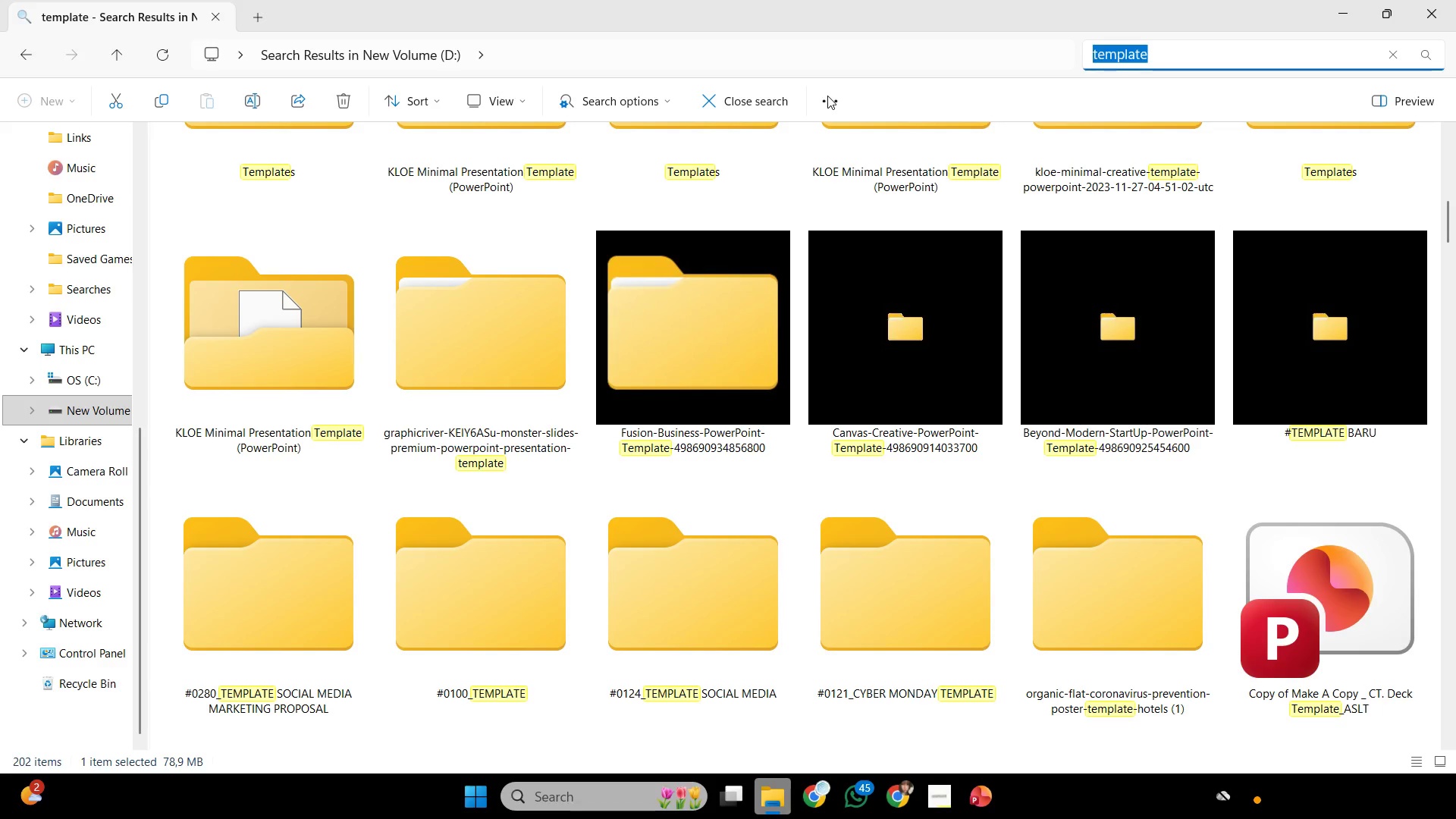 
type(mockup)
 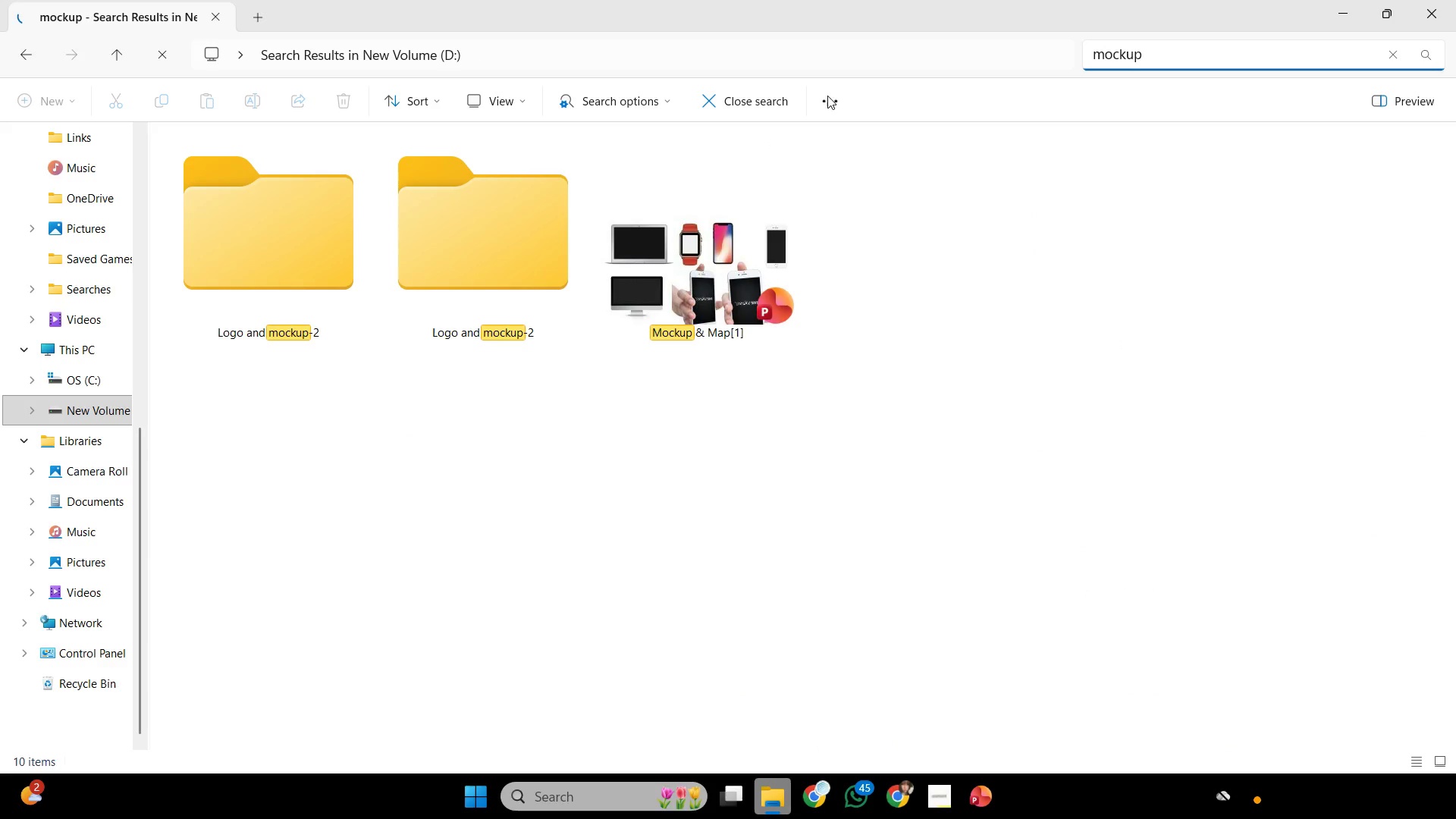 
double_click([691, 247])
 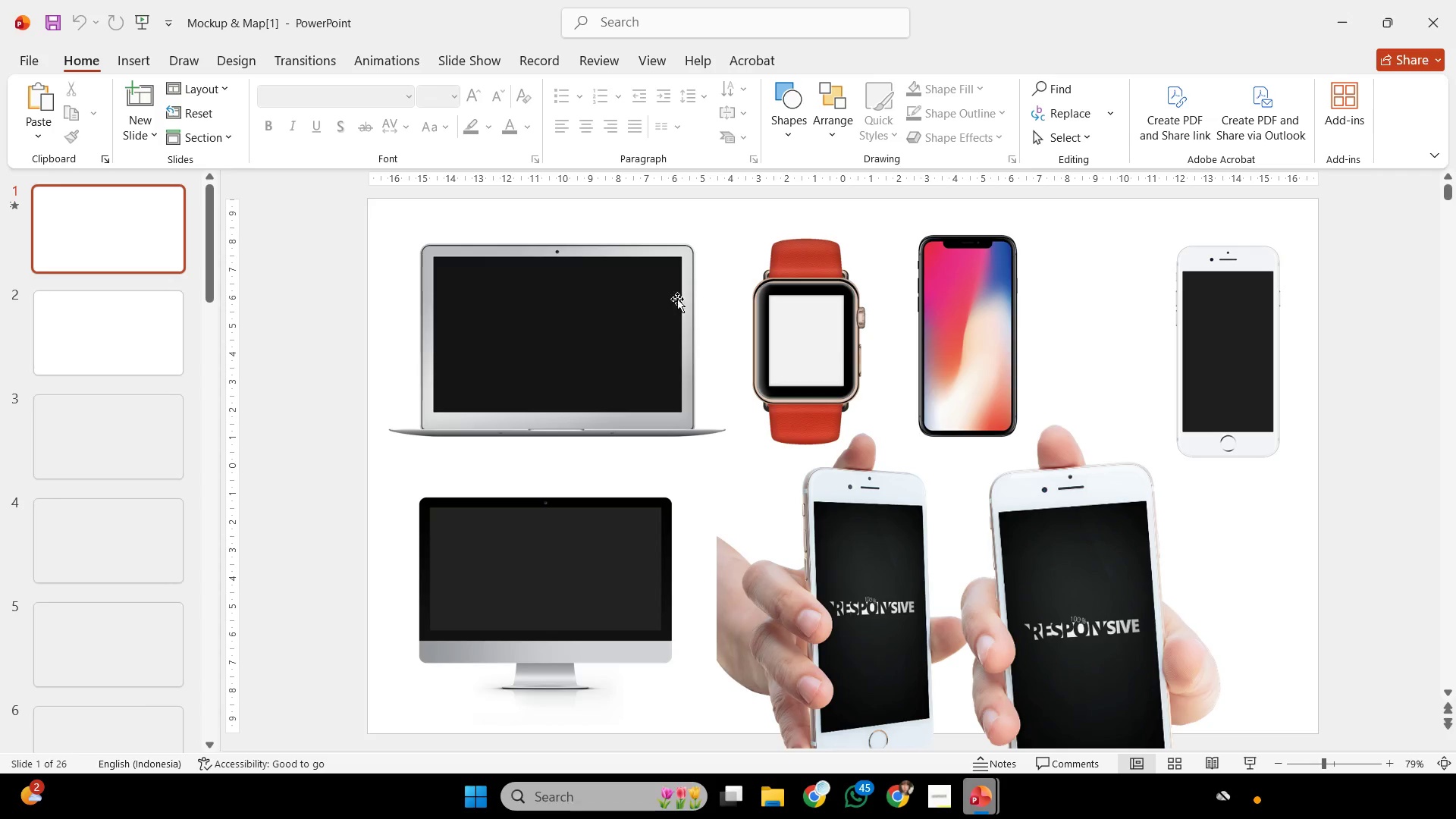 
double_click([937, 334])
 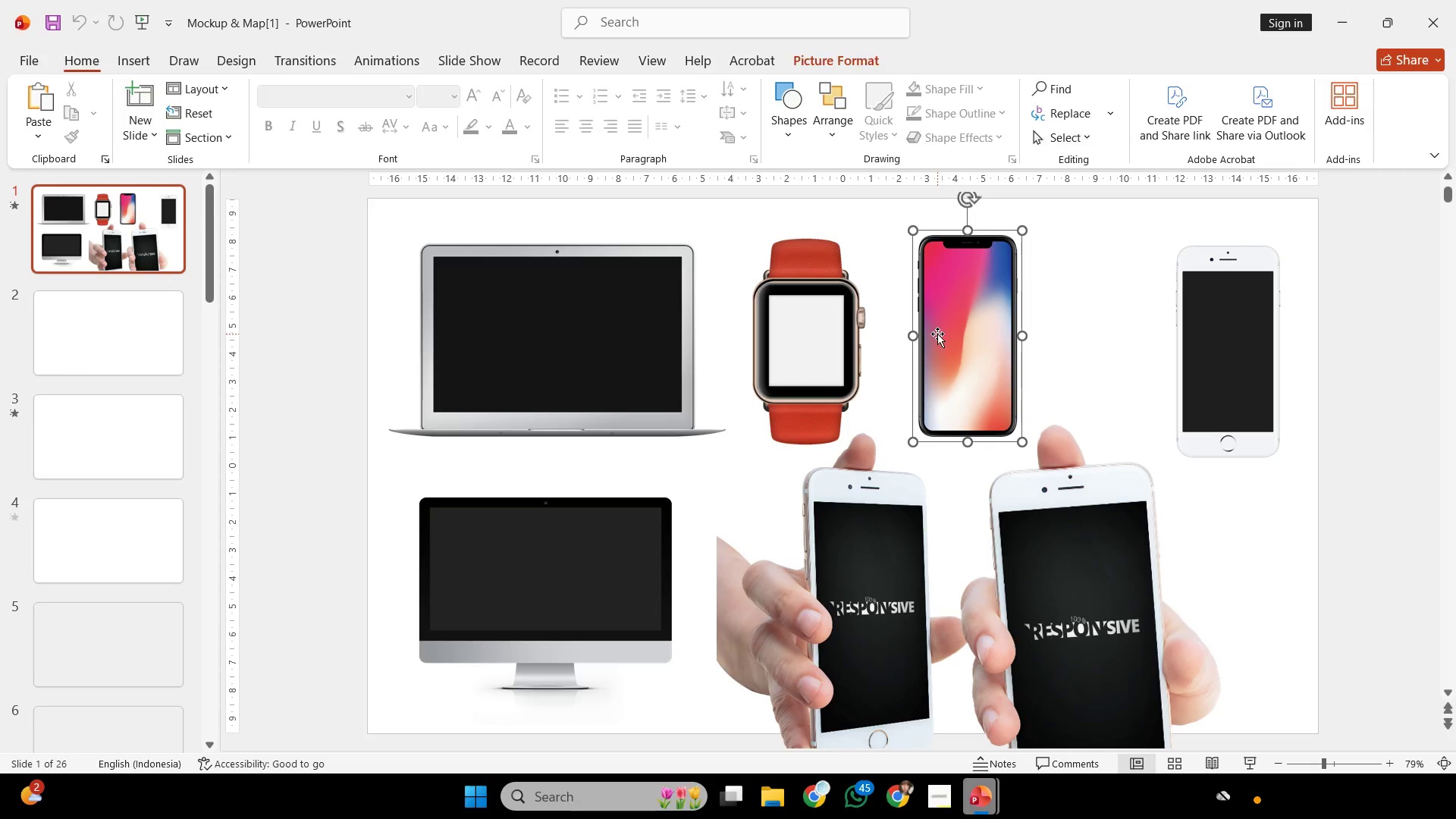 
triple_click([937, 334])
 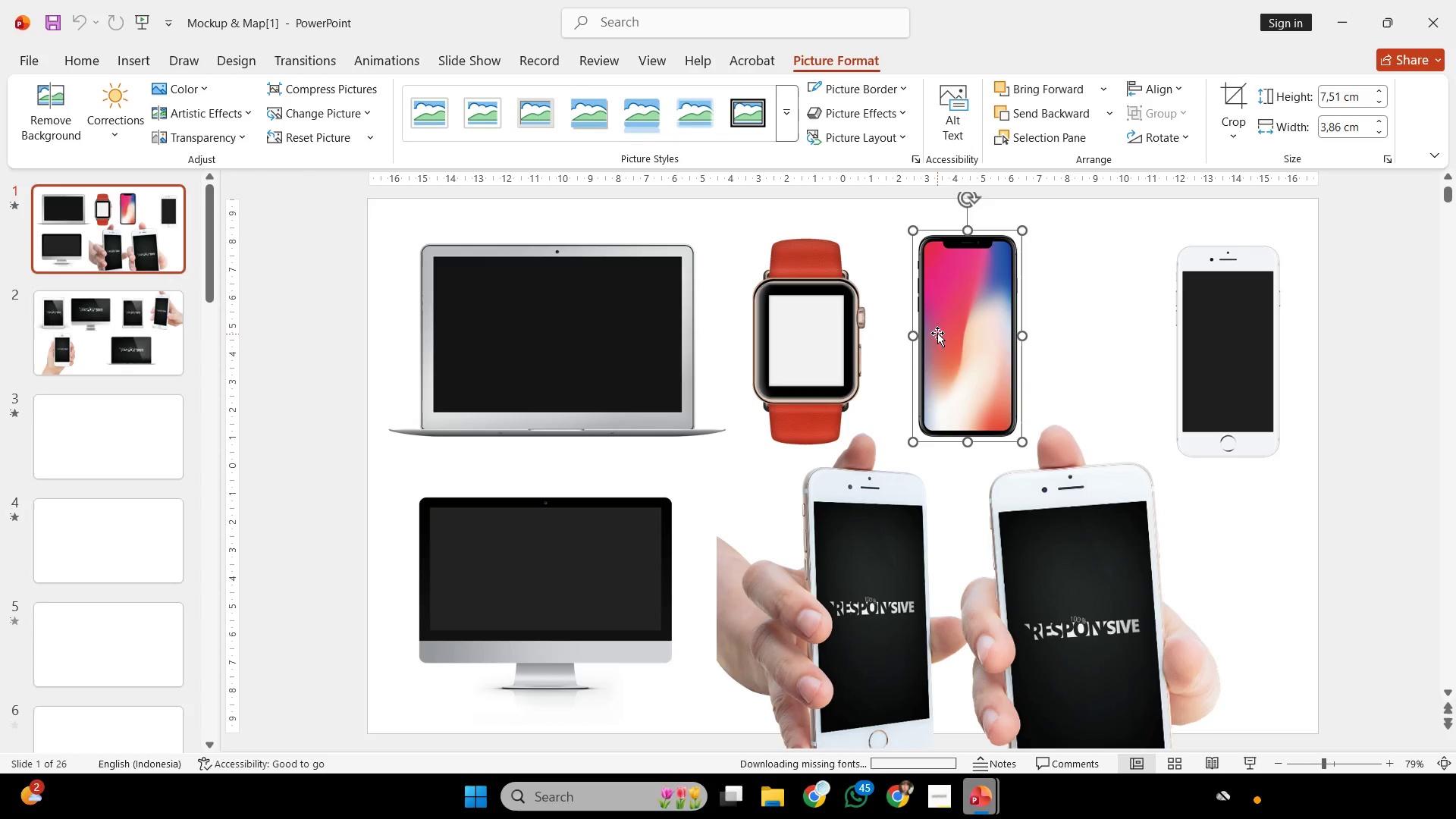 
triple_click([945, 324])
 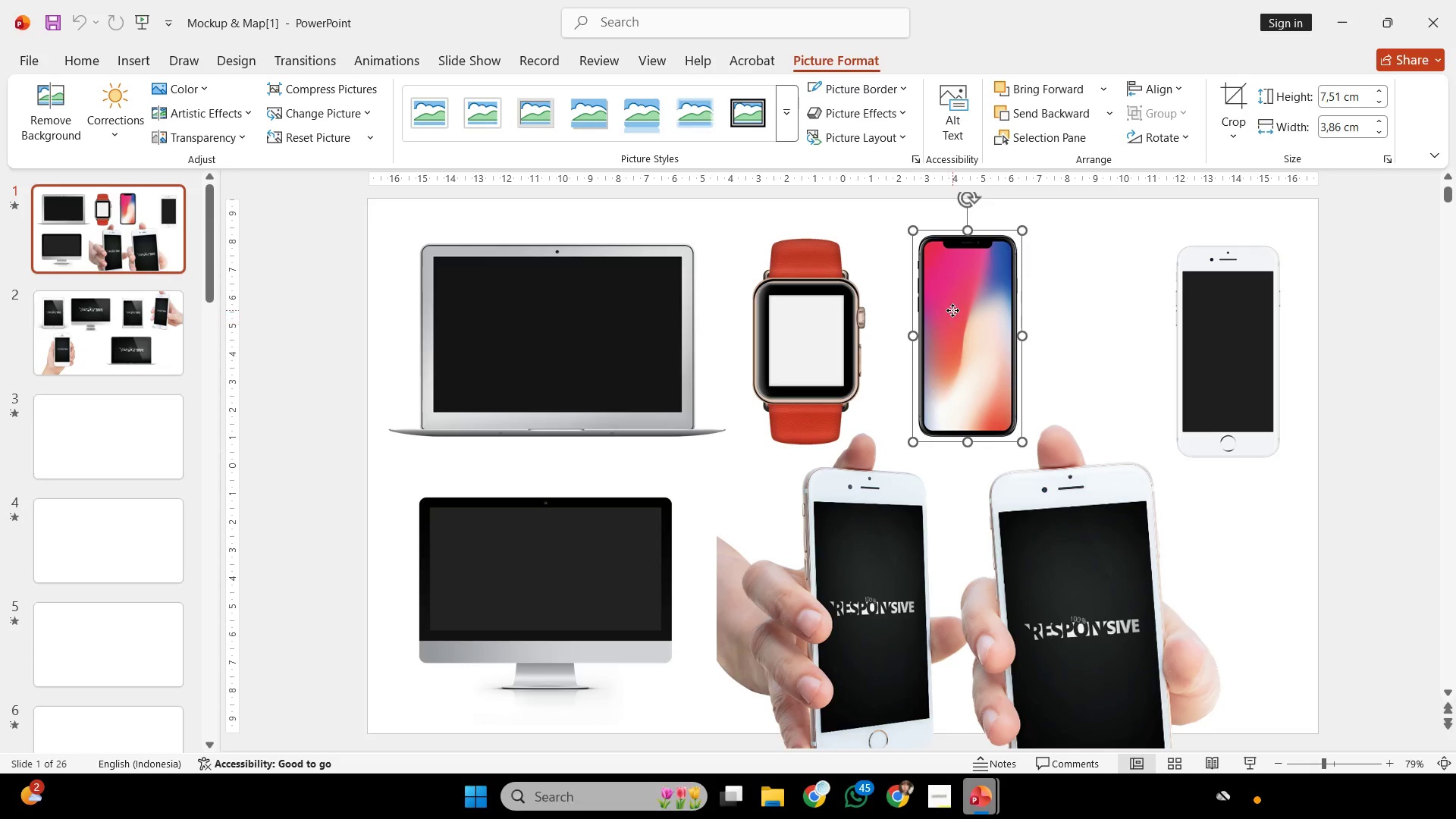 
triple_click([952, 310])
 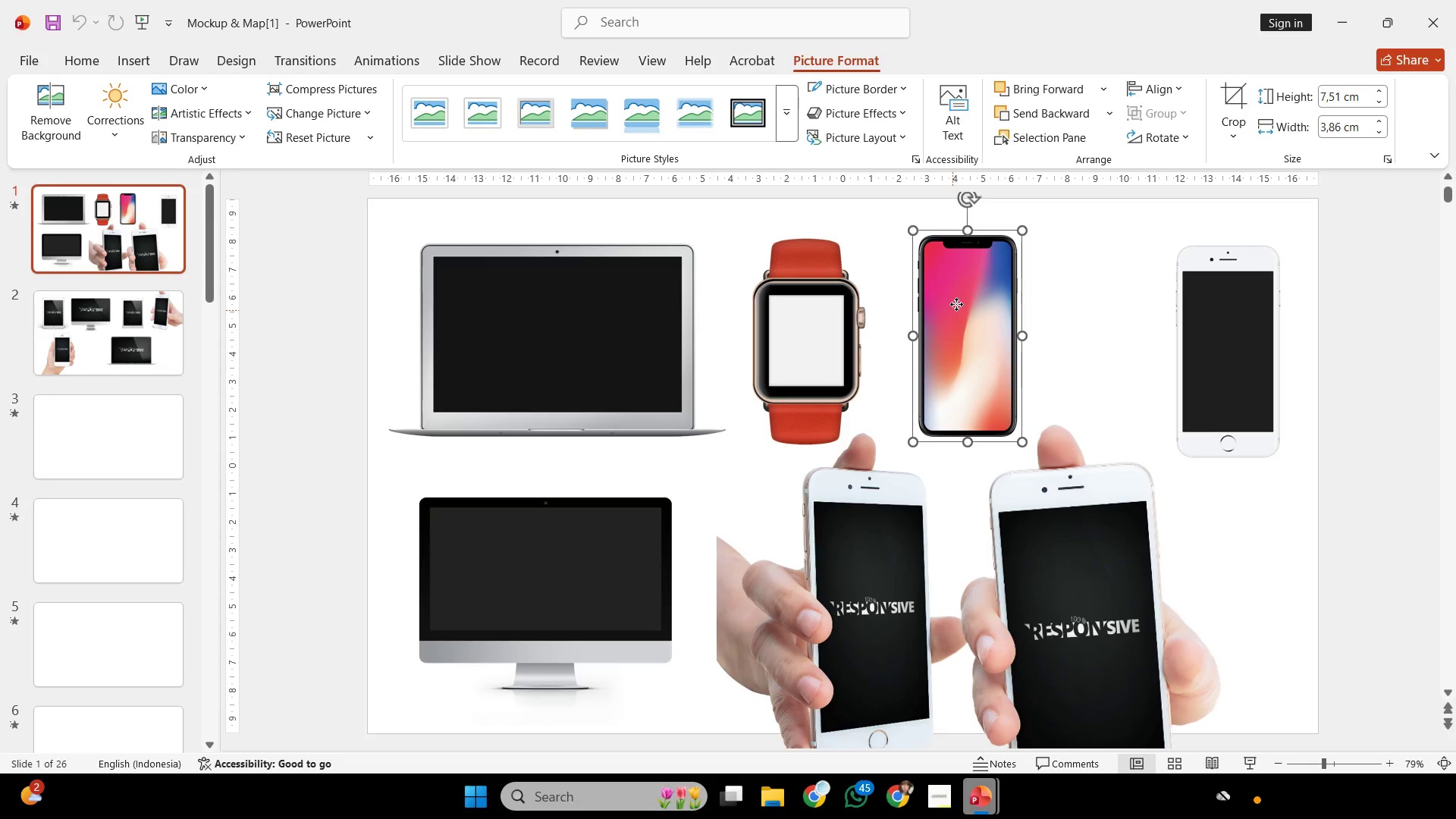 
left_click_drag(start_coordinate=[956, 303], to_coordinate=[1084, 318])
 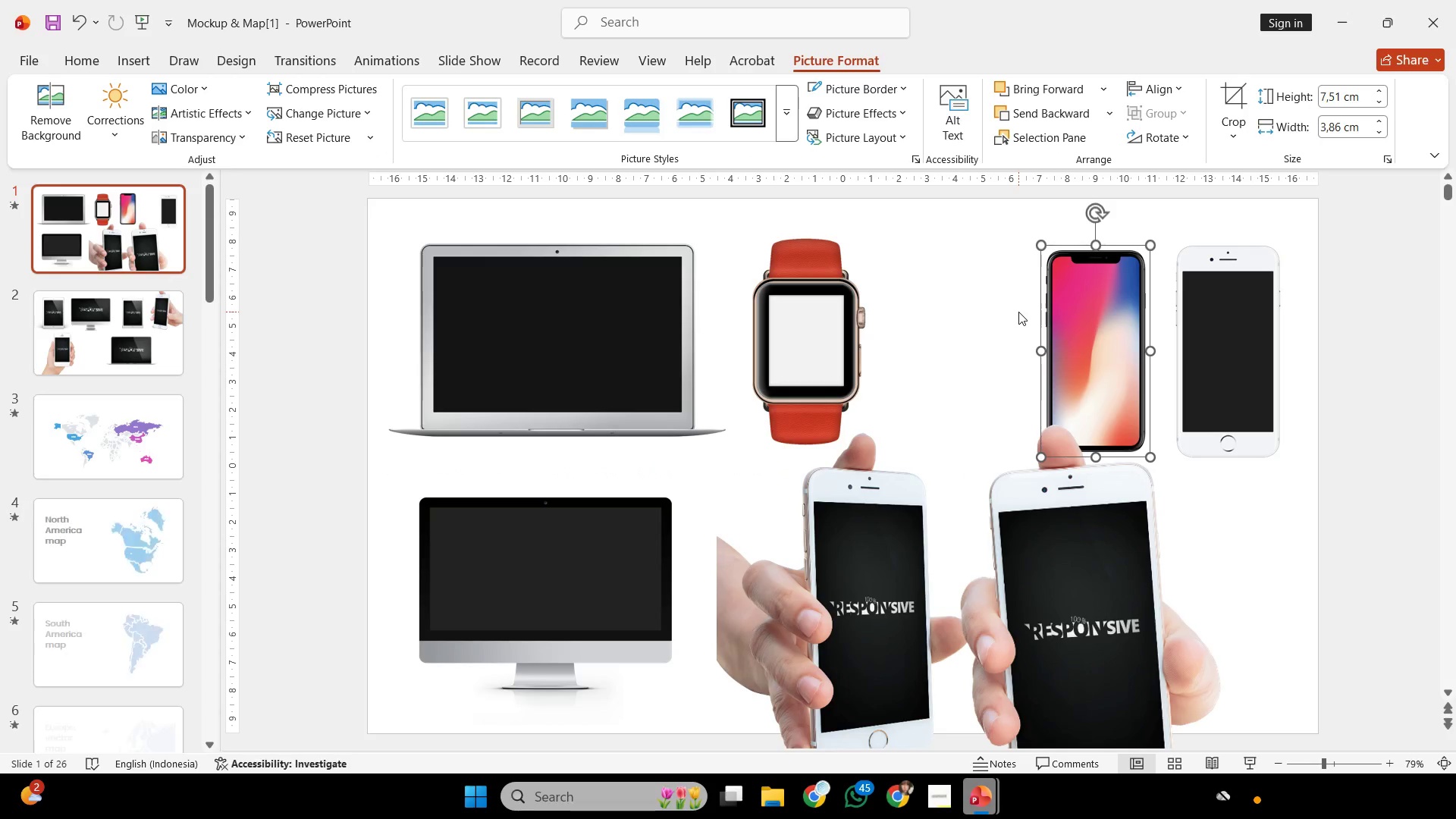 
key(Shift+ShiftLeft)
 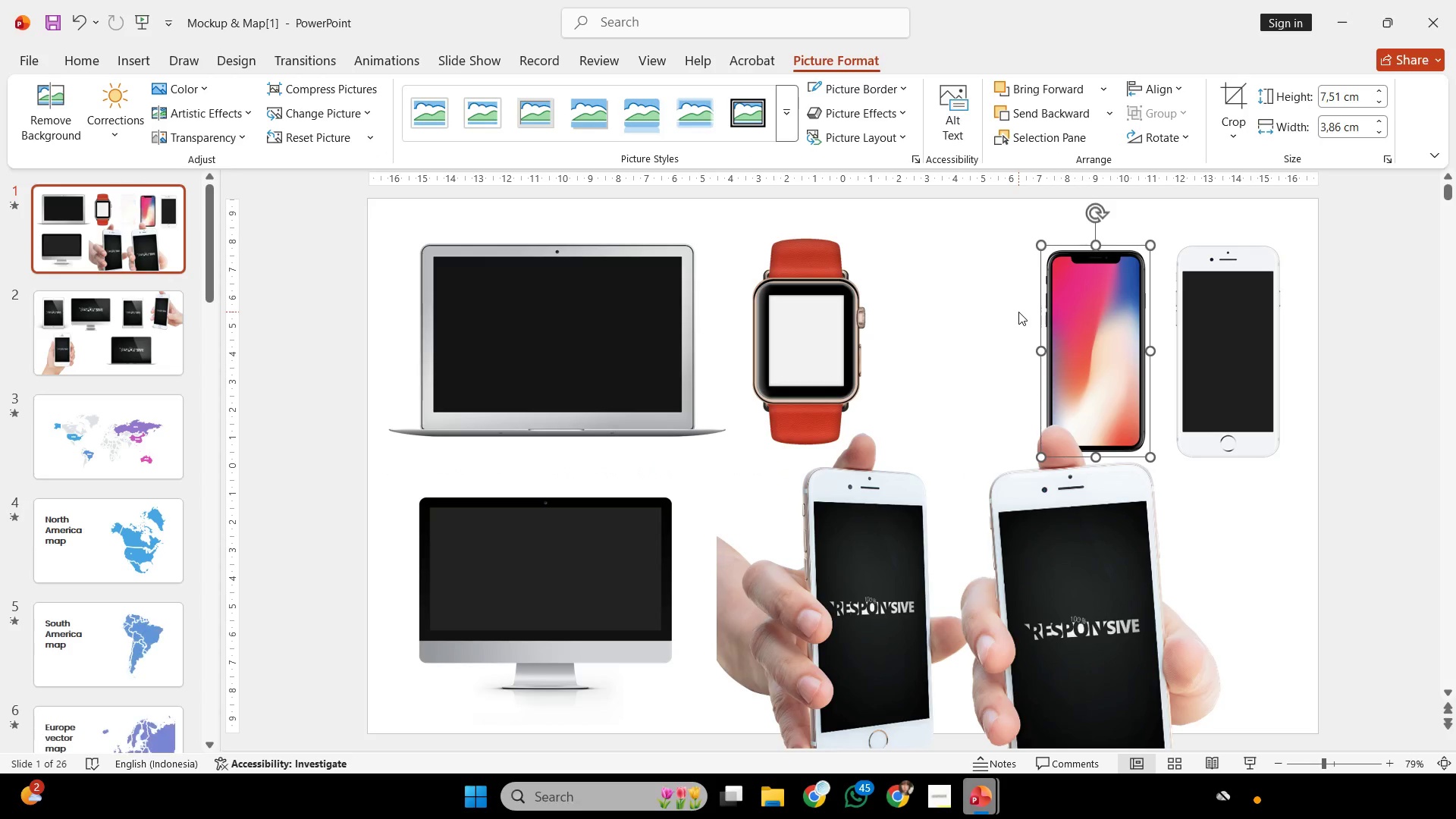 
key(Control+Z)
 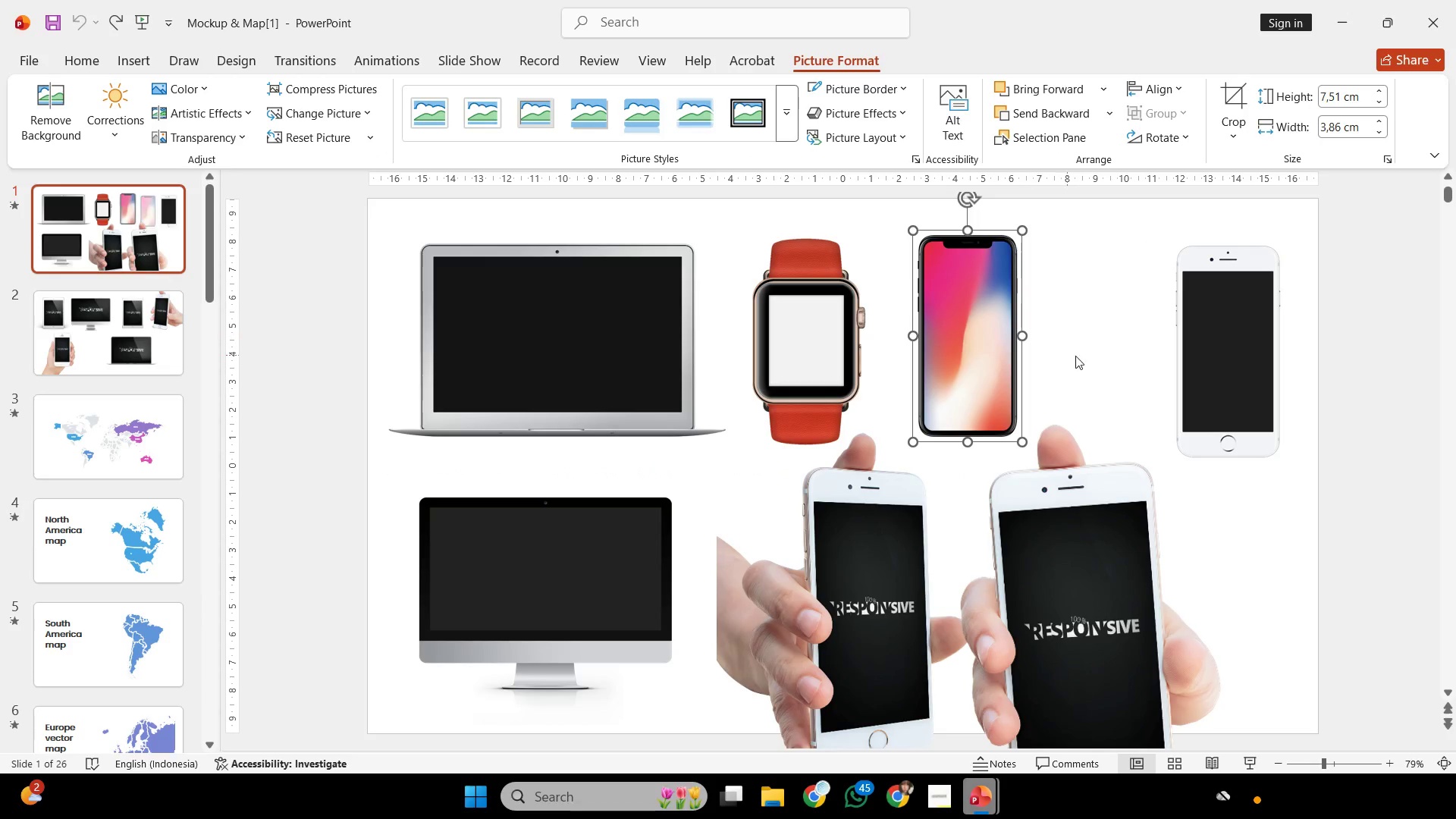 
left_click([1086, 356])
 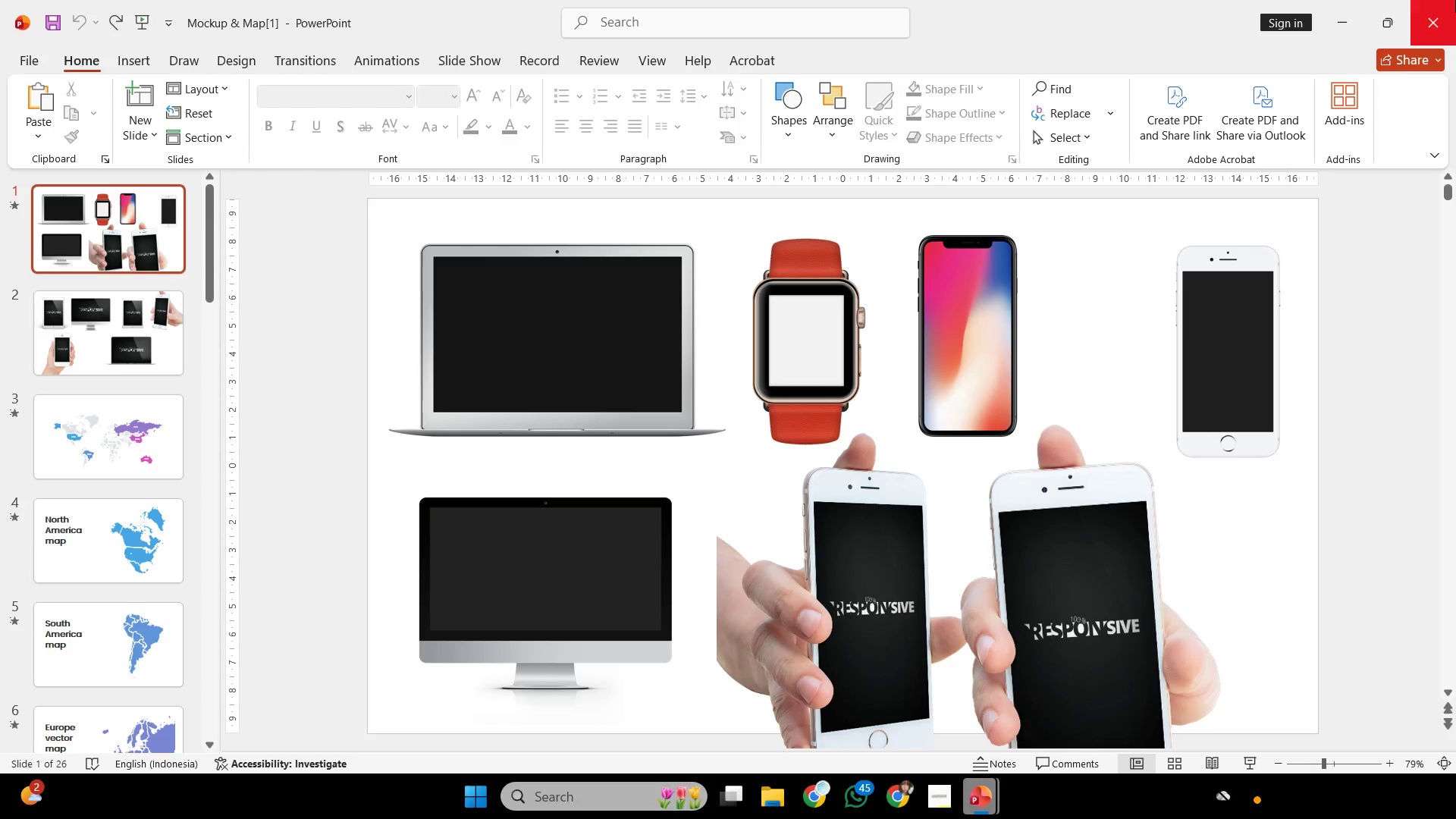 
left_click([1455, 0])
 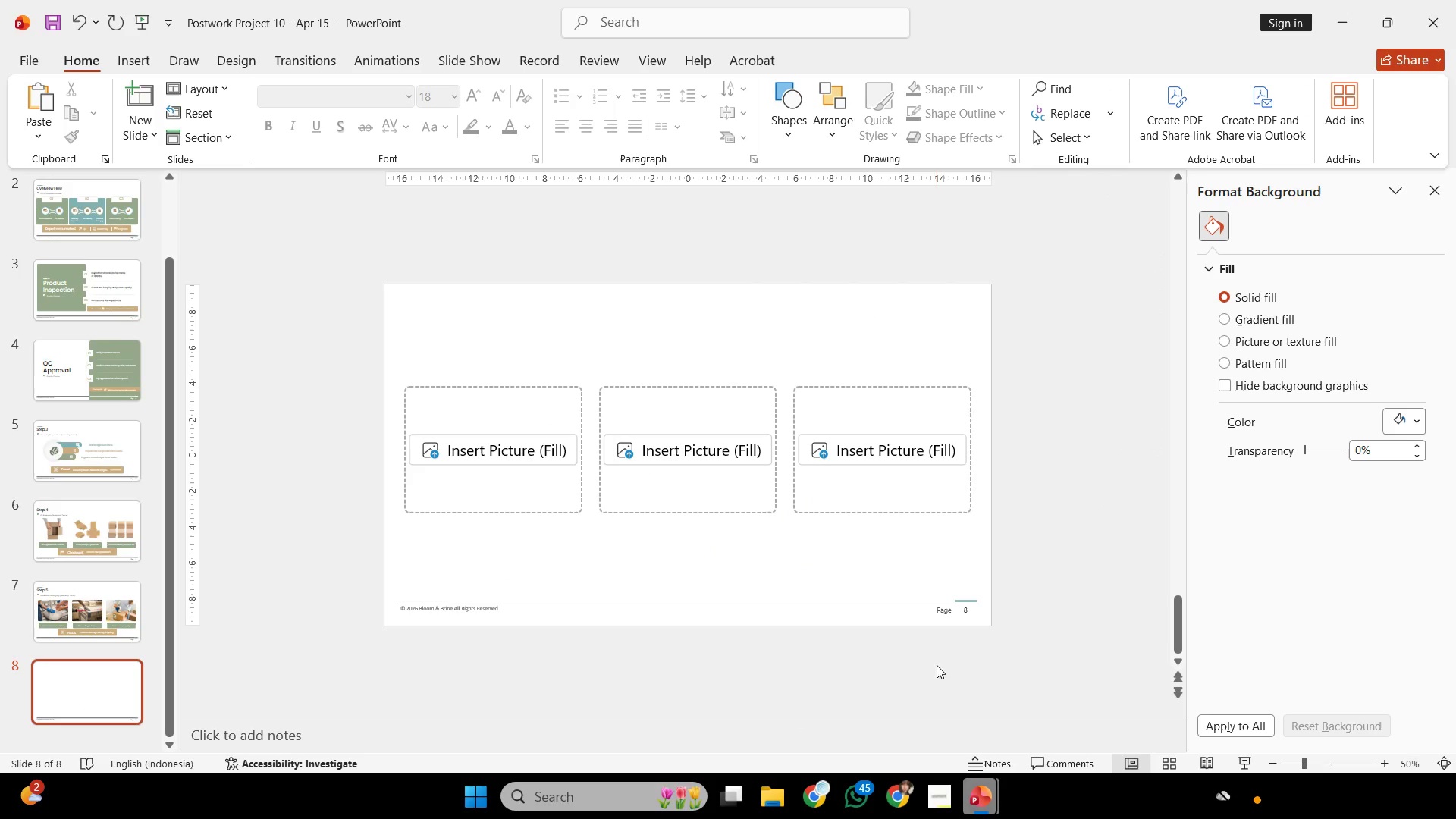 
hold_key(key=ControlLeft, duration=0.52)
 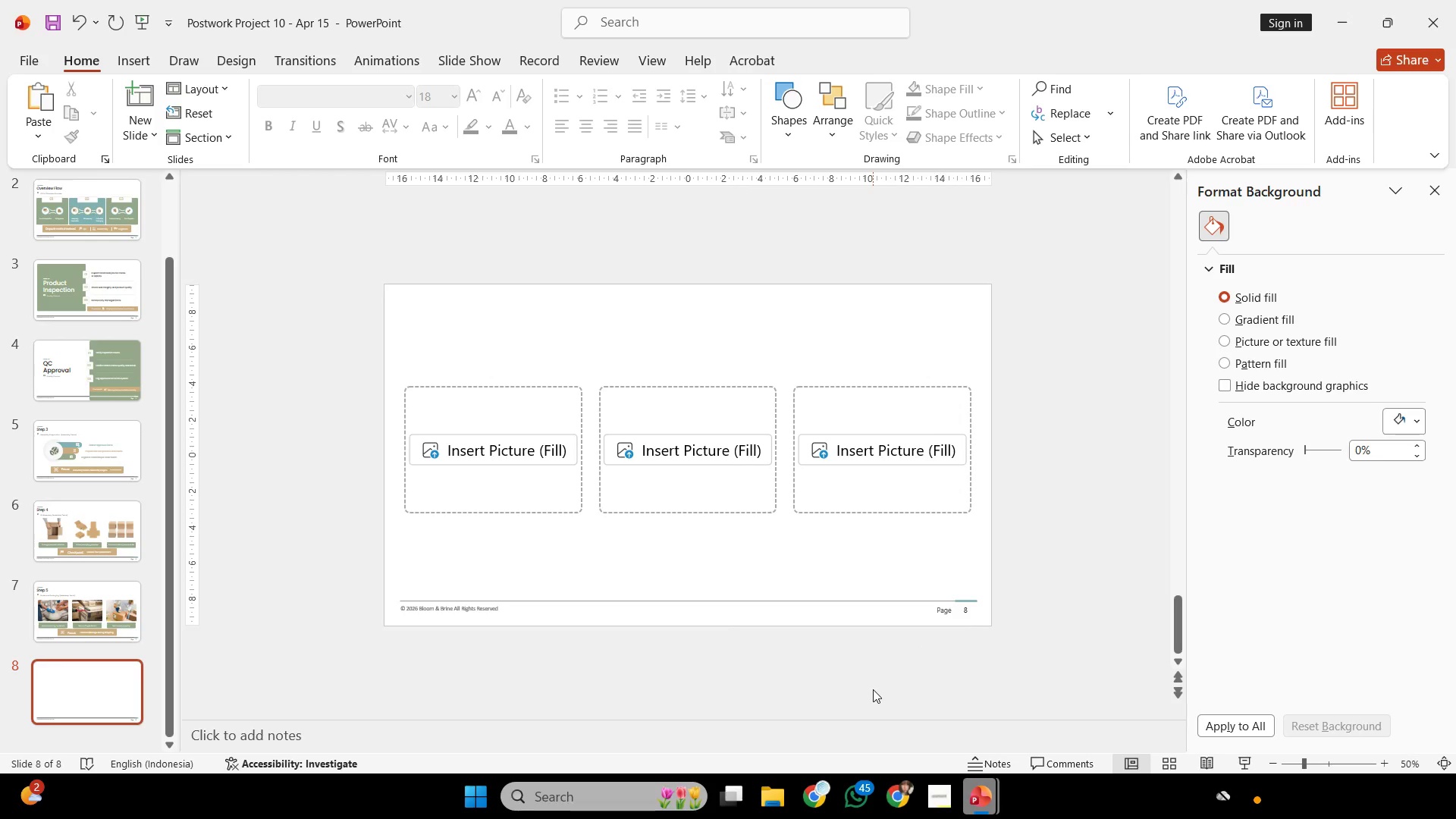 
left_click([873, 689])
 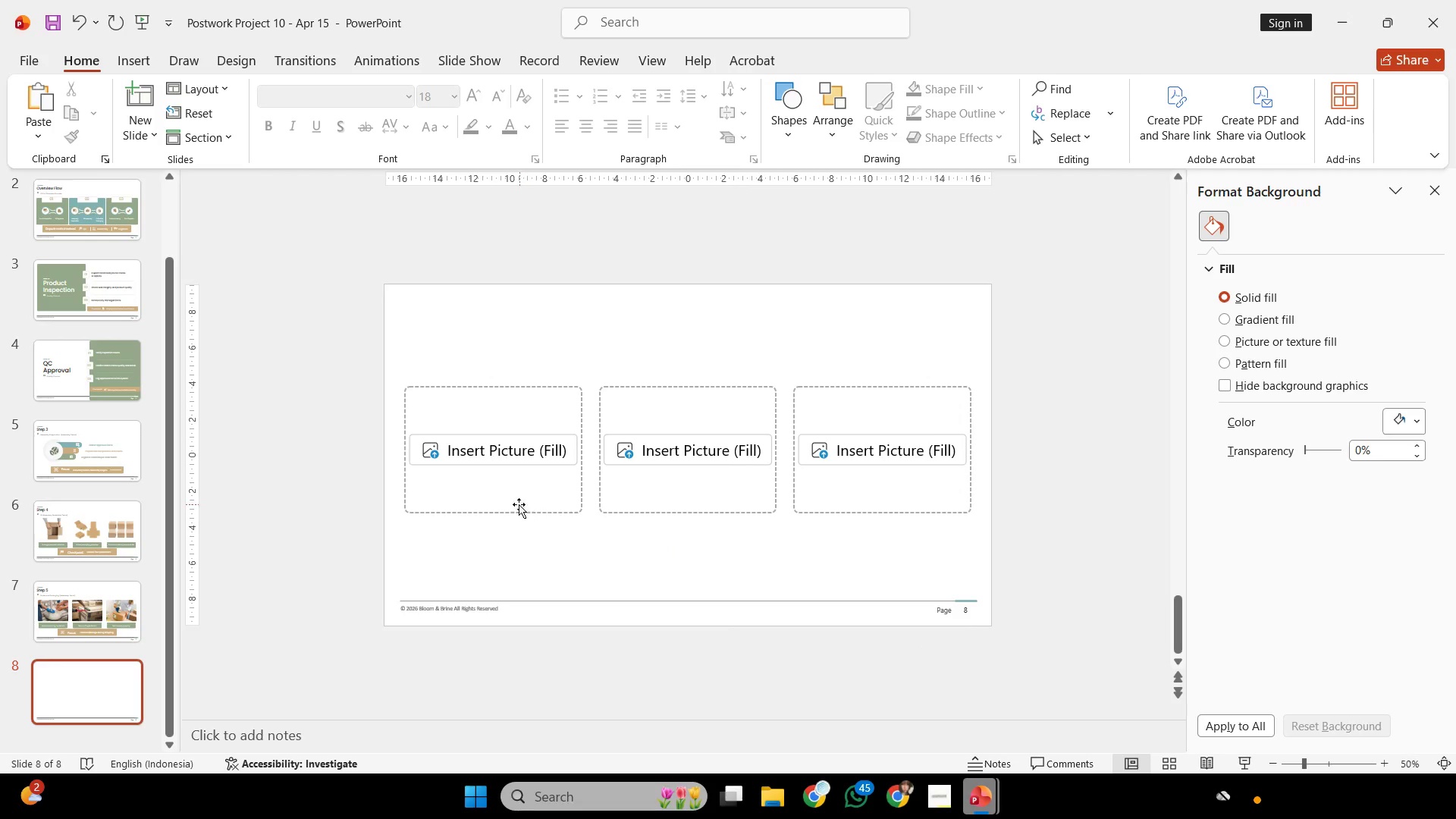 
left_click([127, 541])
 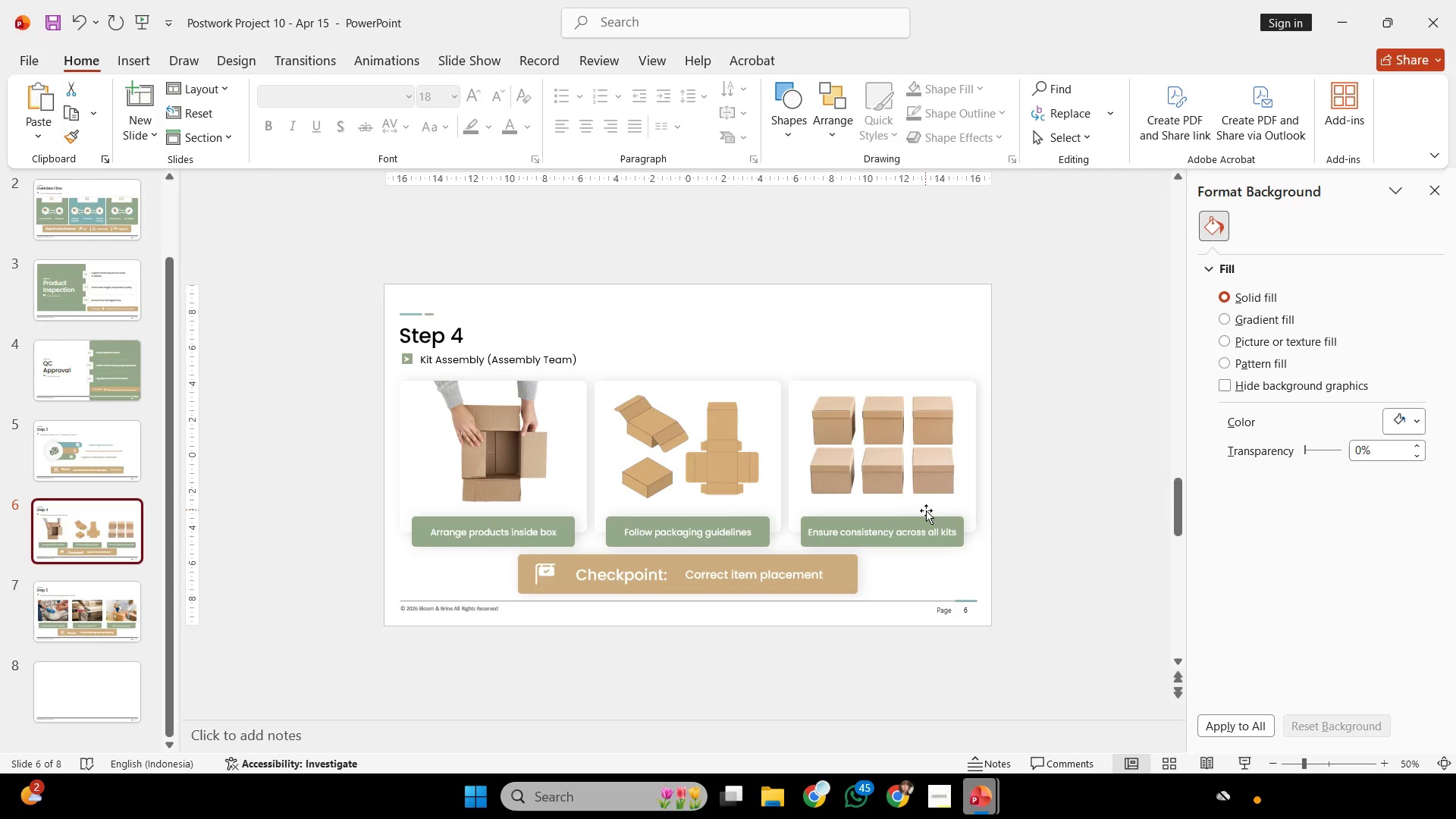 
scroll: coordinate [953, 516], scroll_direction: up, amount: 1.0
 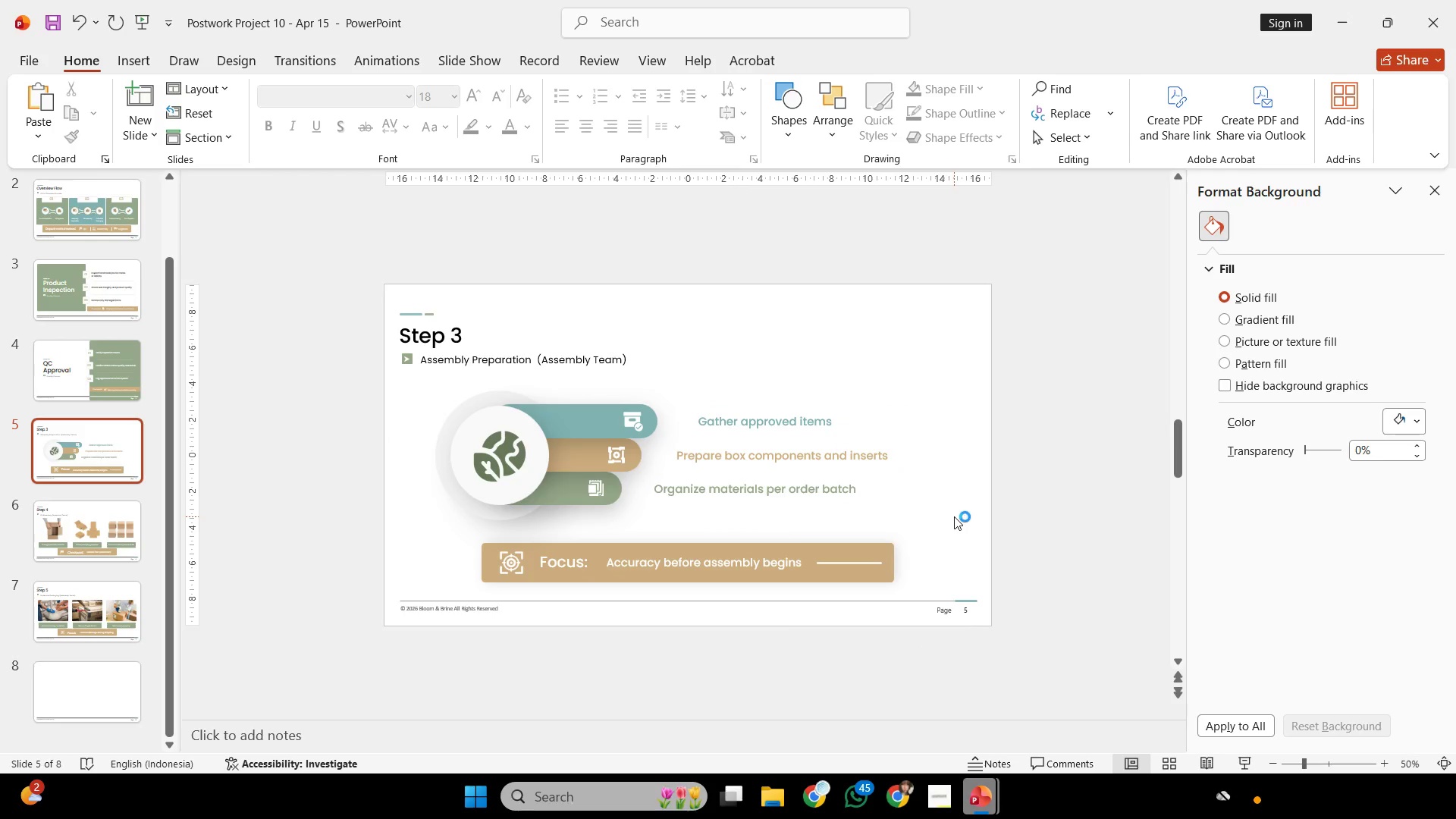 
scroll: coordinate [955, 517], scroll_direction: down, amount: 2.0
 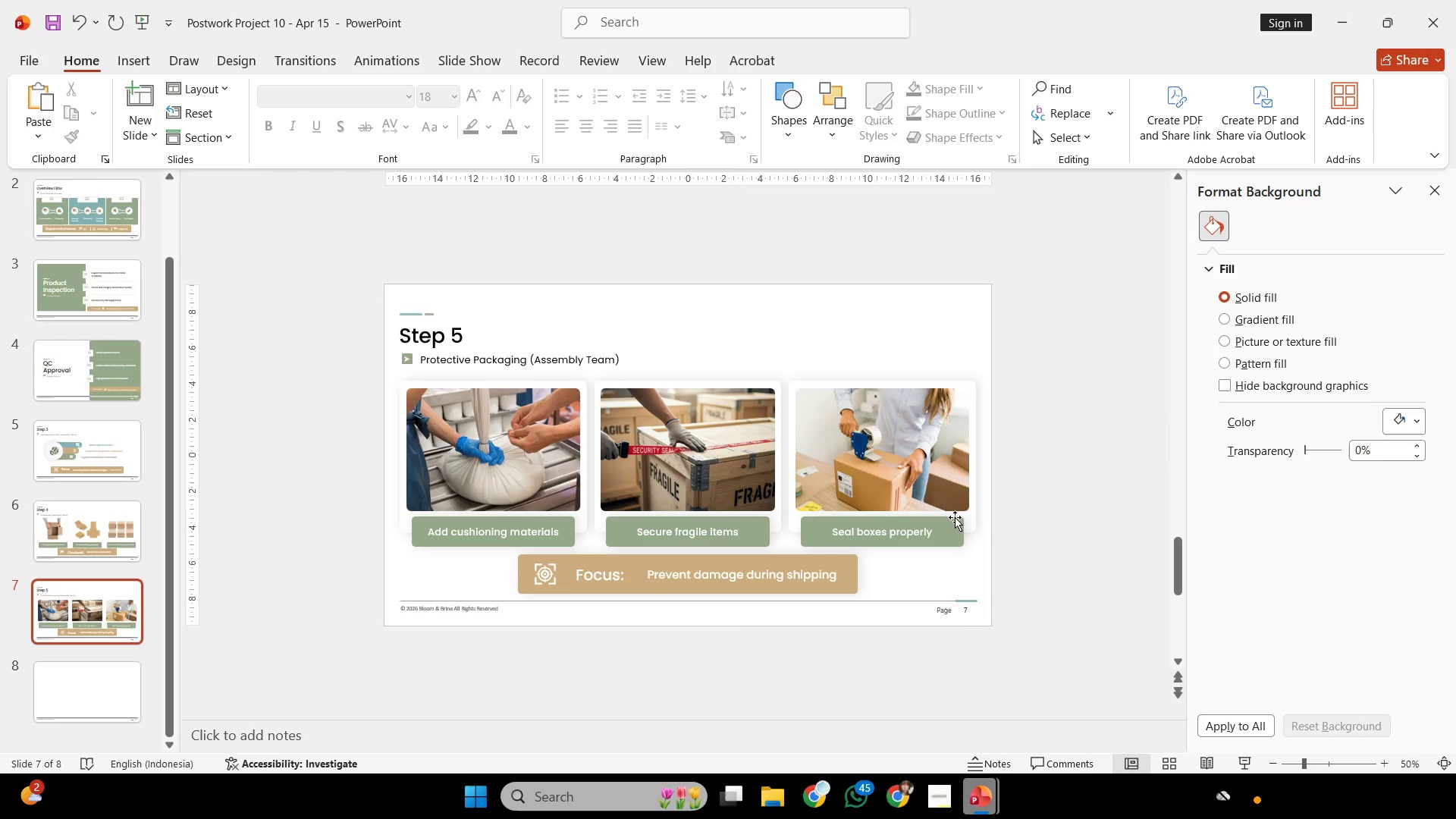 
scroll: coordinate [955, 517], scroll_direction: up, amount: 1.0
 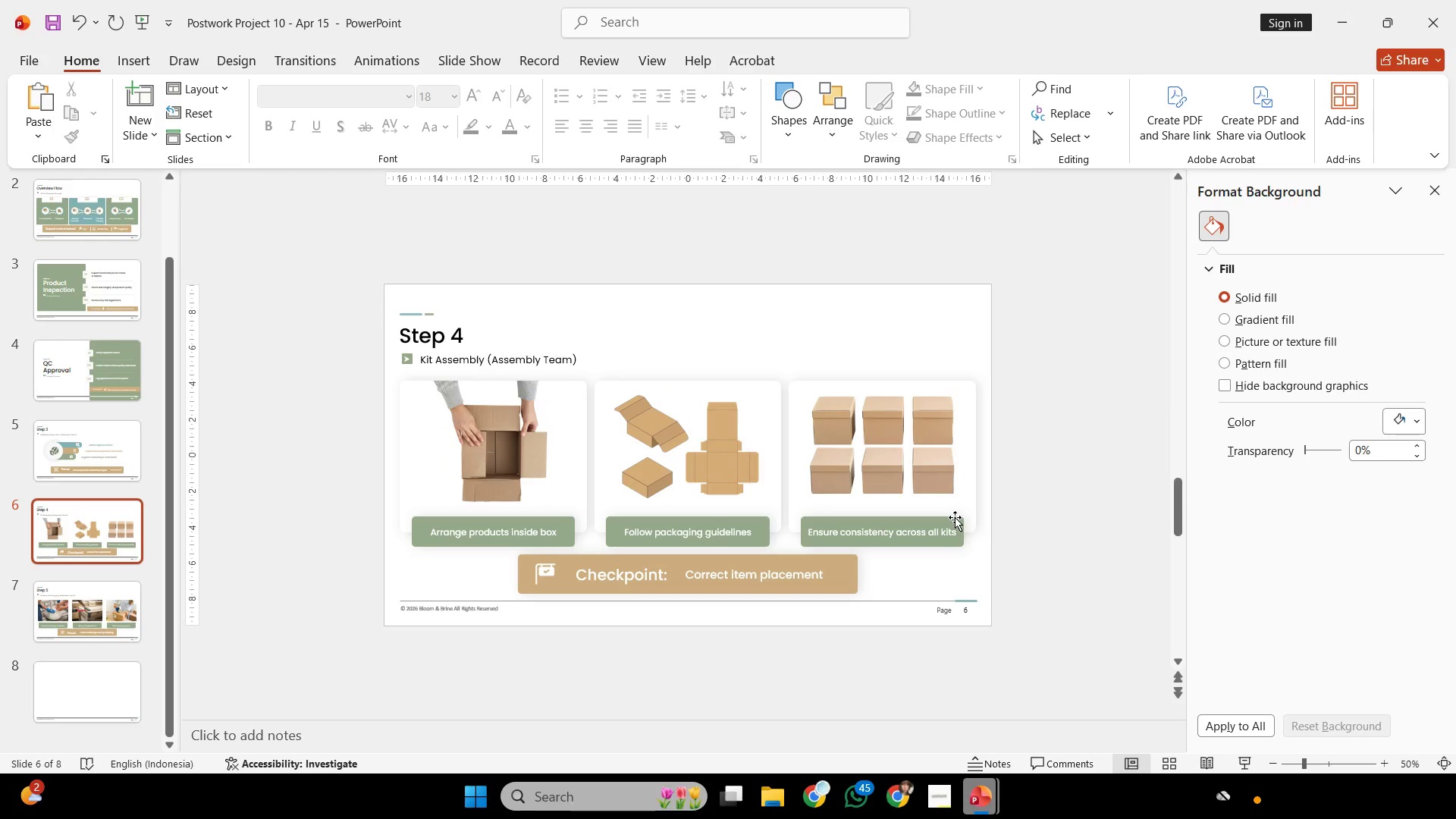 
scroll: coordinate [955, 517], scroll_direction: down, amount: 1.0
 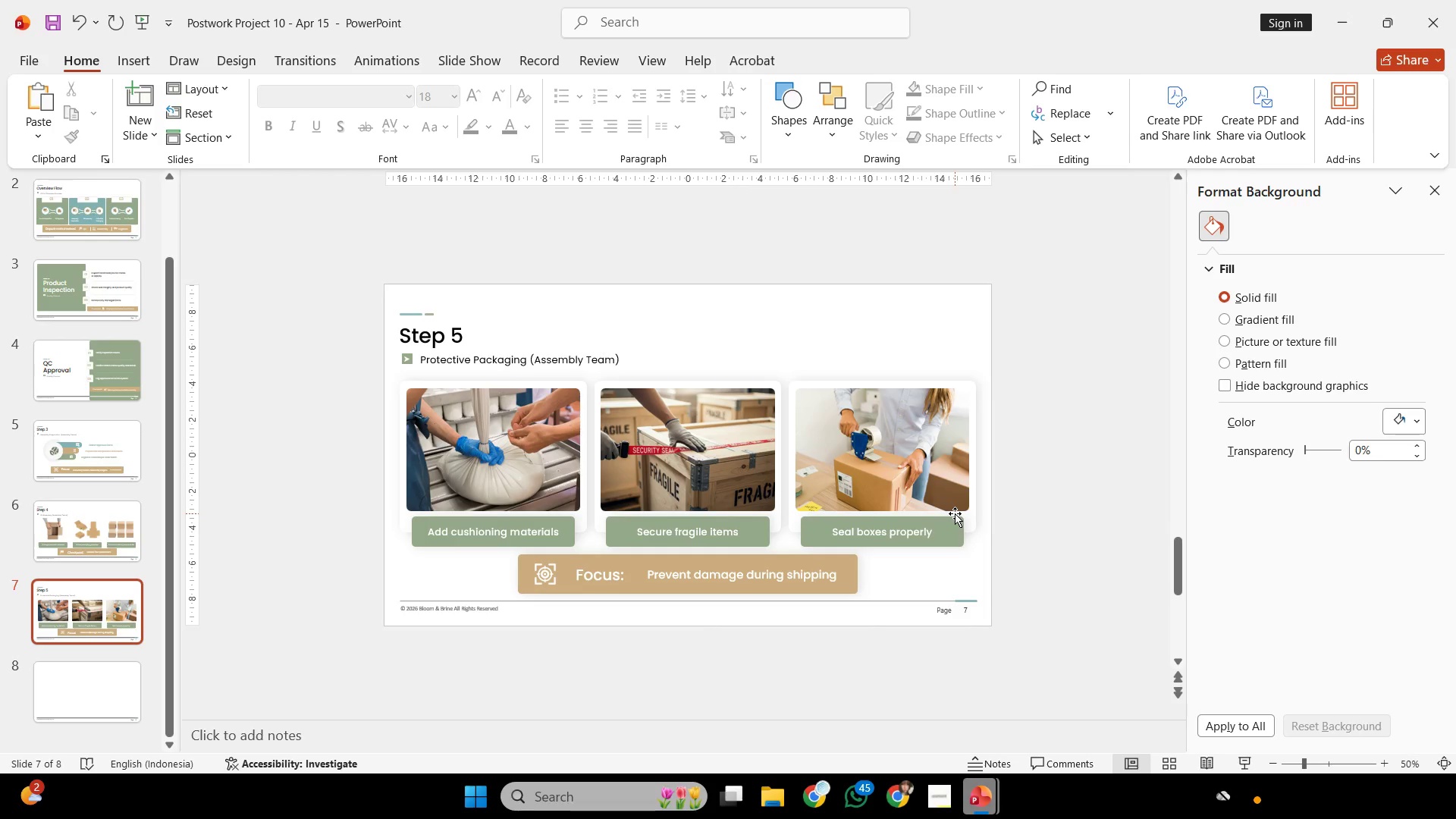 
scroll: coordinate [955, 513], scroll_direction: up, amount: 1.0
 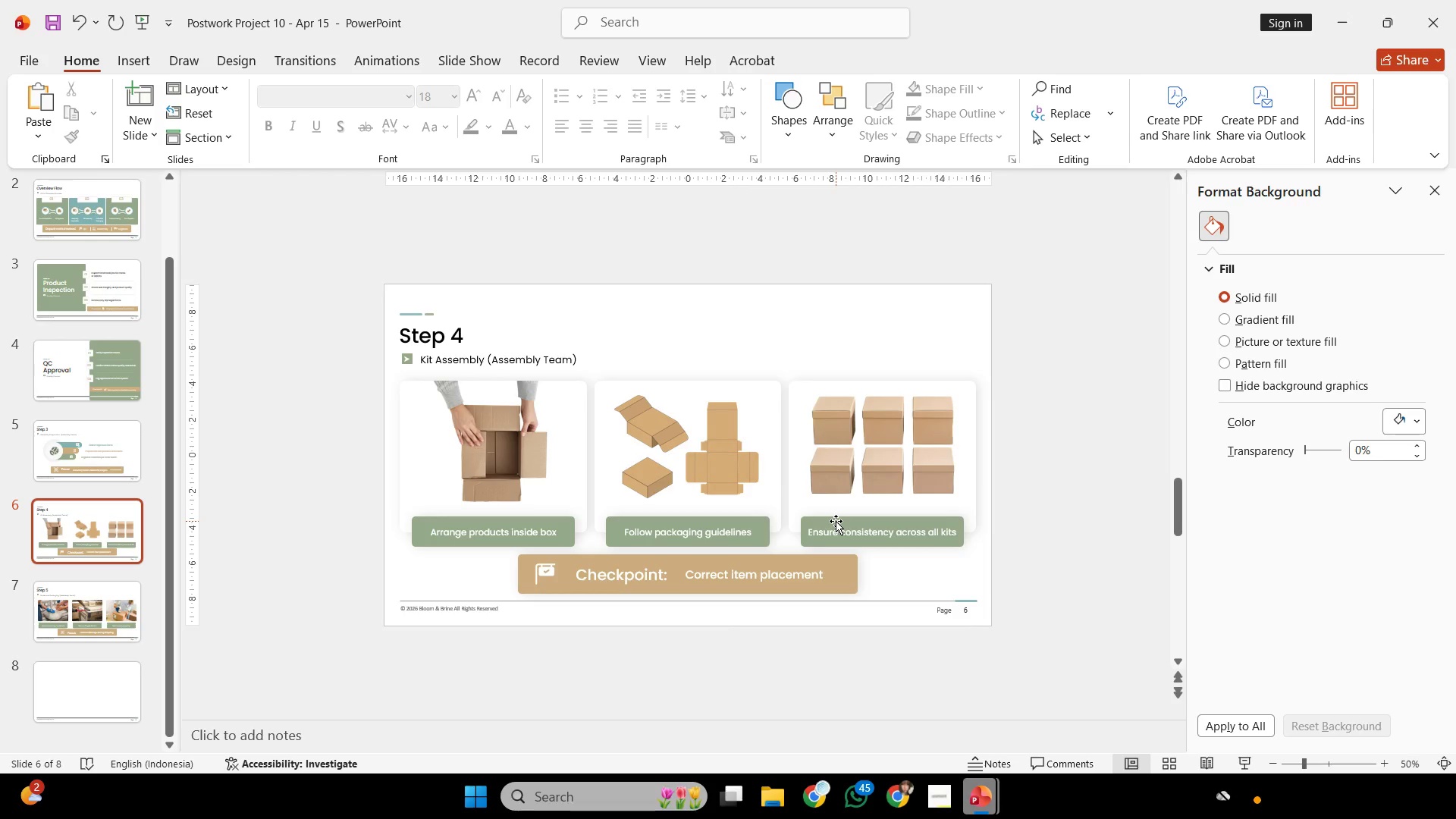 
wait(112.29)
 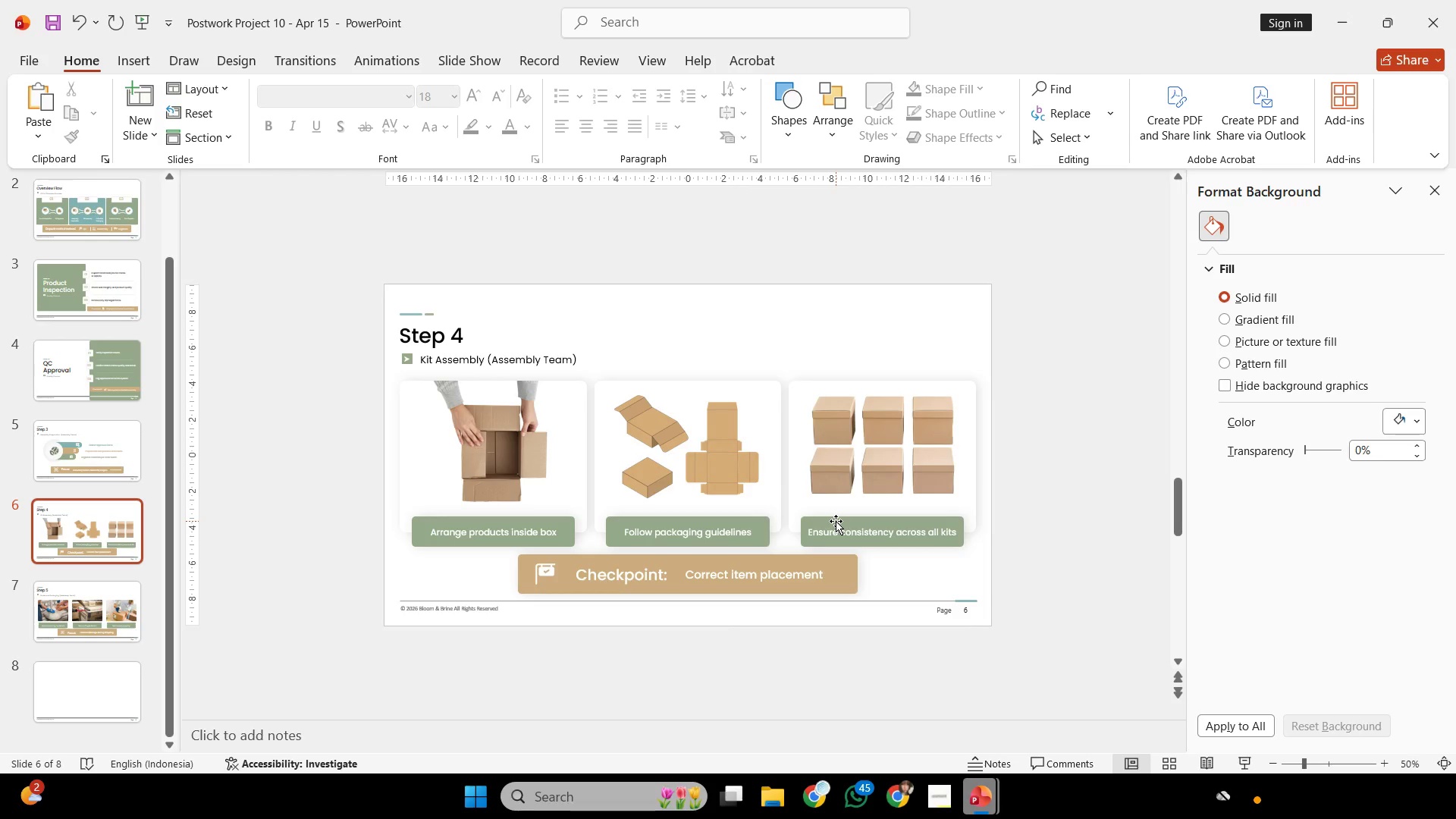 
scroll: coordinate [776, 645], scroll_direction: down, amount: 3.0
 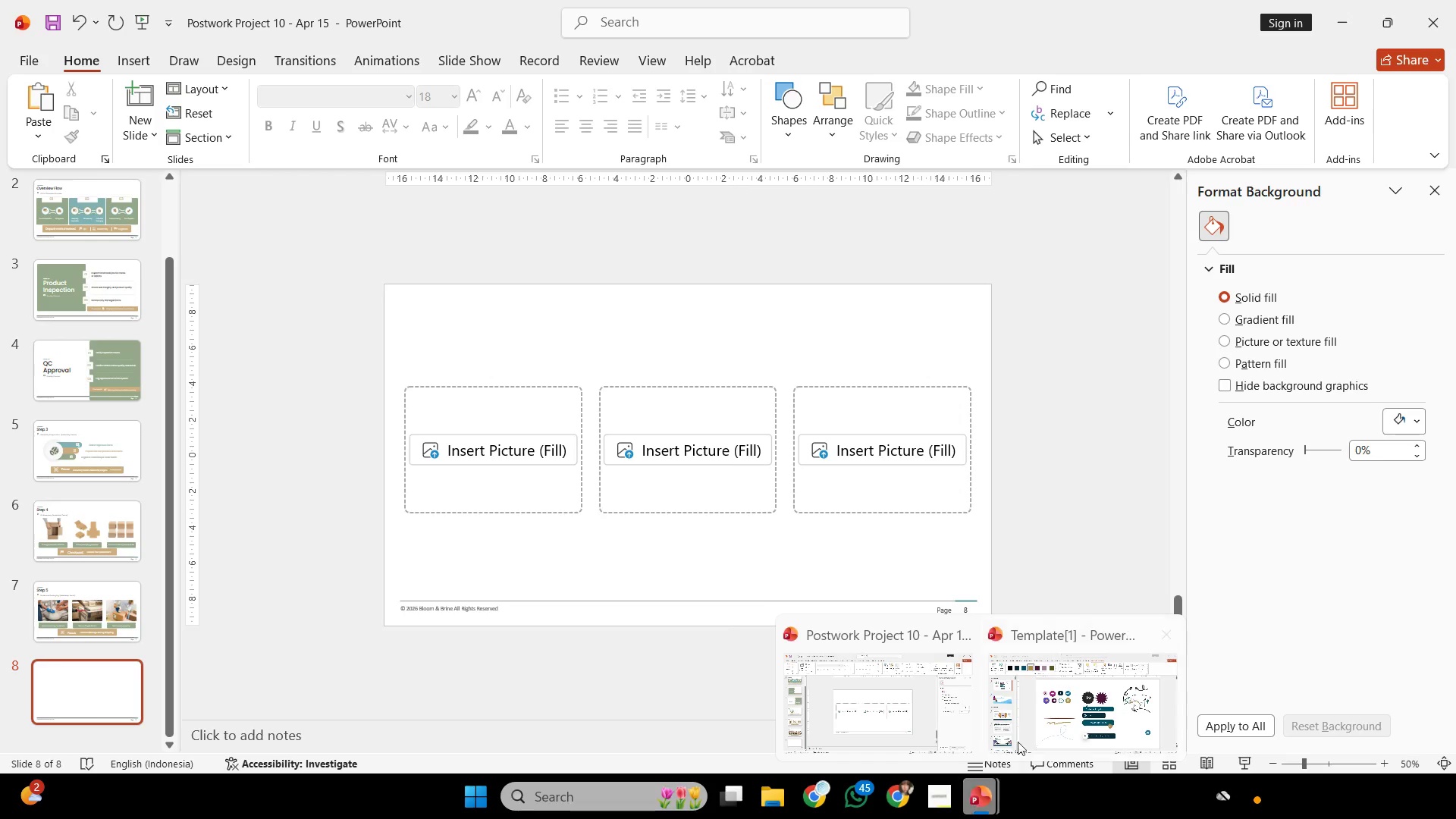 
left_click([1111, 726])
 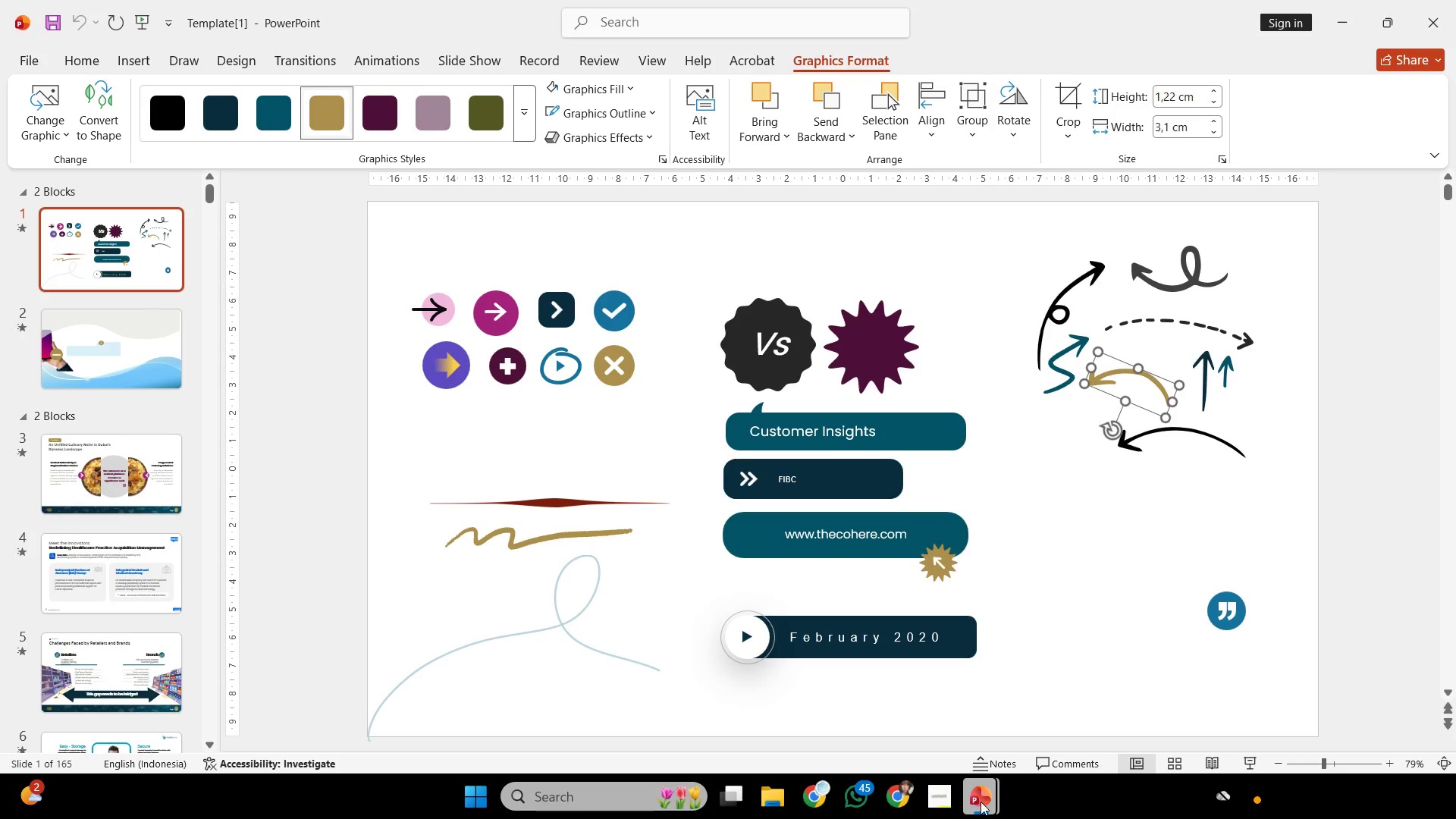 
left_click([824, 710])
 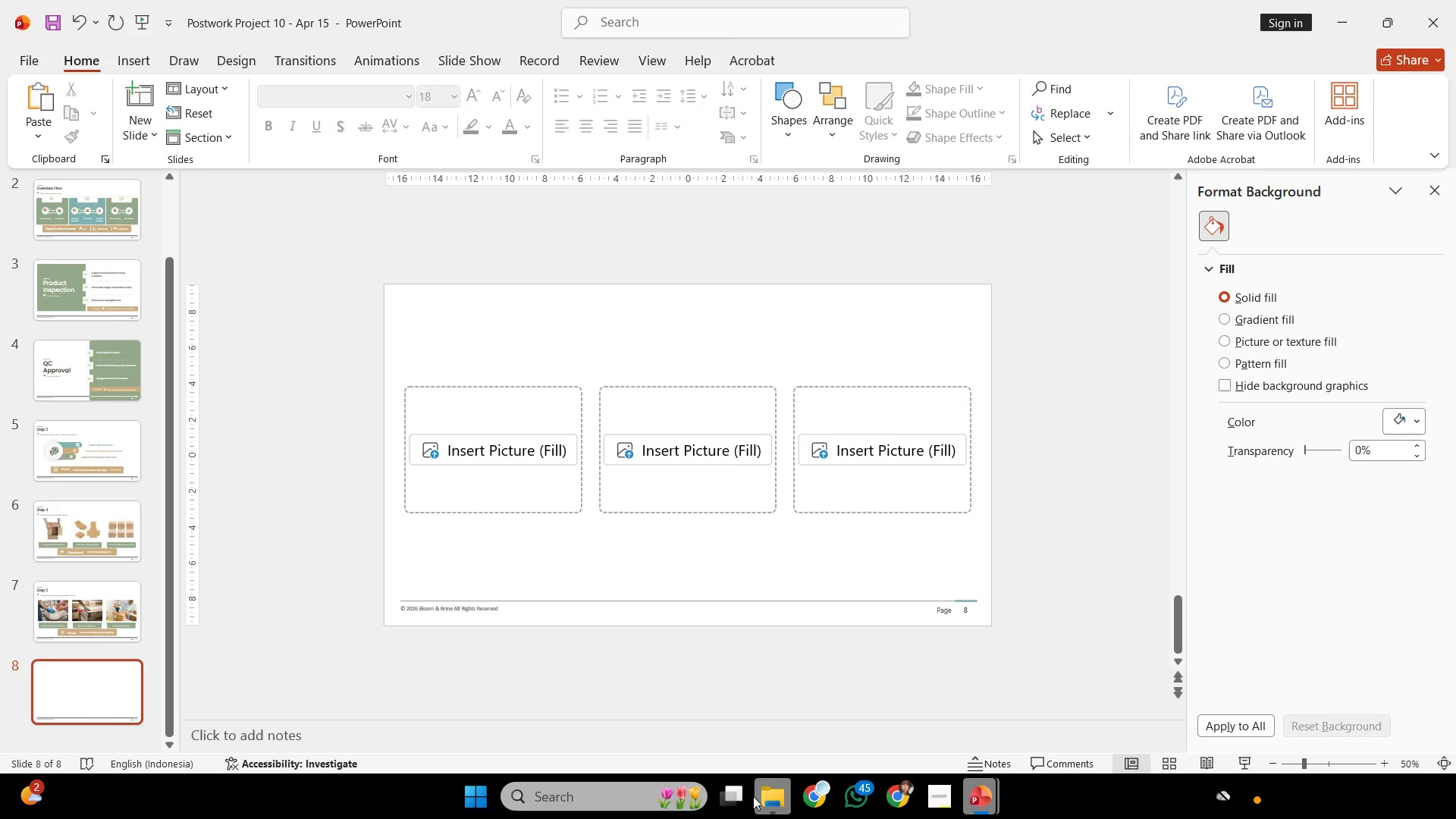 
left_click([756, 796])
 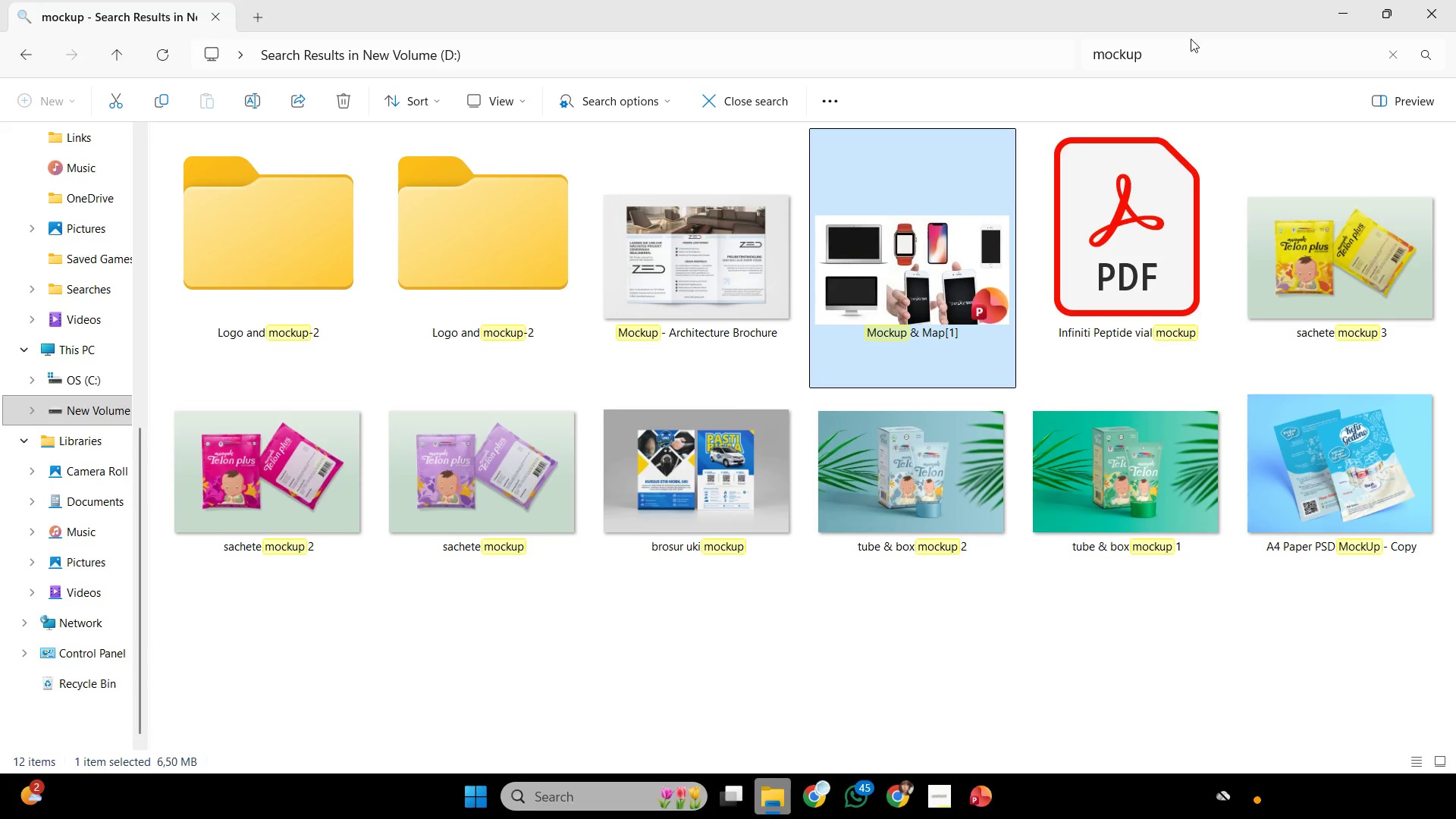 
left_click_drag(start_coordinate=[1192, 48], to_coordinate=[780, 96])
 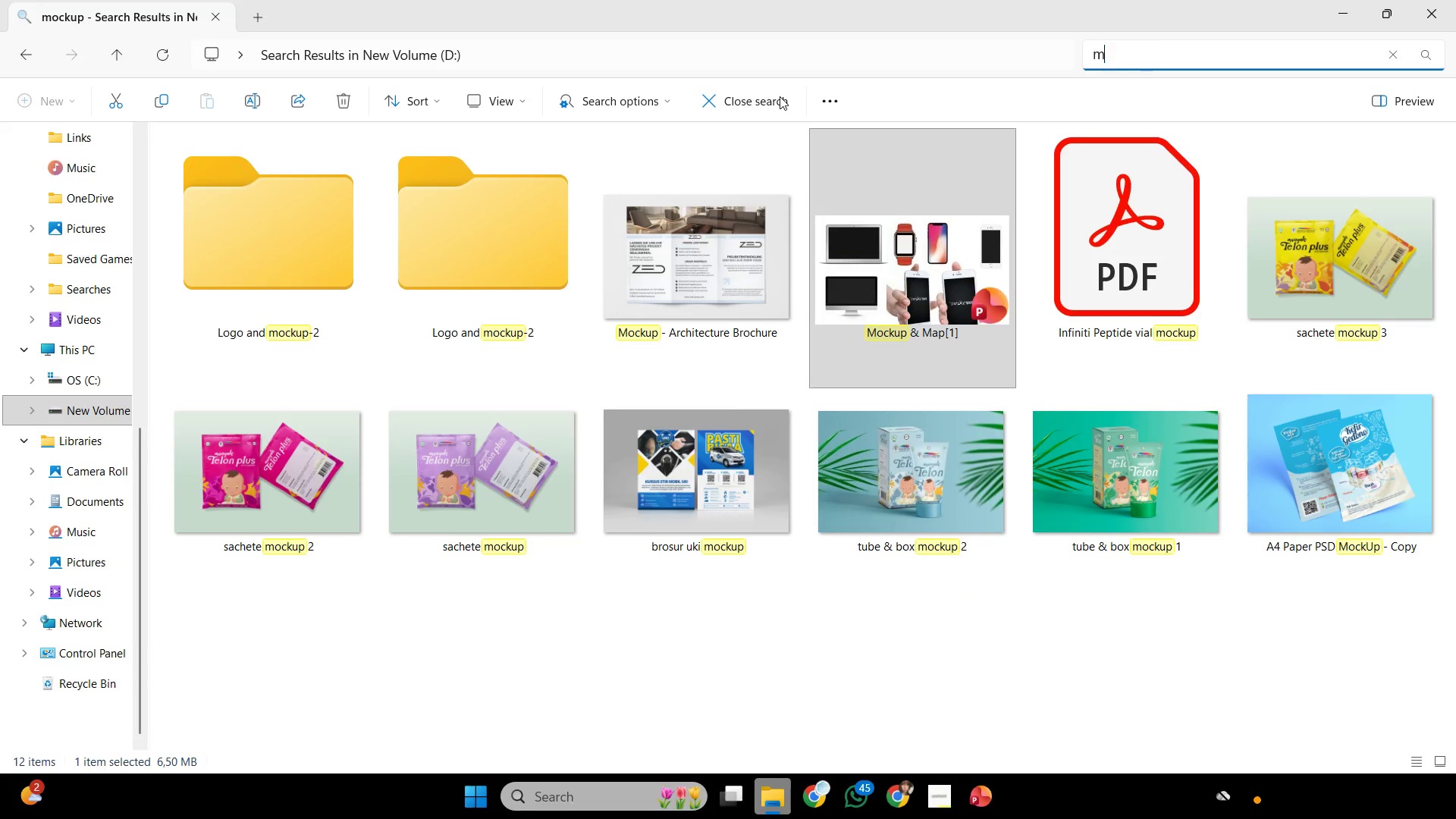 
type(mga)
key(Backspace)
key(Backspace)
type(egq)
key(Backspace)
type(a)
 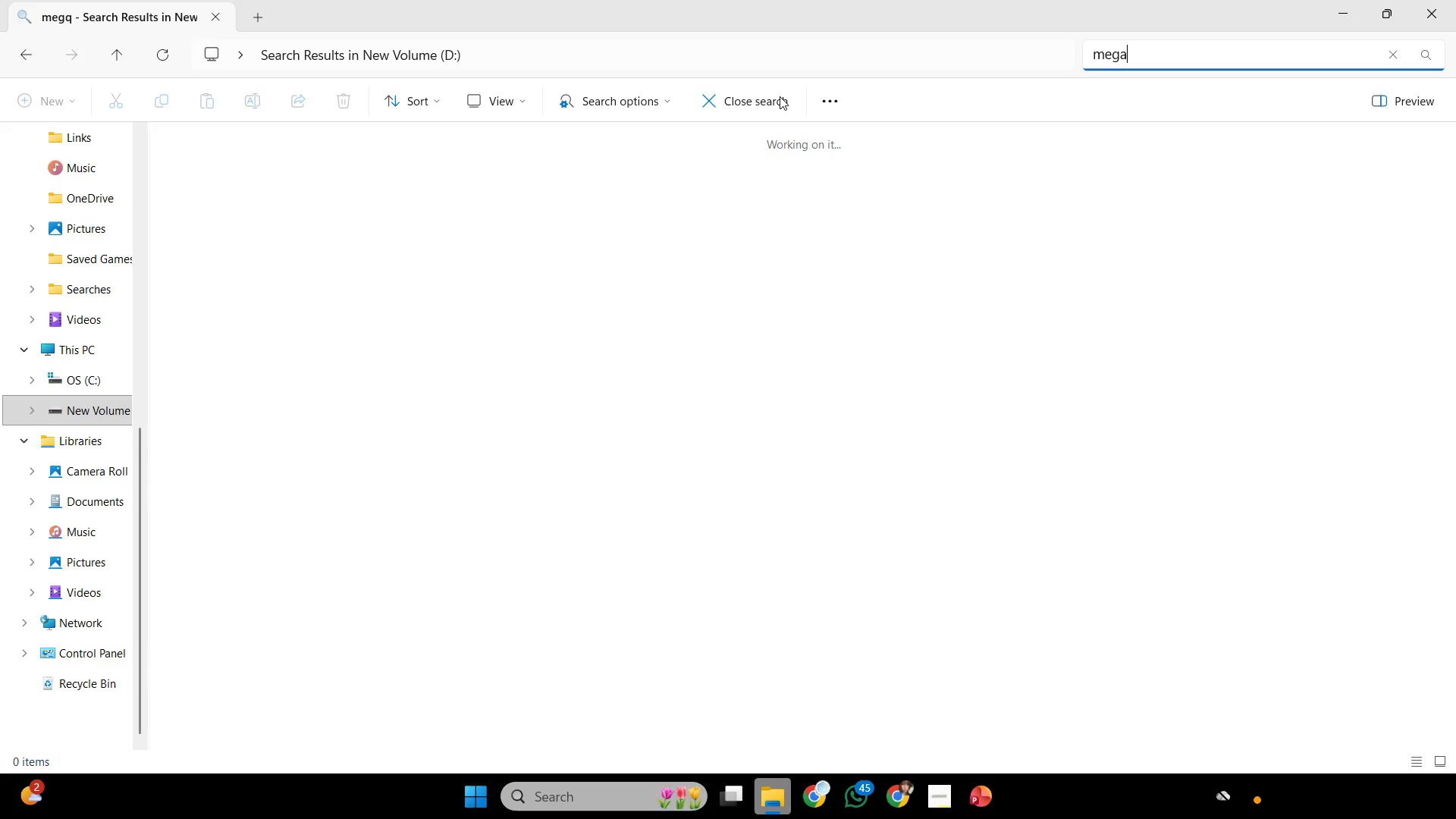 
key(Alt+AltRight)
 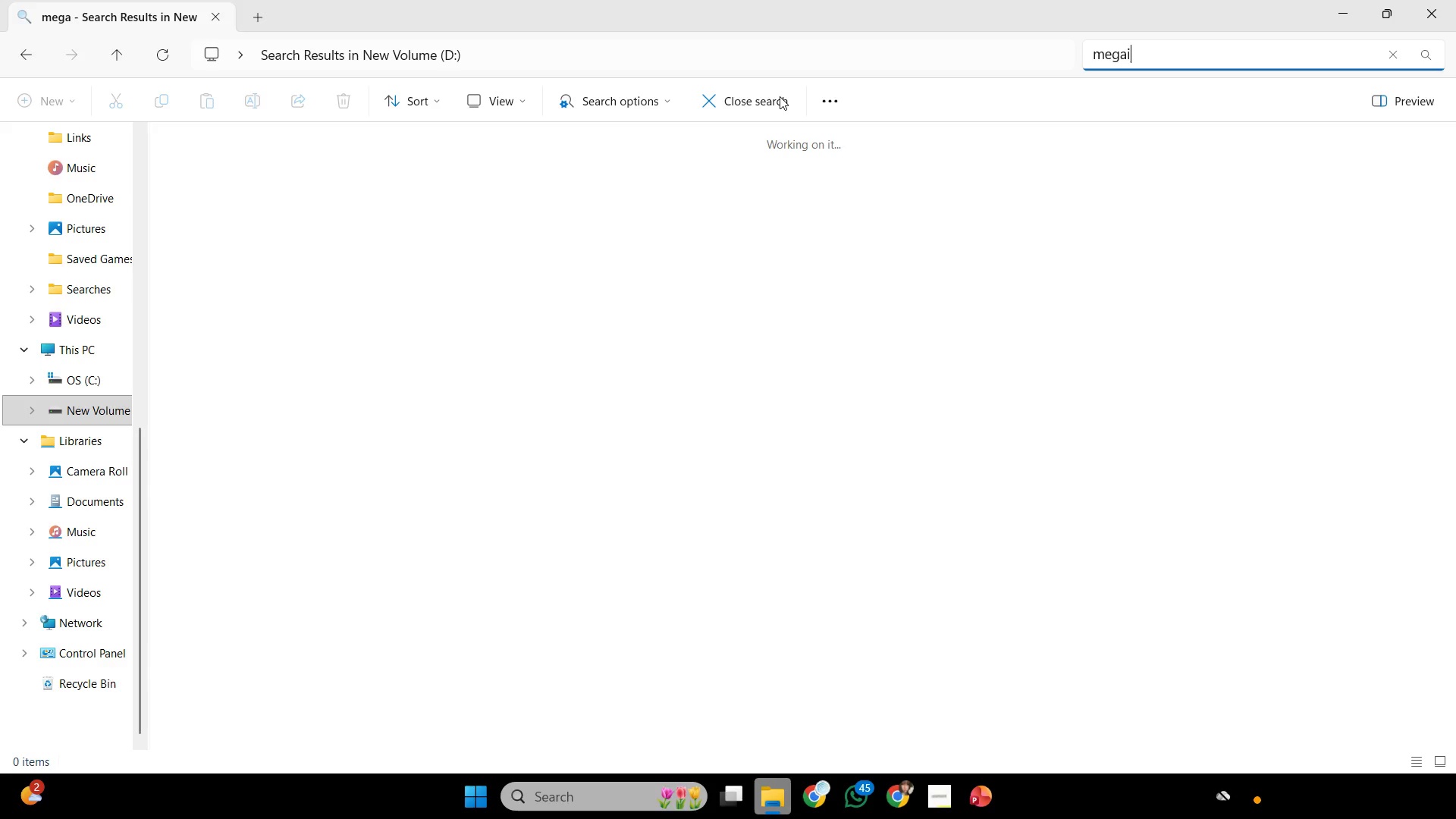 
type(info])
key(Backspace)
key(Backspace)
key(Backspace)
key(Backspace)
key(Backspace)
type( info)
 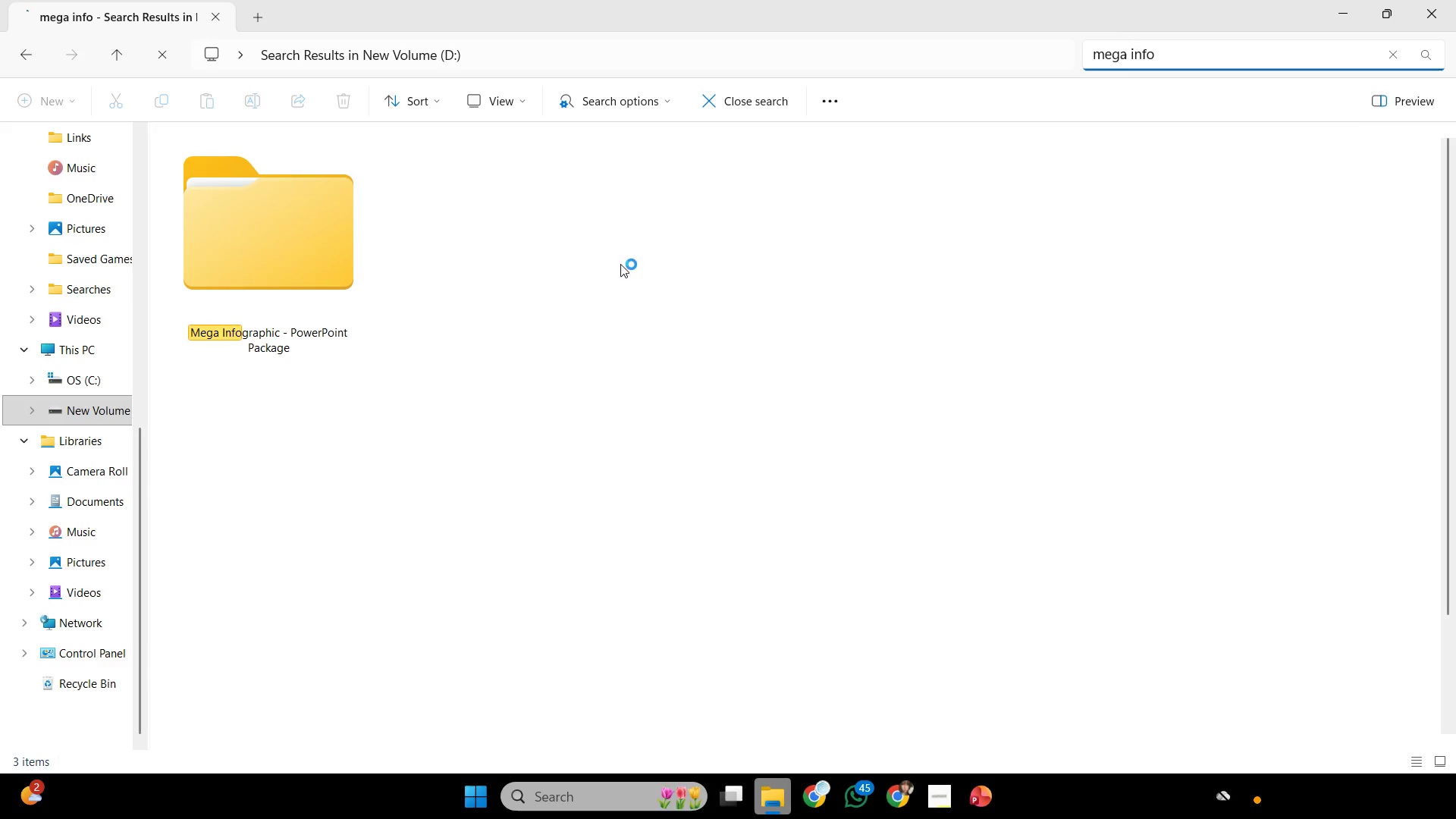 
double_click([554, 309])
 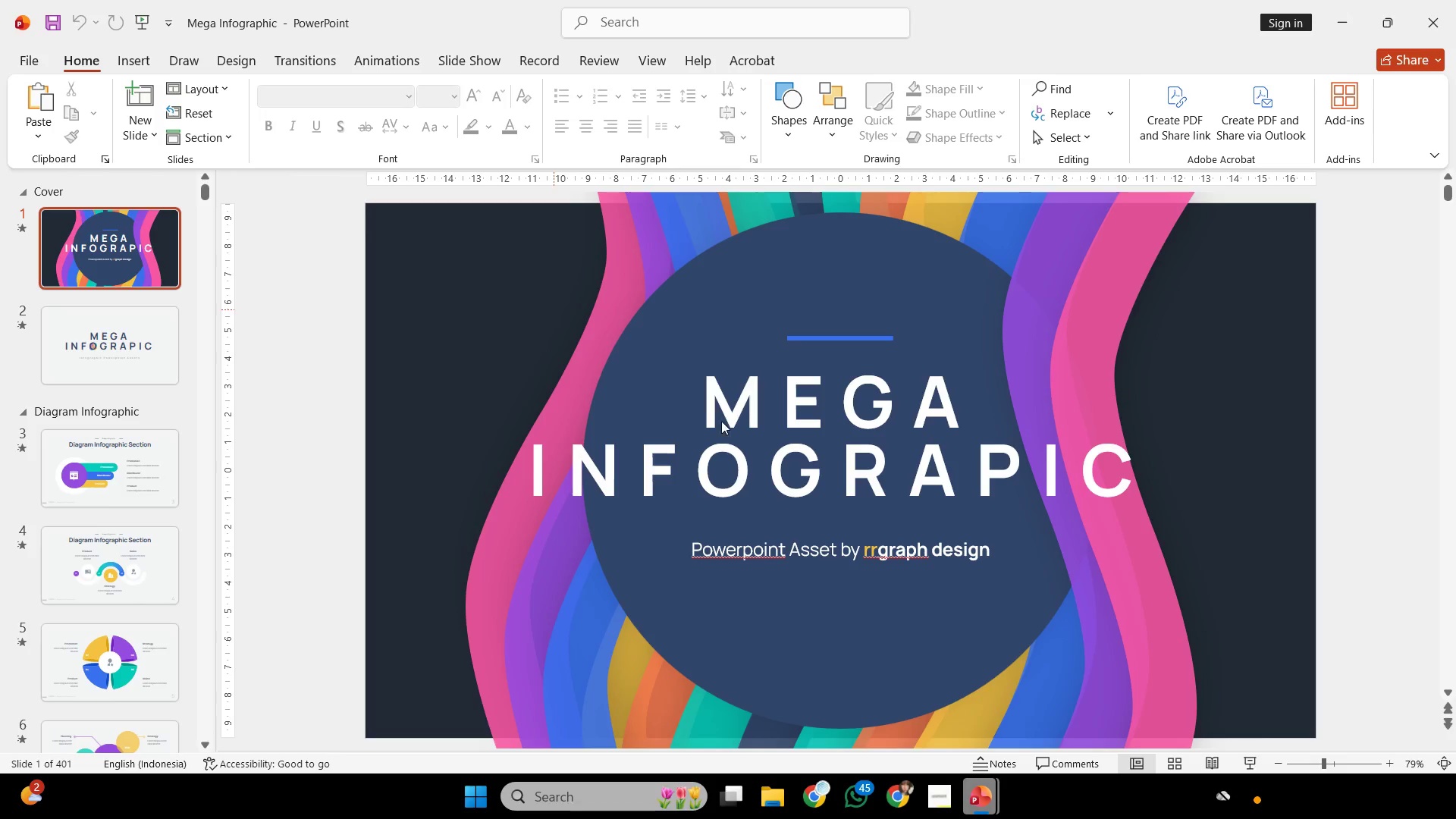 
left_click([1178, 758])
 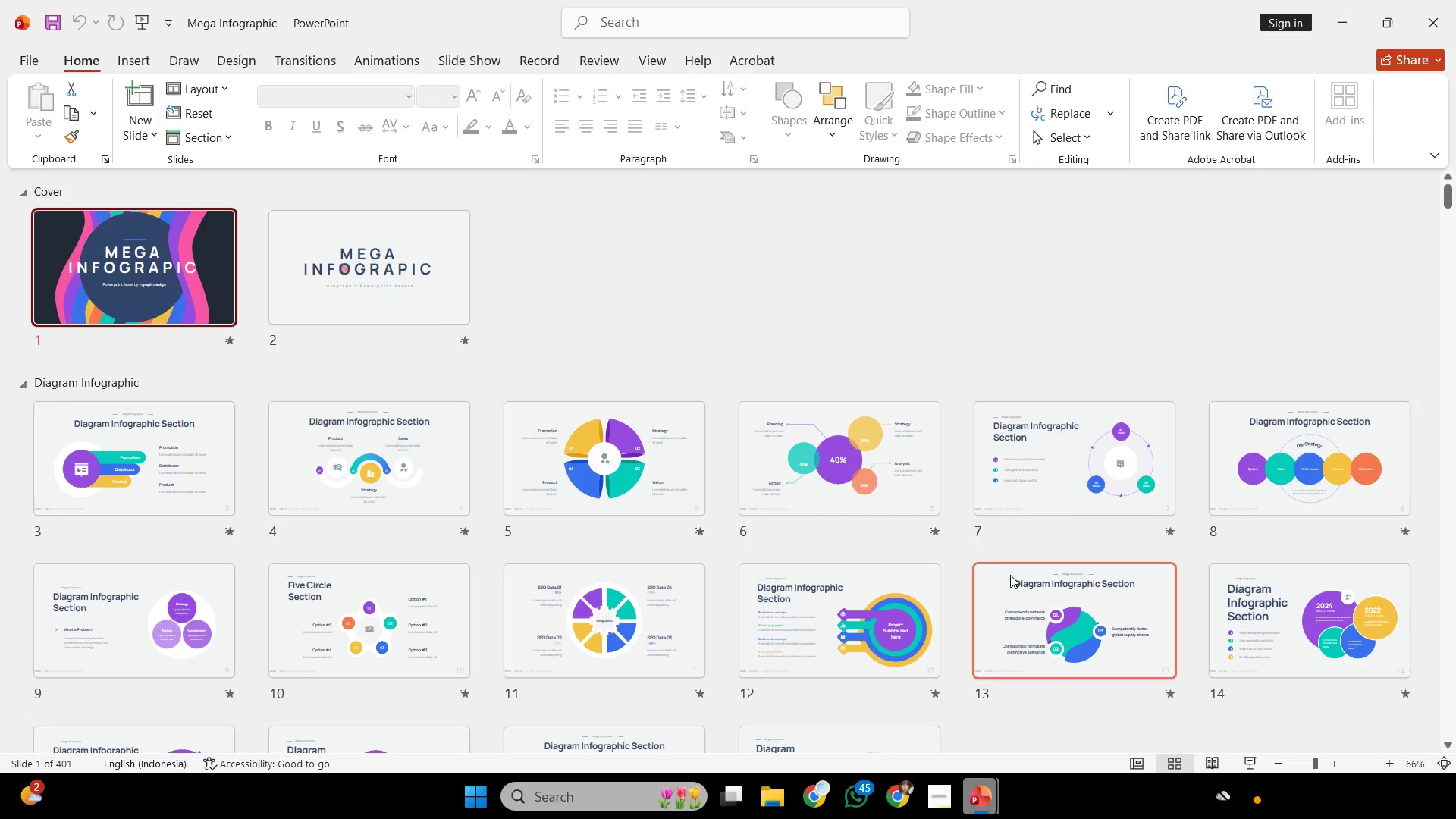 
scroll: coordinate [1010, 574], scroll_direction: down, amount: 12.0
 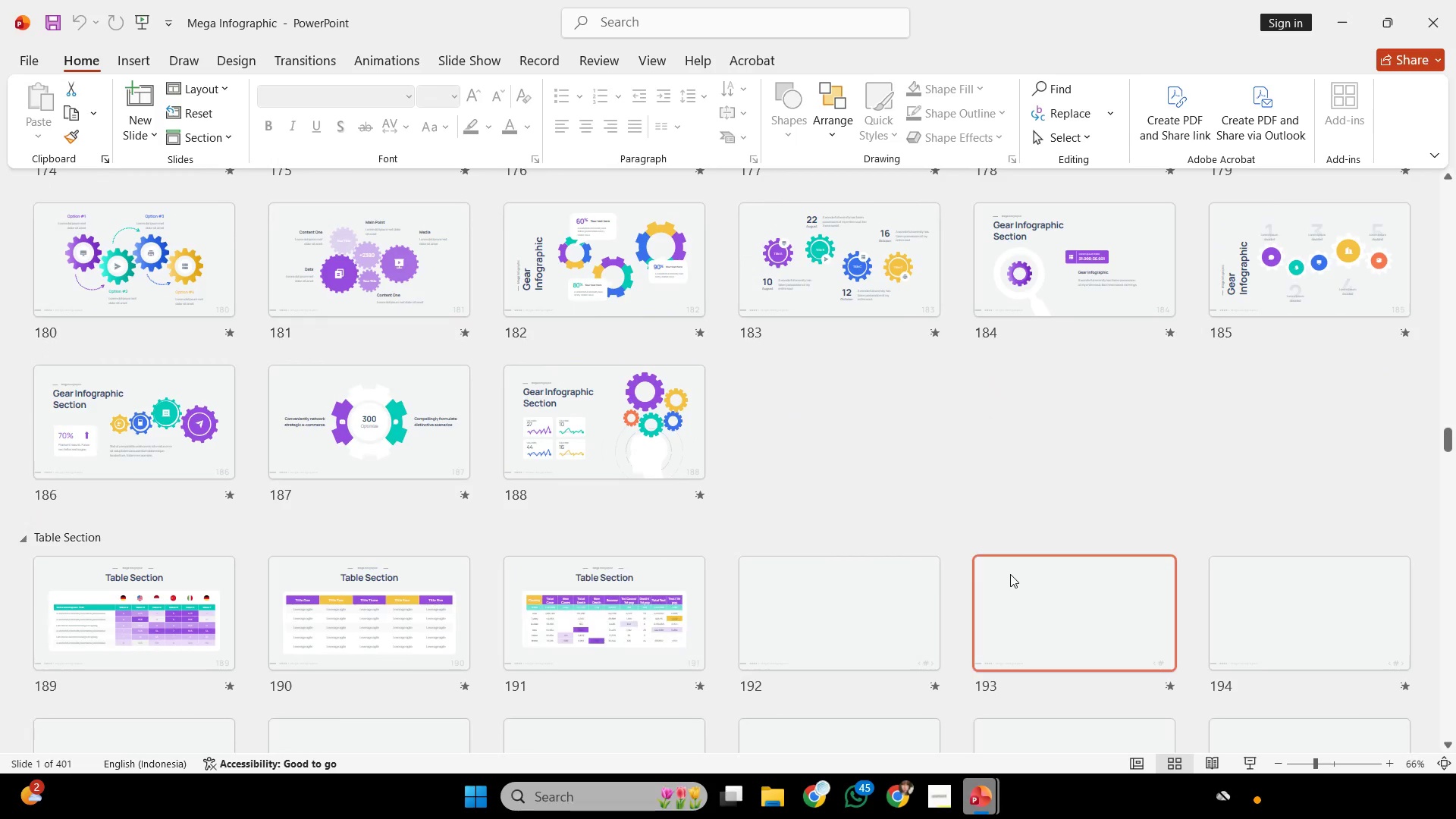 
scroll: coordinate [1010, 574], scroll_direction: down, amount: 4.0
 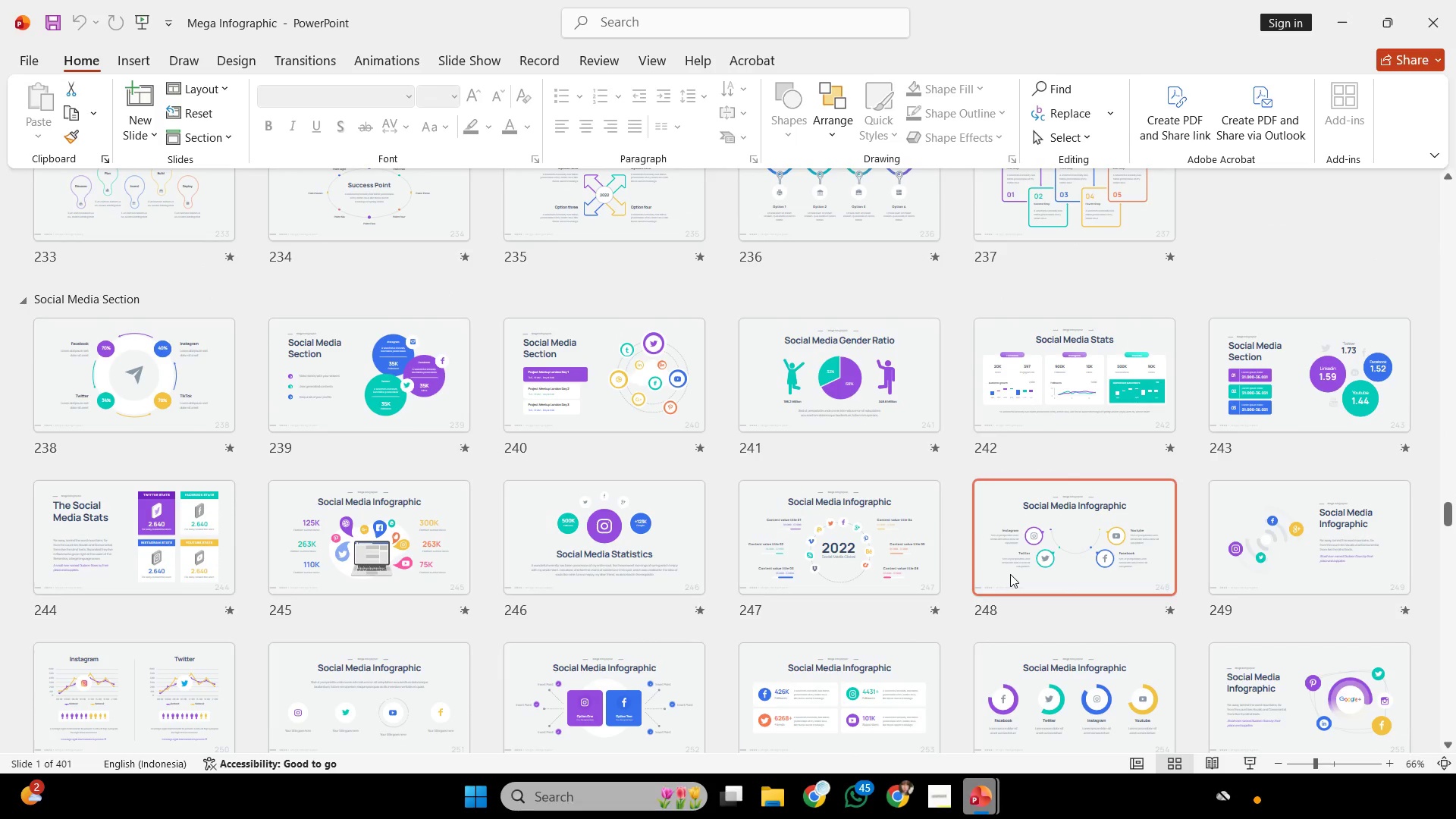 
scroll: coordinate [1010, 574], scroll_direction: up, amount: 21.0
 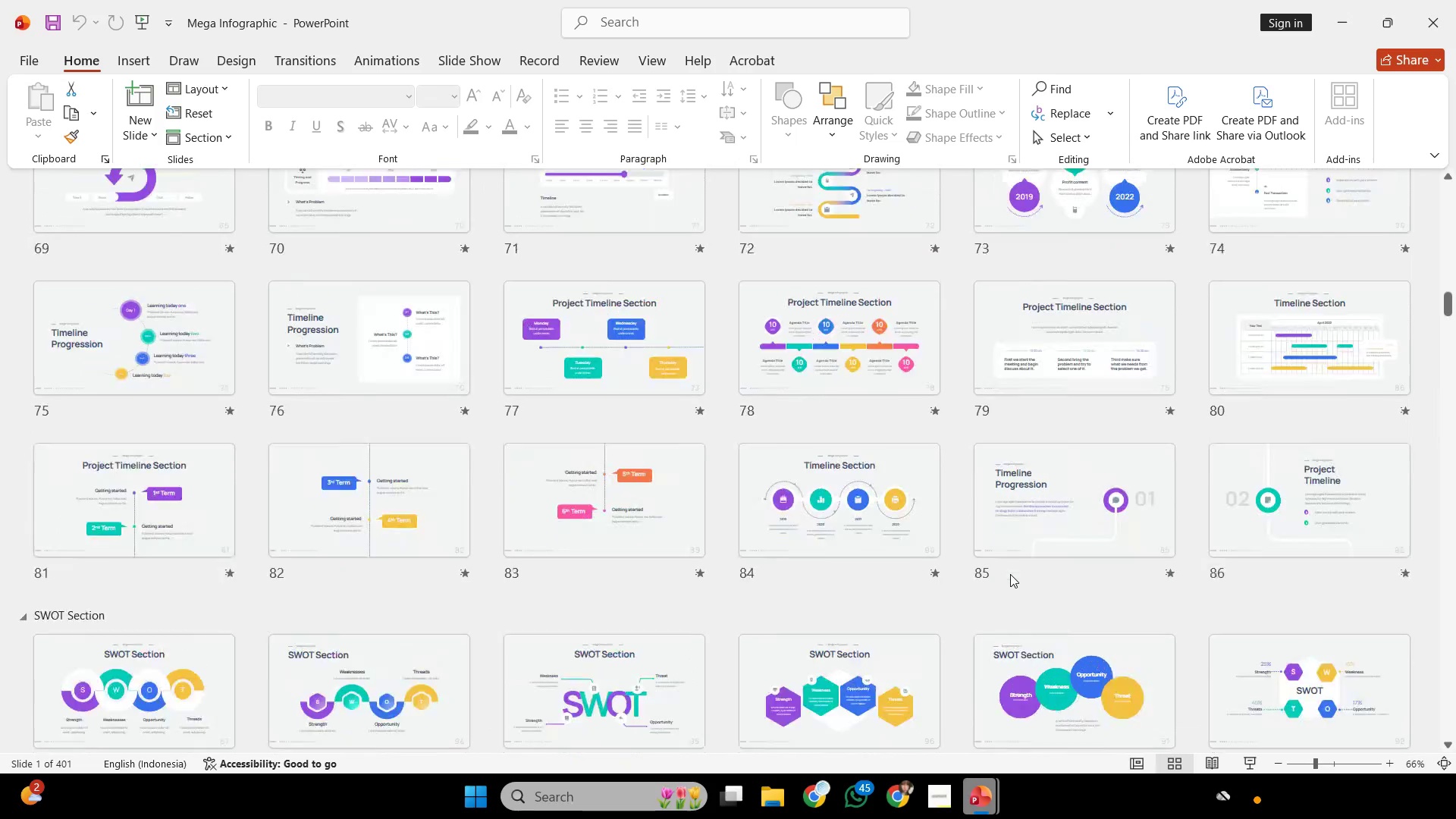 
double_click([832, 579])
 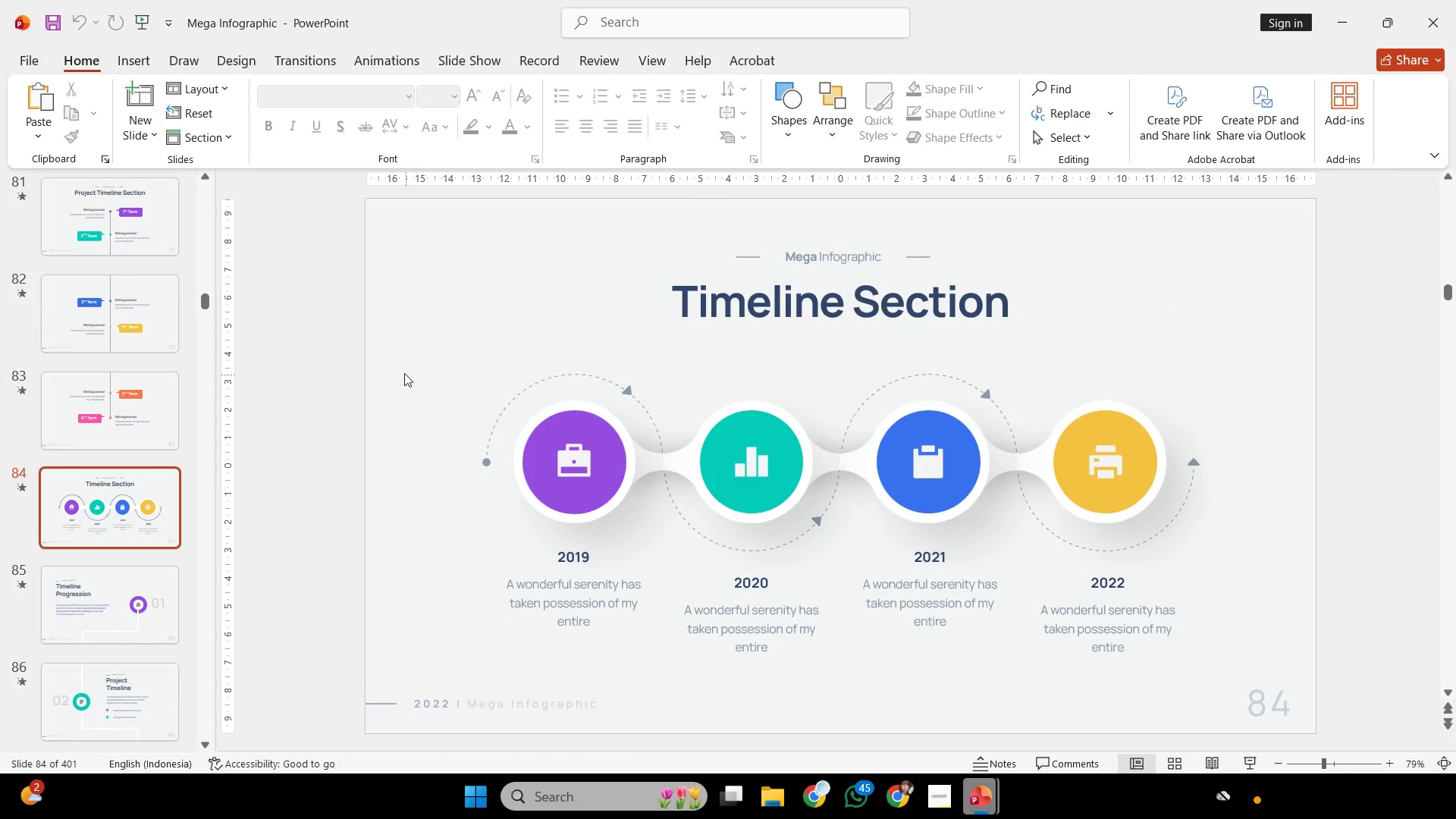 
left_click_drag(start_coordinate=[398, 362], to_coordinate=[1062, 700])
 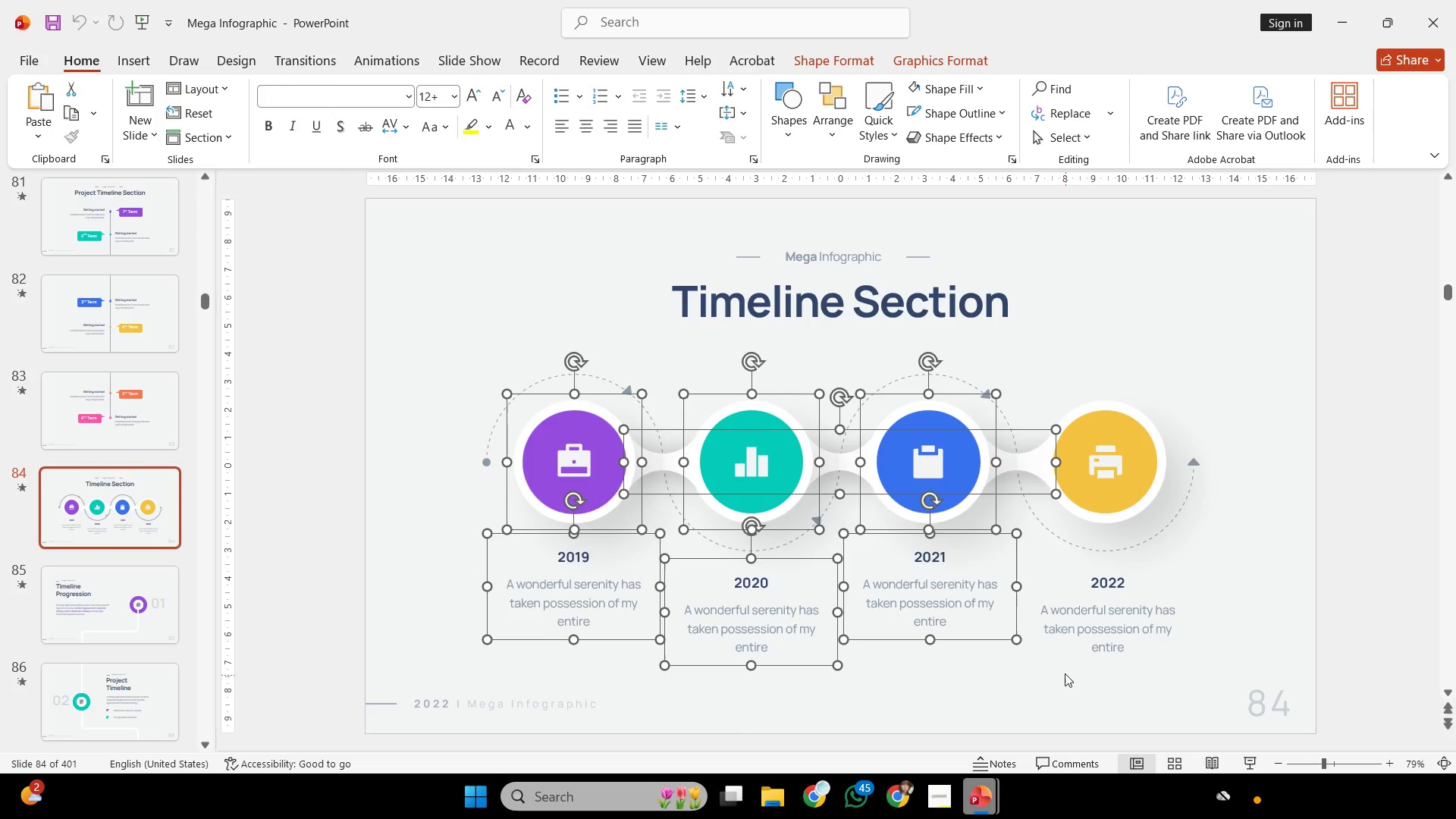 
key(Control+C)
 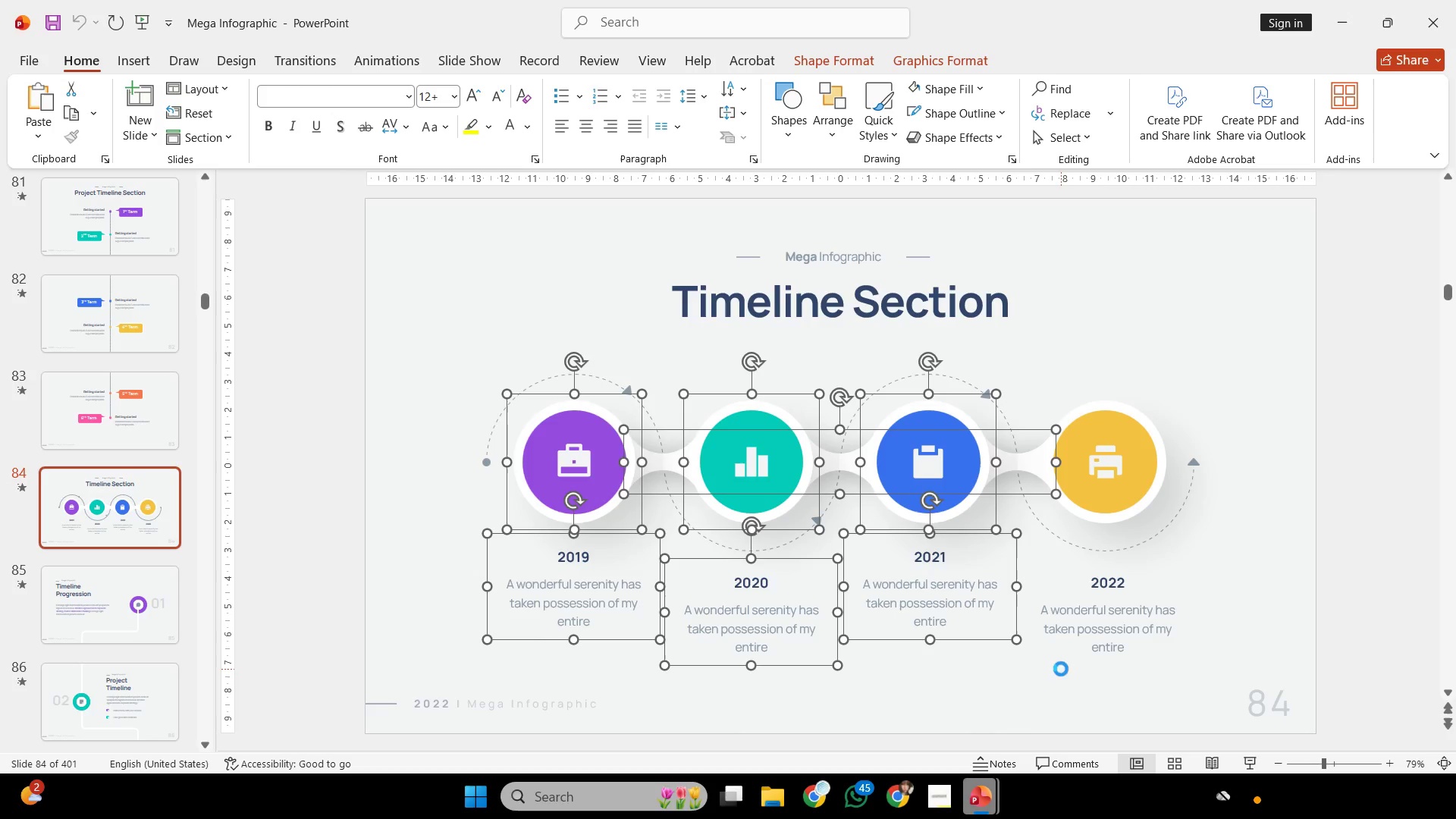 
key(Control+C)
 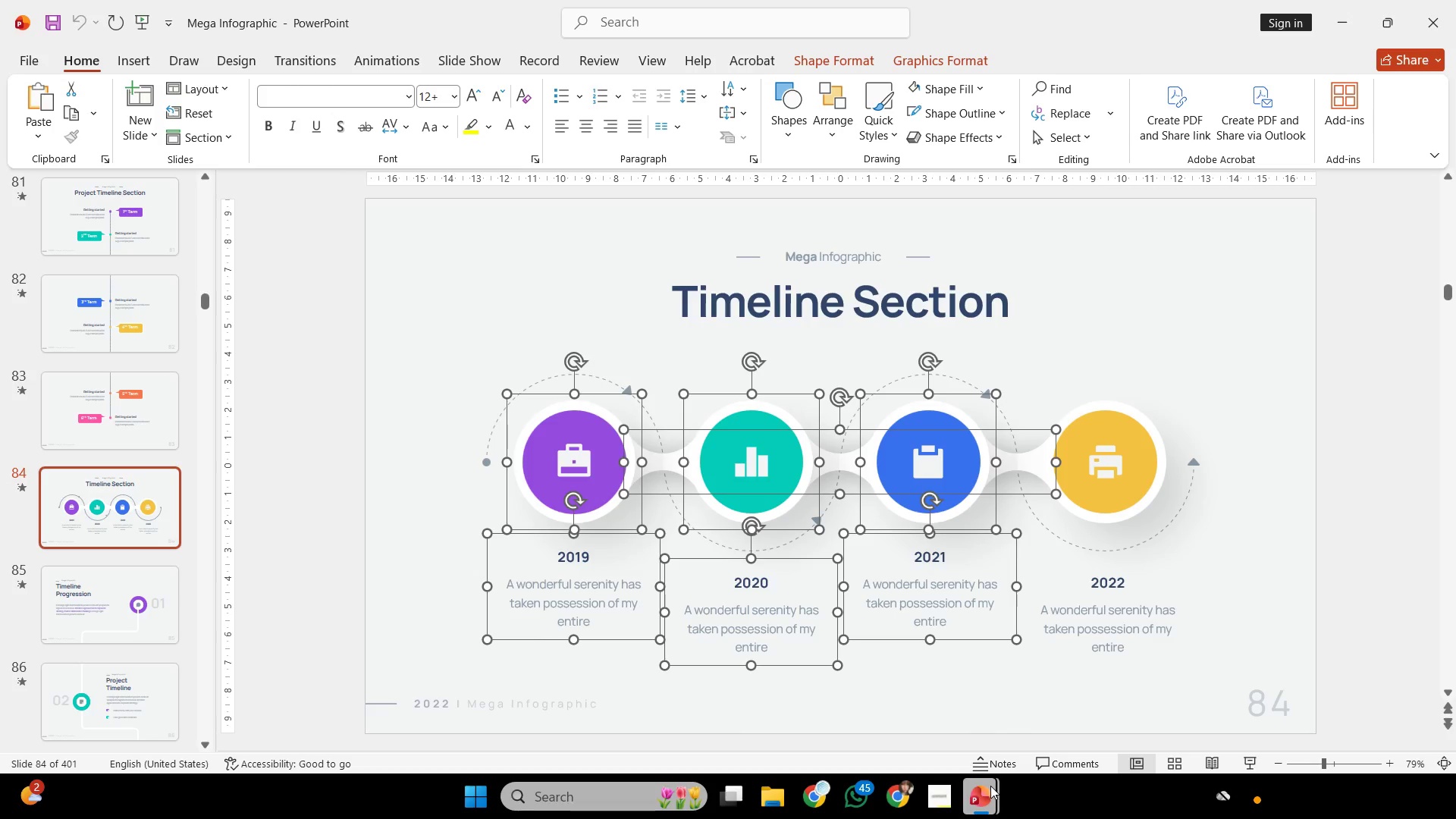 
left_click([992, 800])
 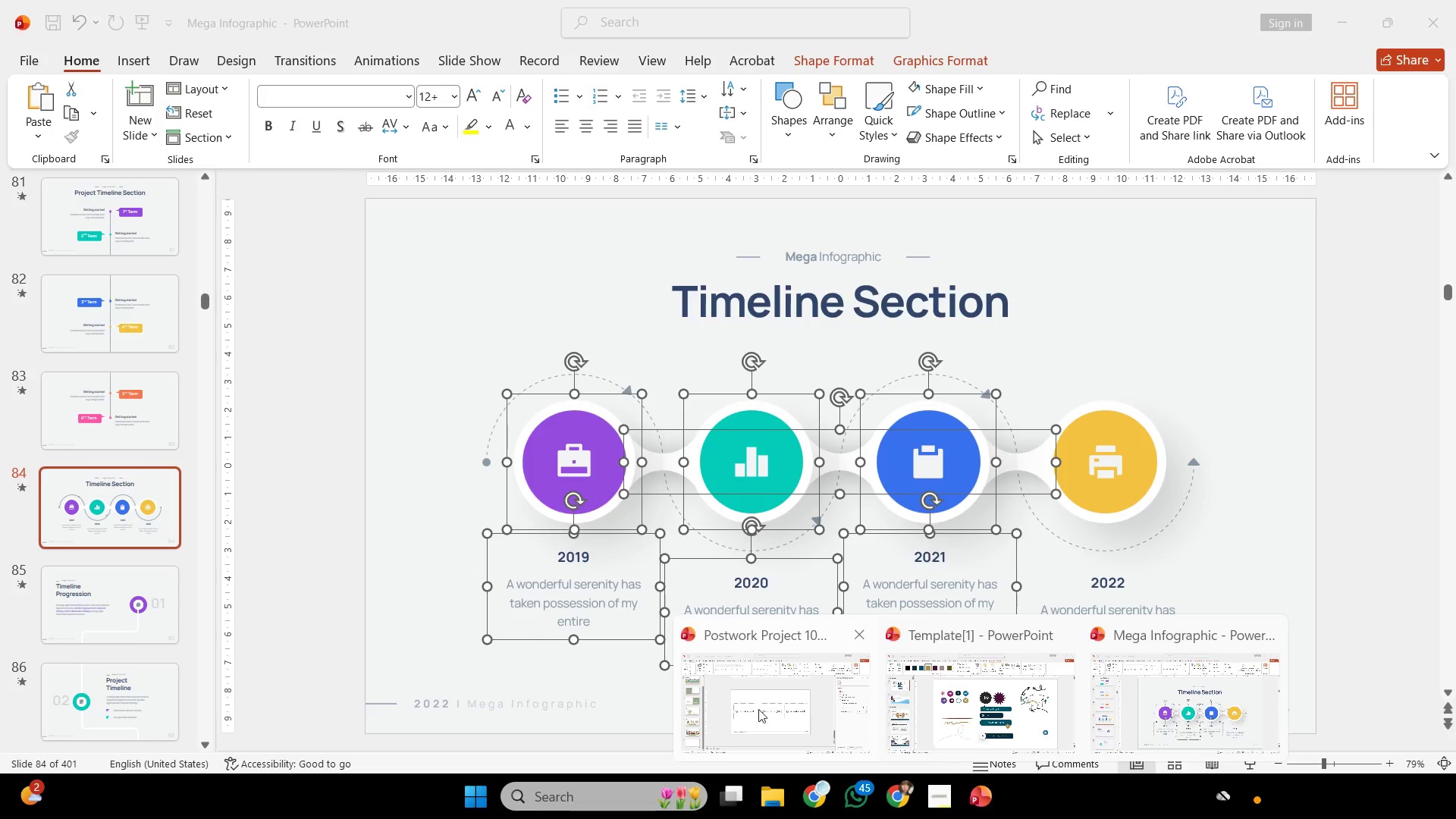 
left_click([750, 700])
 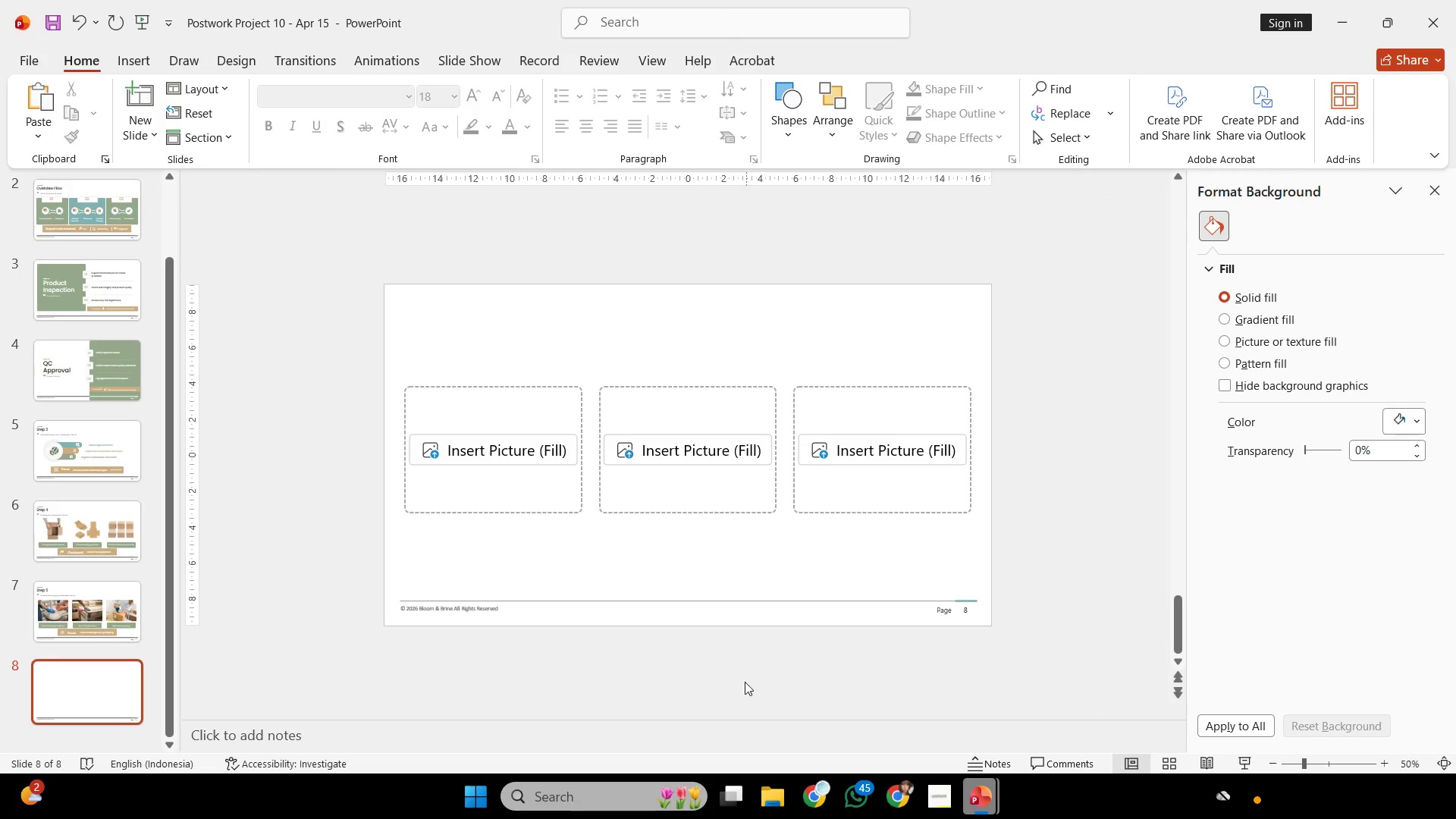 
hold_key(key=ControlLeft, duration=0.55)
 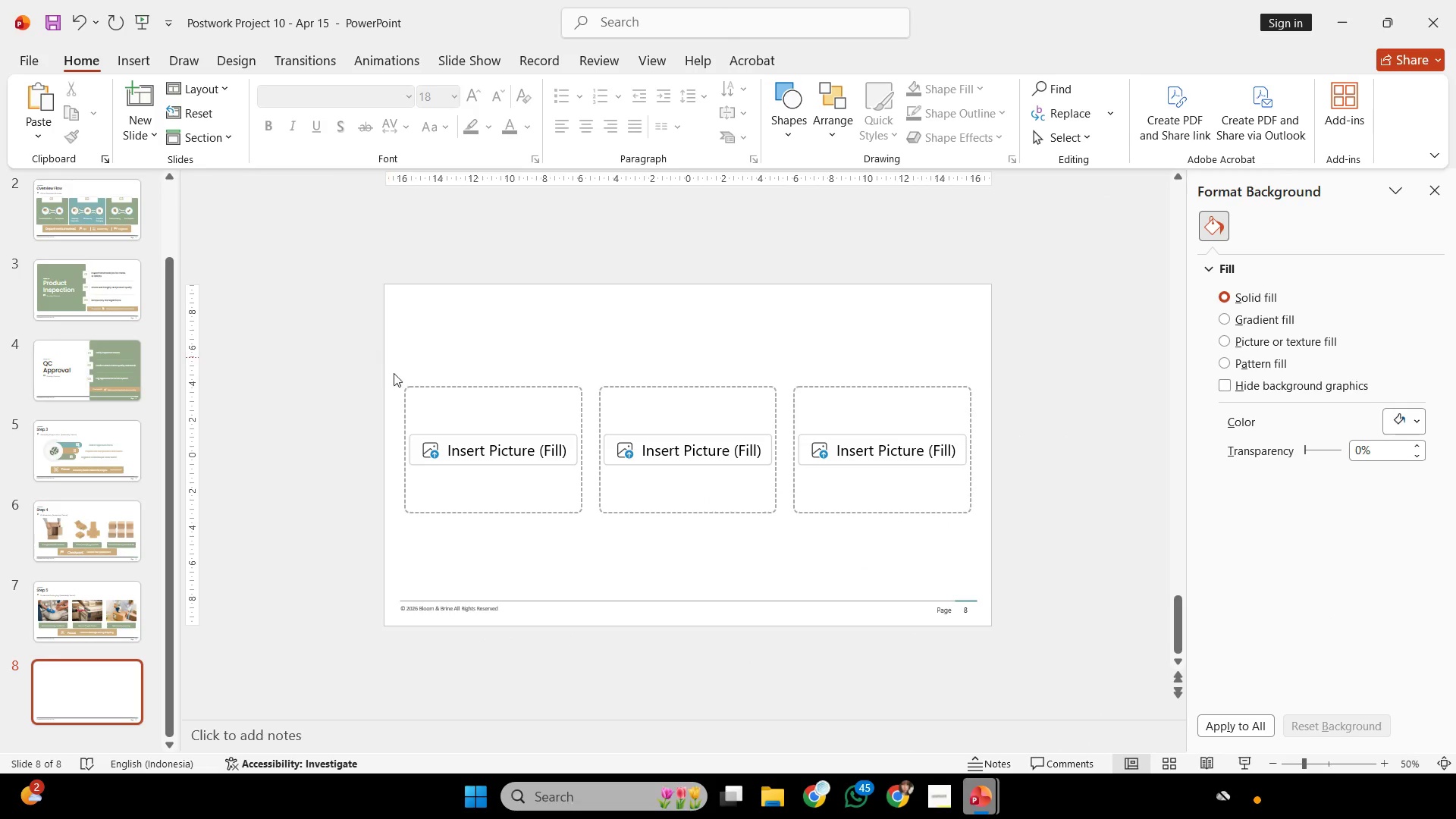 
left_click_drag(start_coordinate=[378, 357], to_coordinate=[1143, 560])
 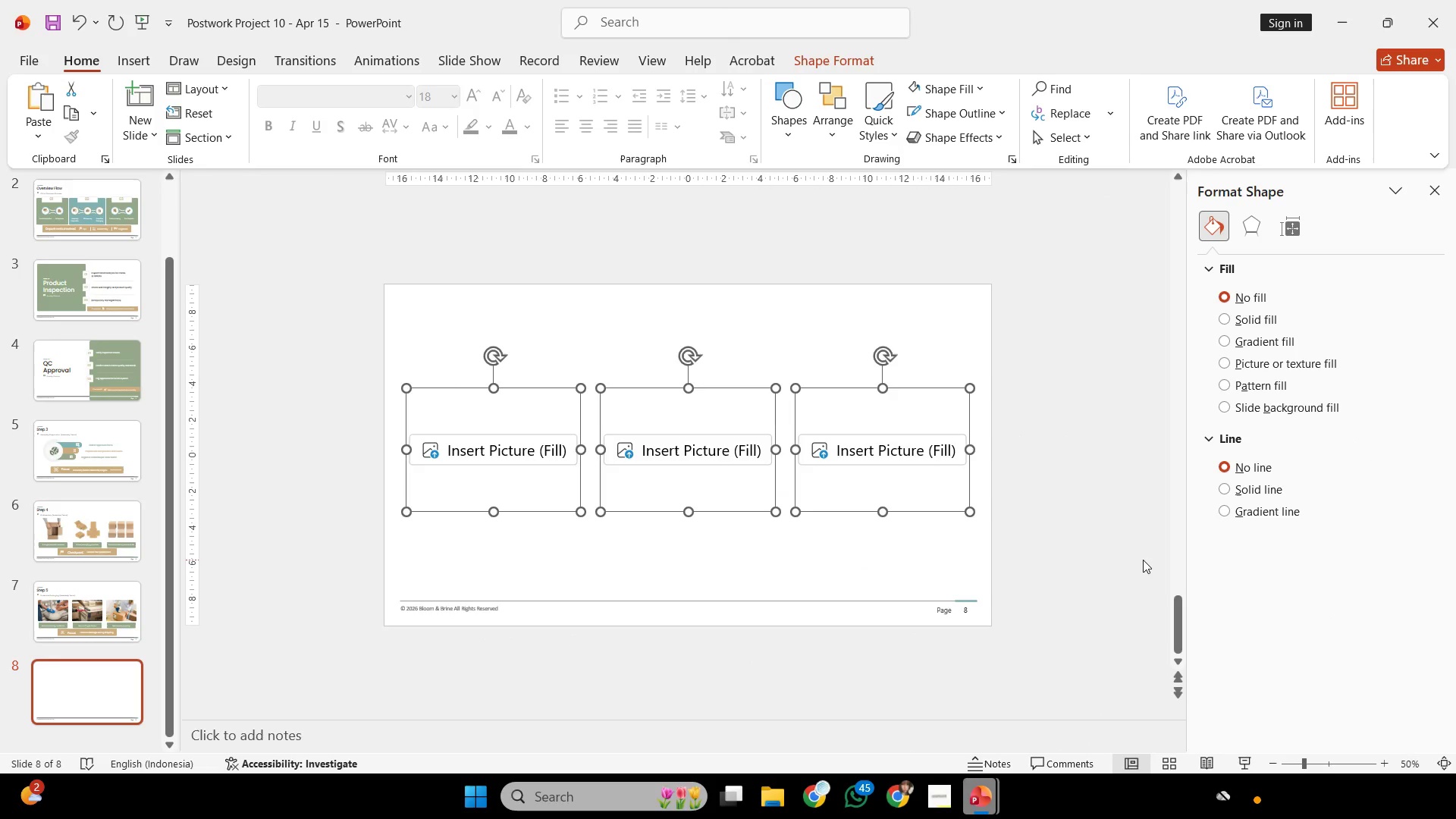 
key(Backspace)
 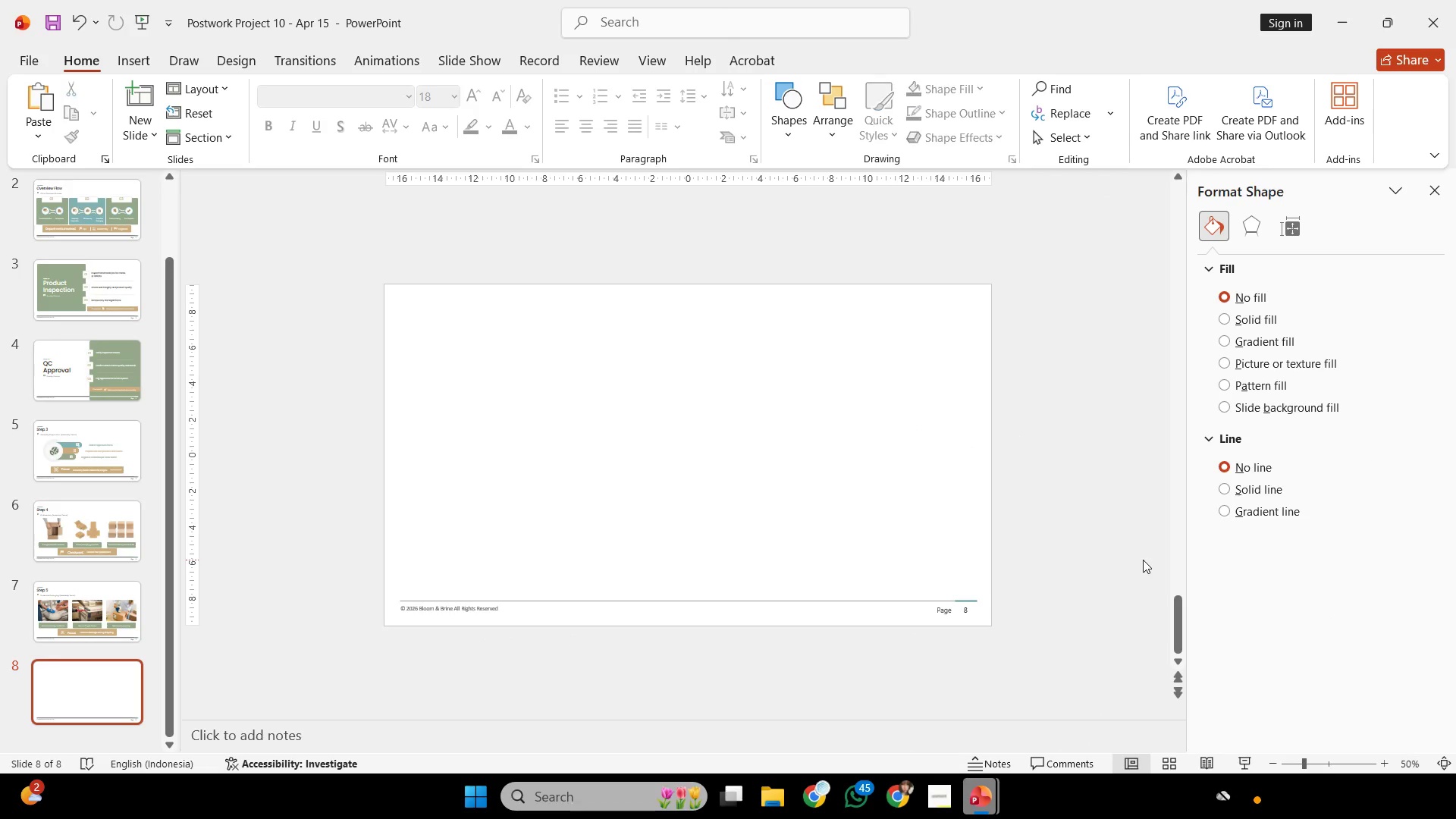 
key(Control+V)
 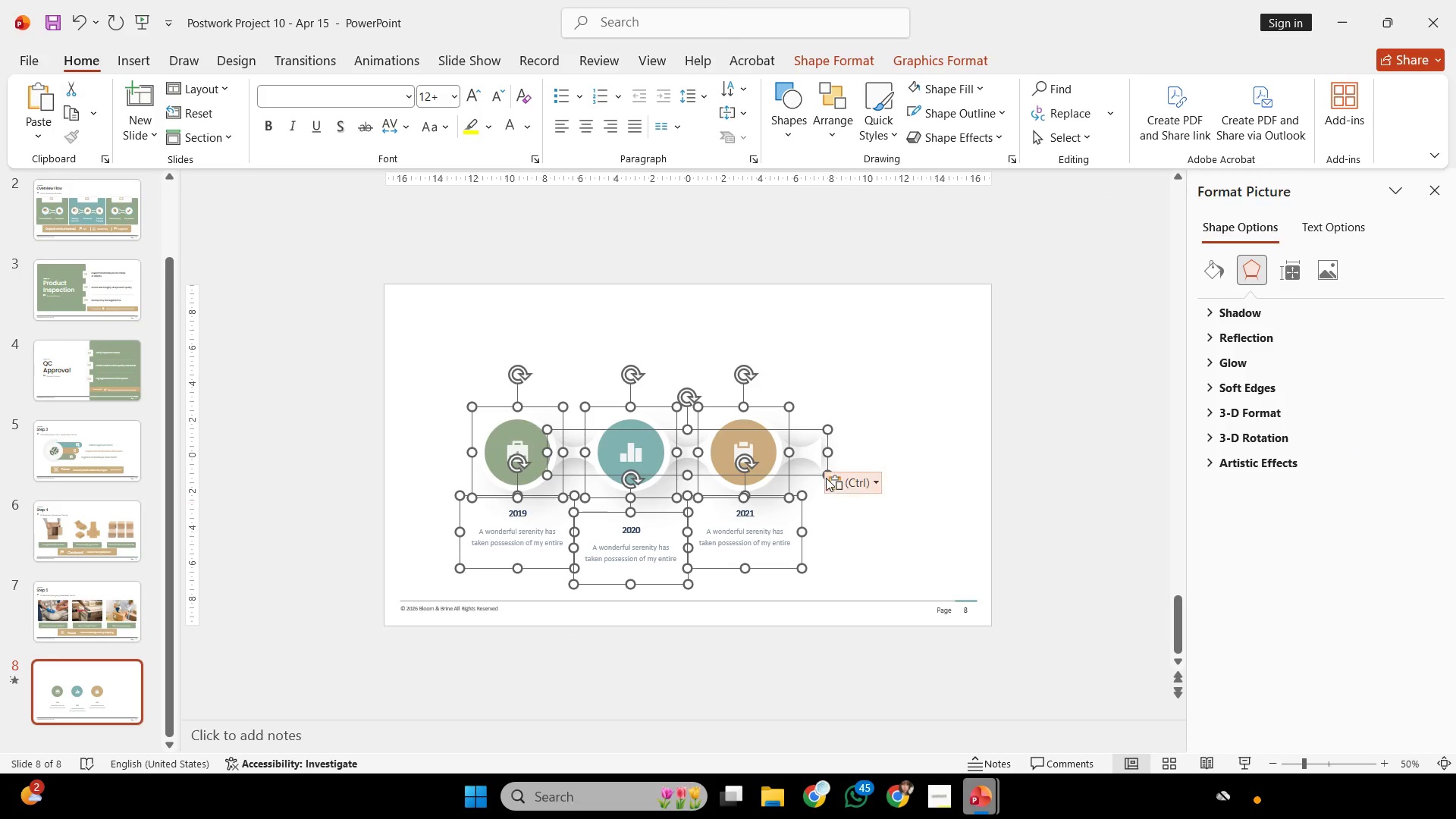 
left_click([872, 391])
 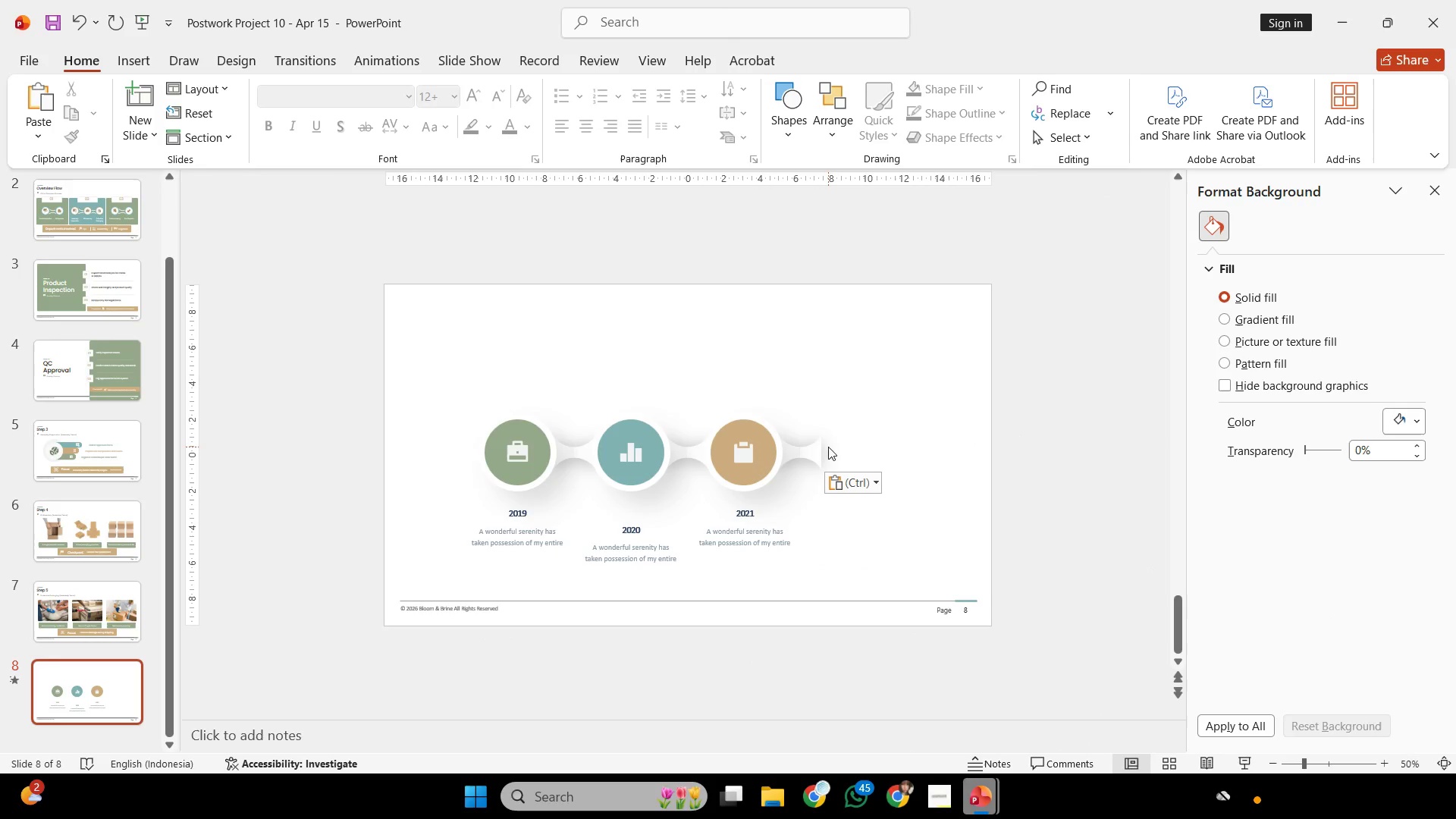 
double_click([821, 442])
 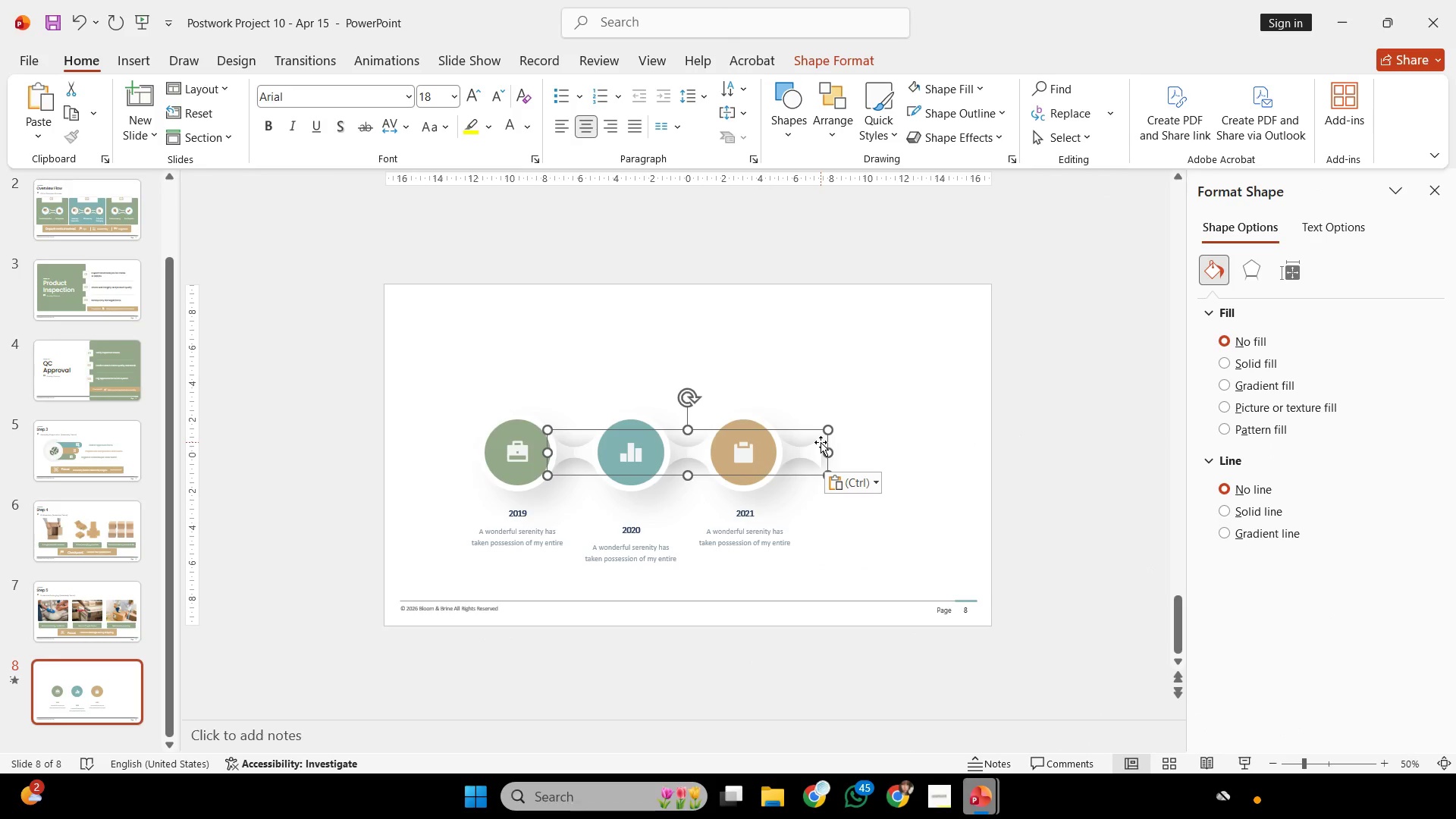 
key(Control+Shift+G)
 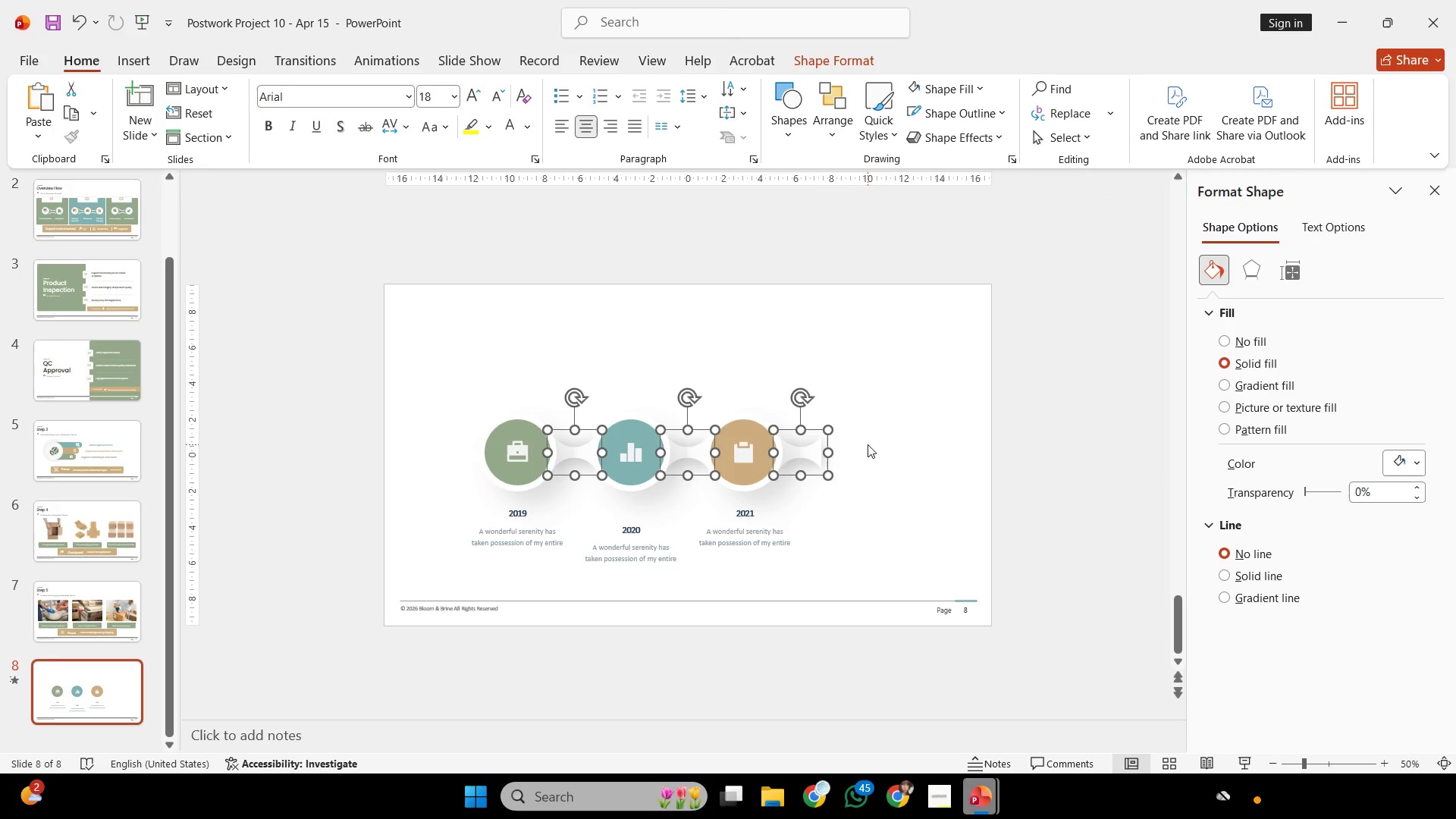 
left_click([868, 444])
 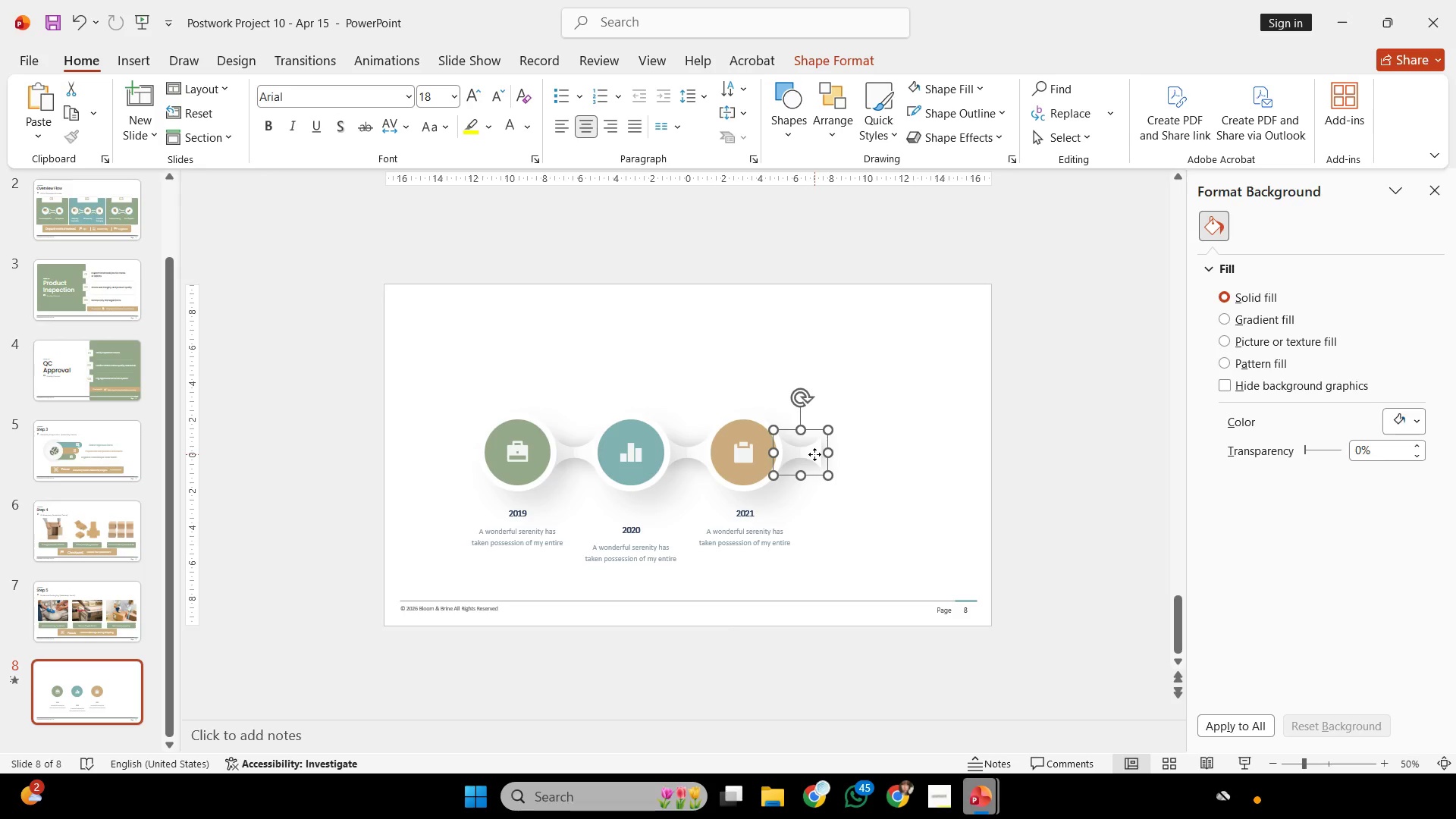 
double_click([814, 454])
 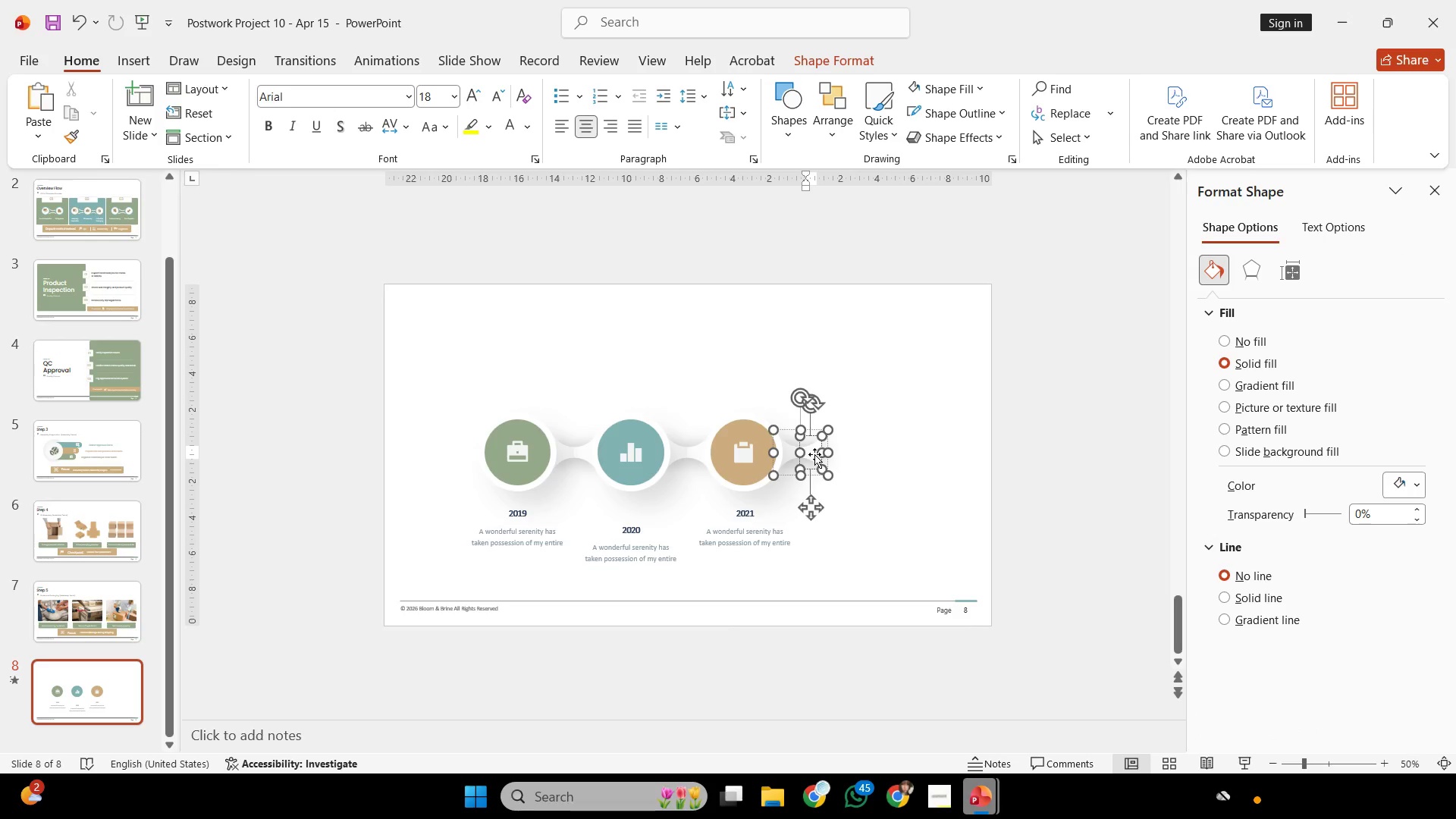 
key(Backspace)
 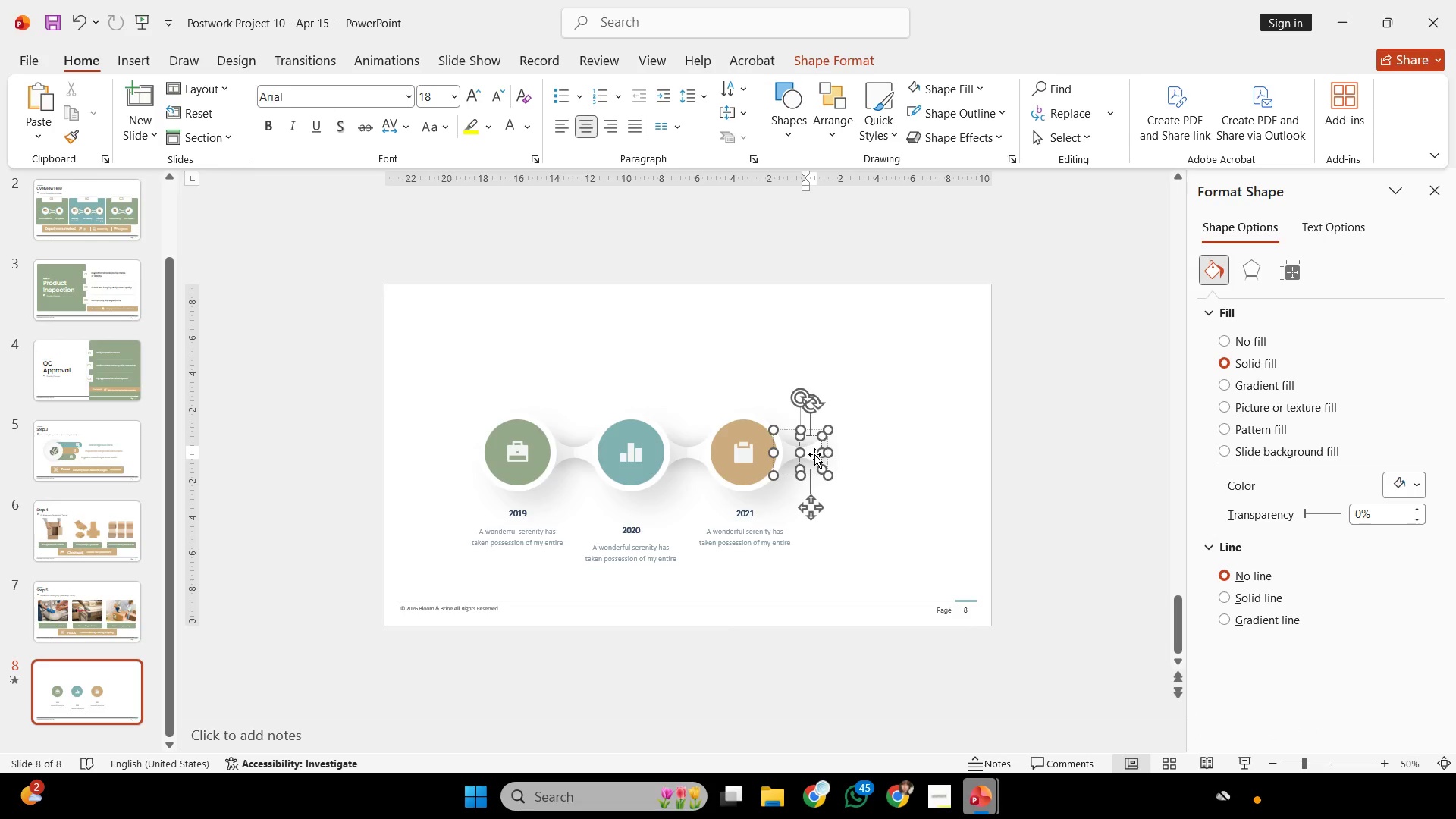 
hold_key(key=ControlLeft, duration=0.7)
scroll: coordinate [829, 463], scroll_direction: up, amount: 3.0
 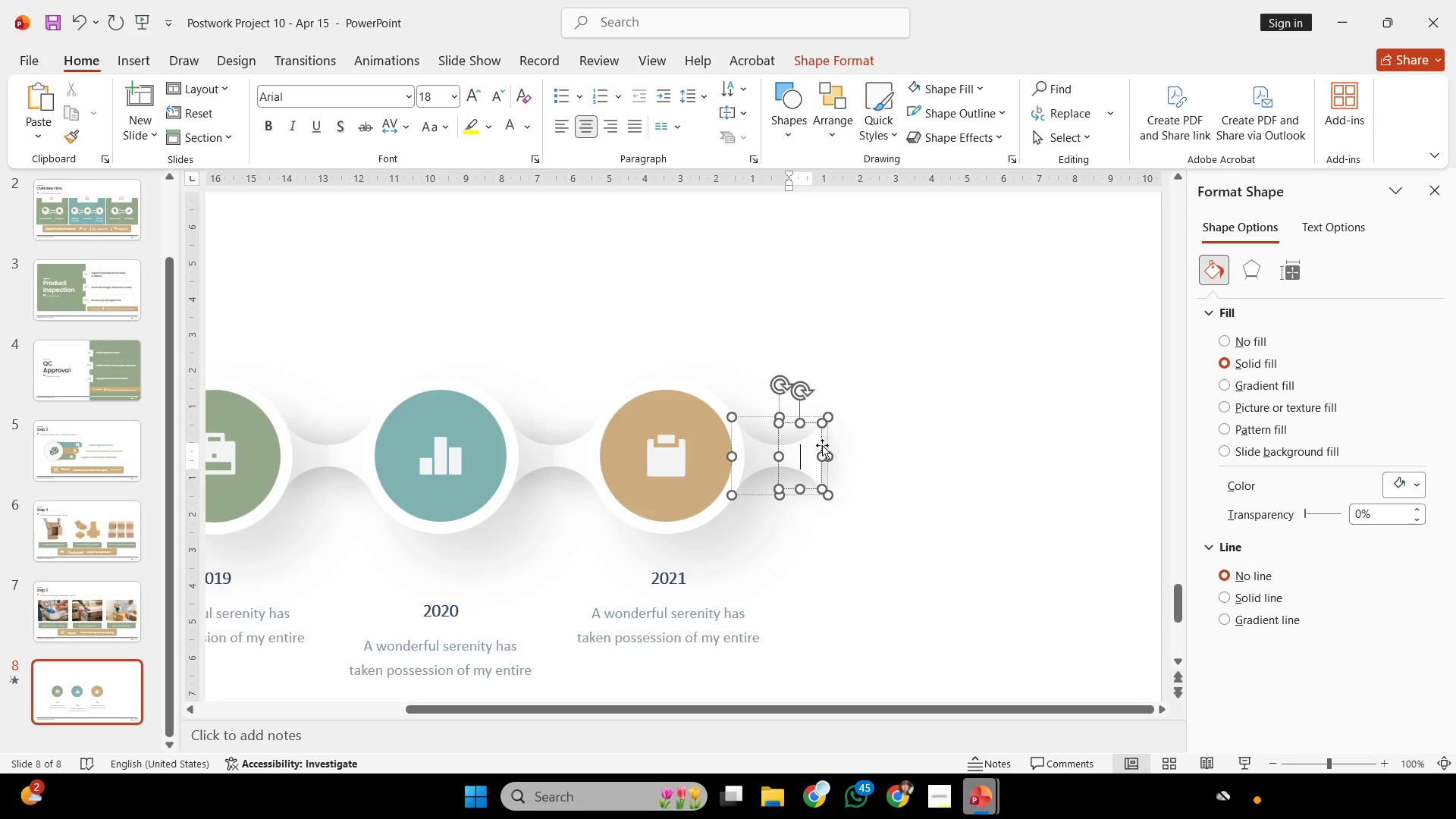 
left_click([819, 441])
 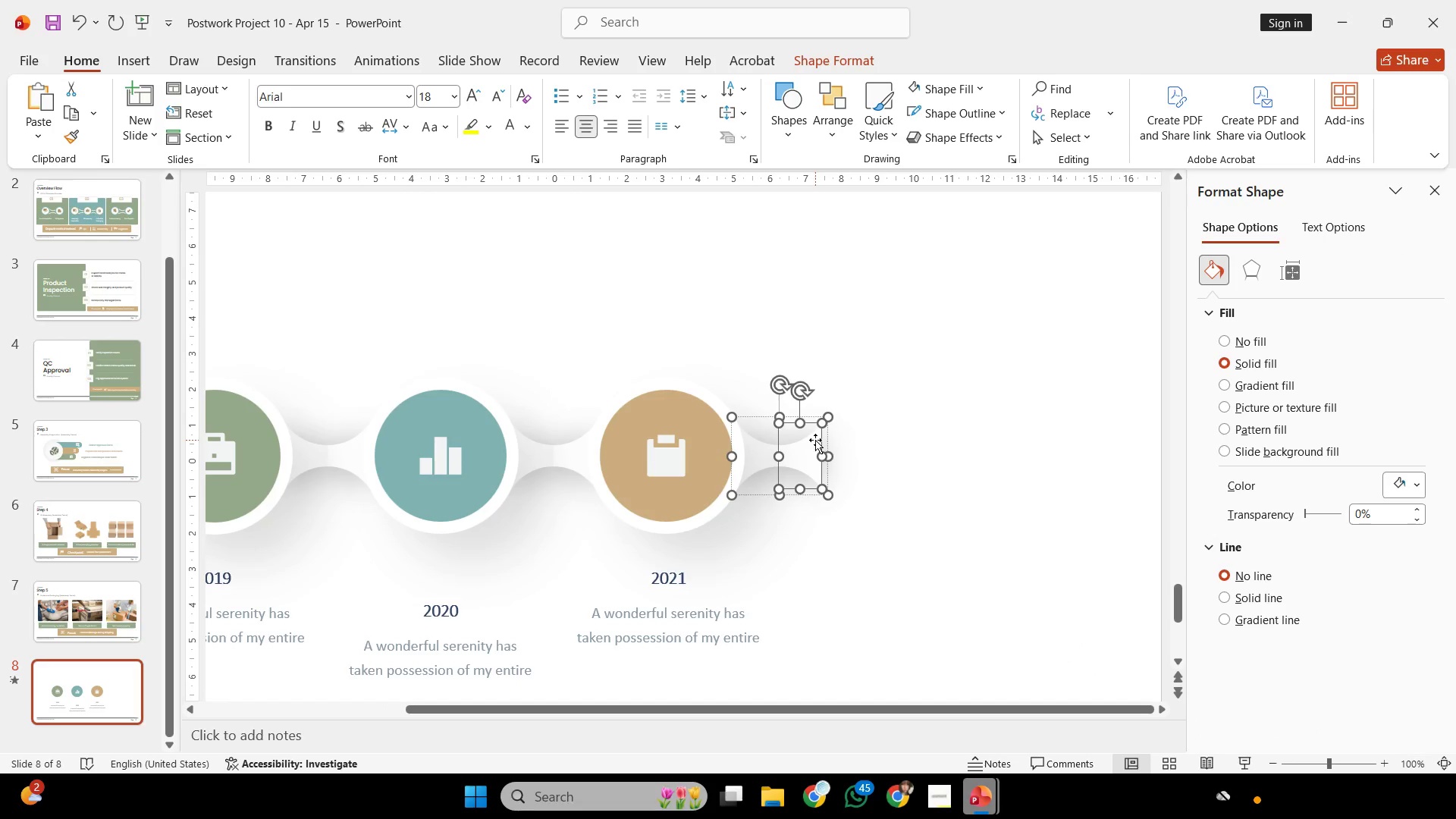 
key(Backspace)
 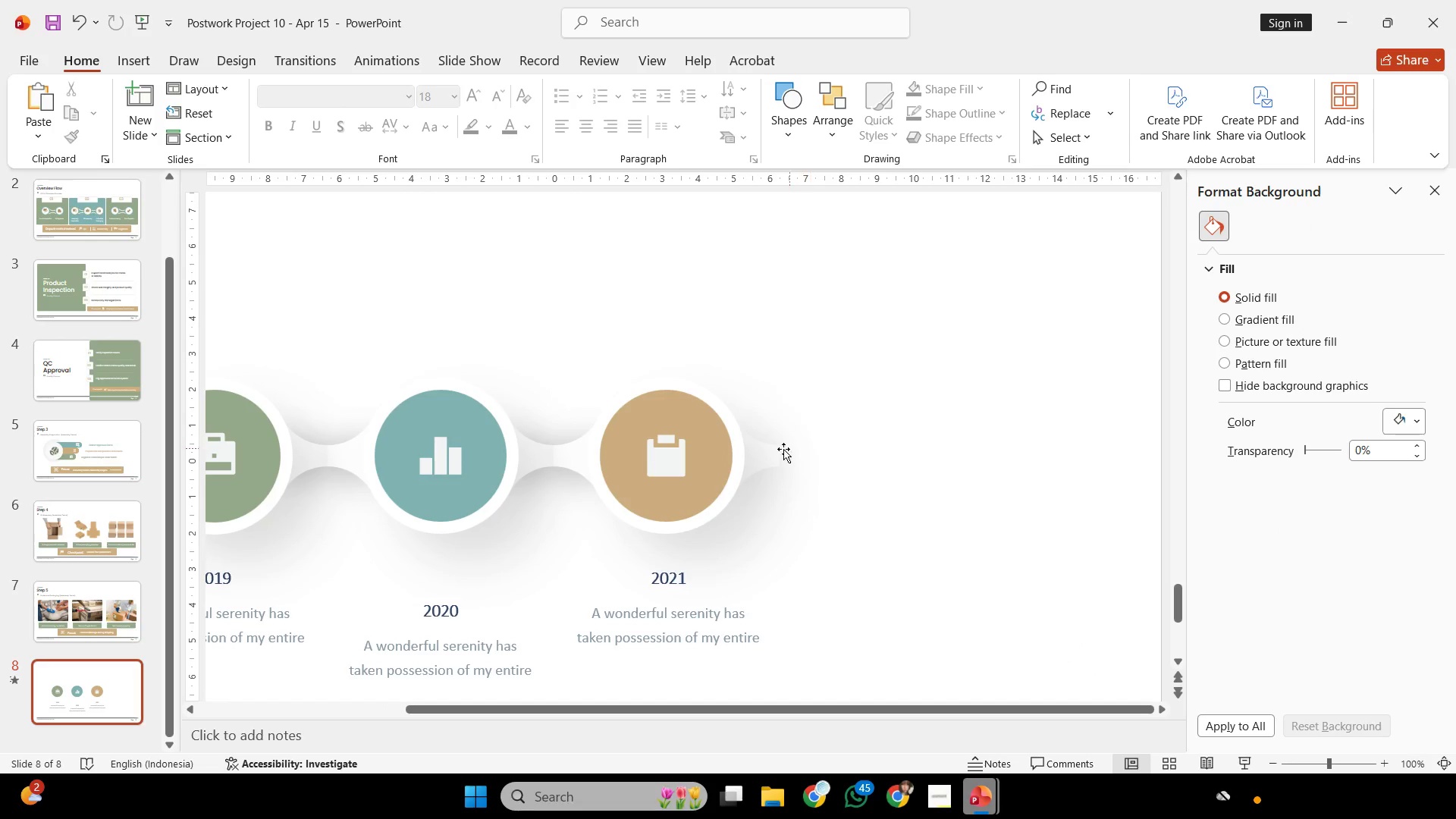 
left_click([779, 450])
 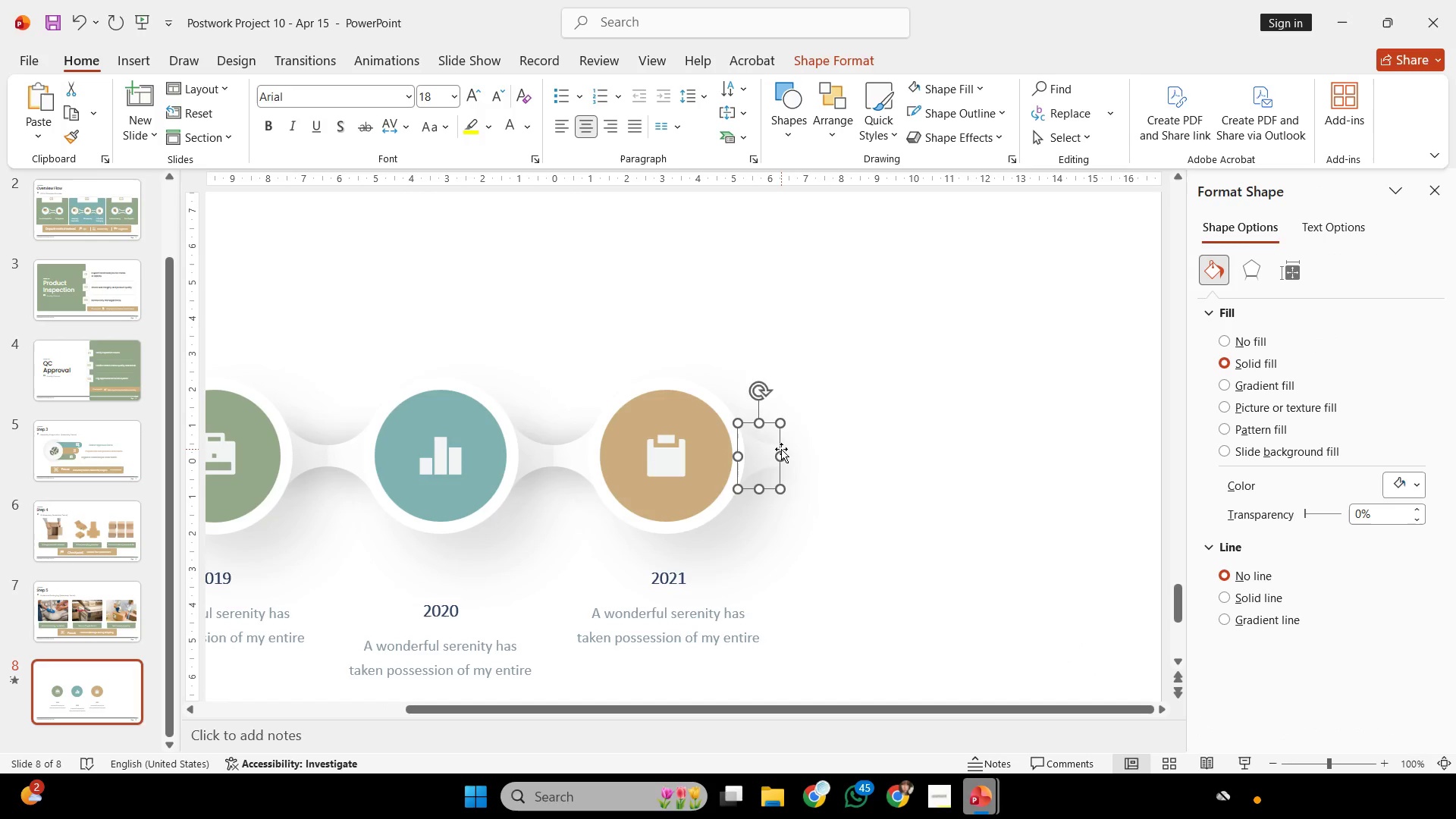 
key(Backspace)
 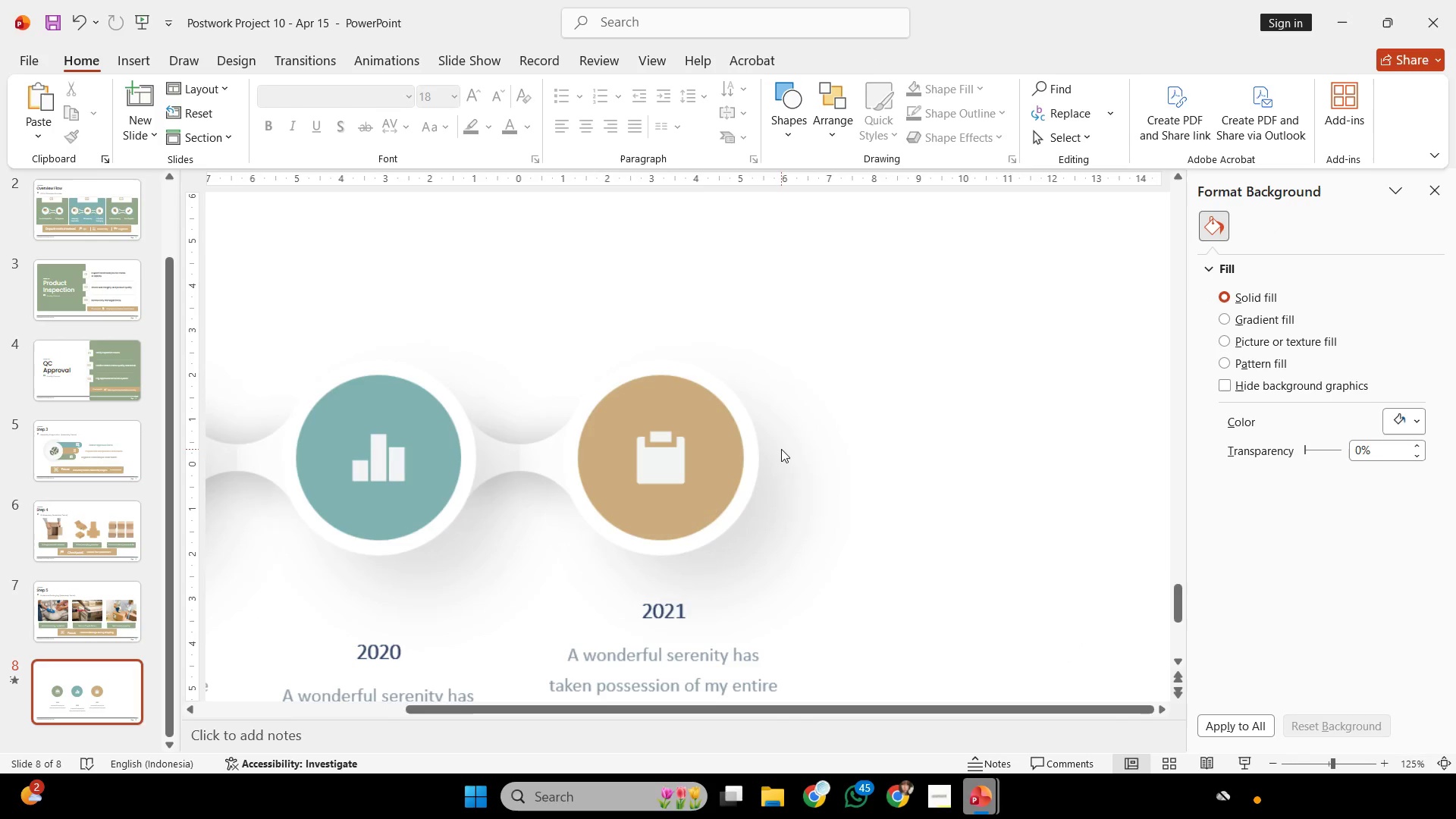 
hold_key(key=ControlLeft, duration=0.64)
 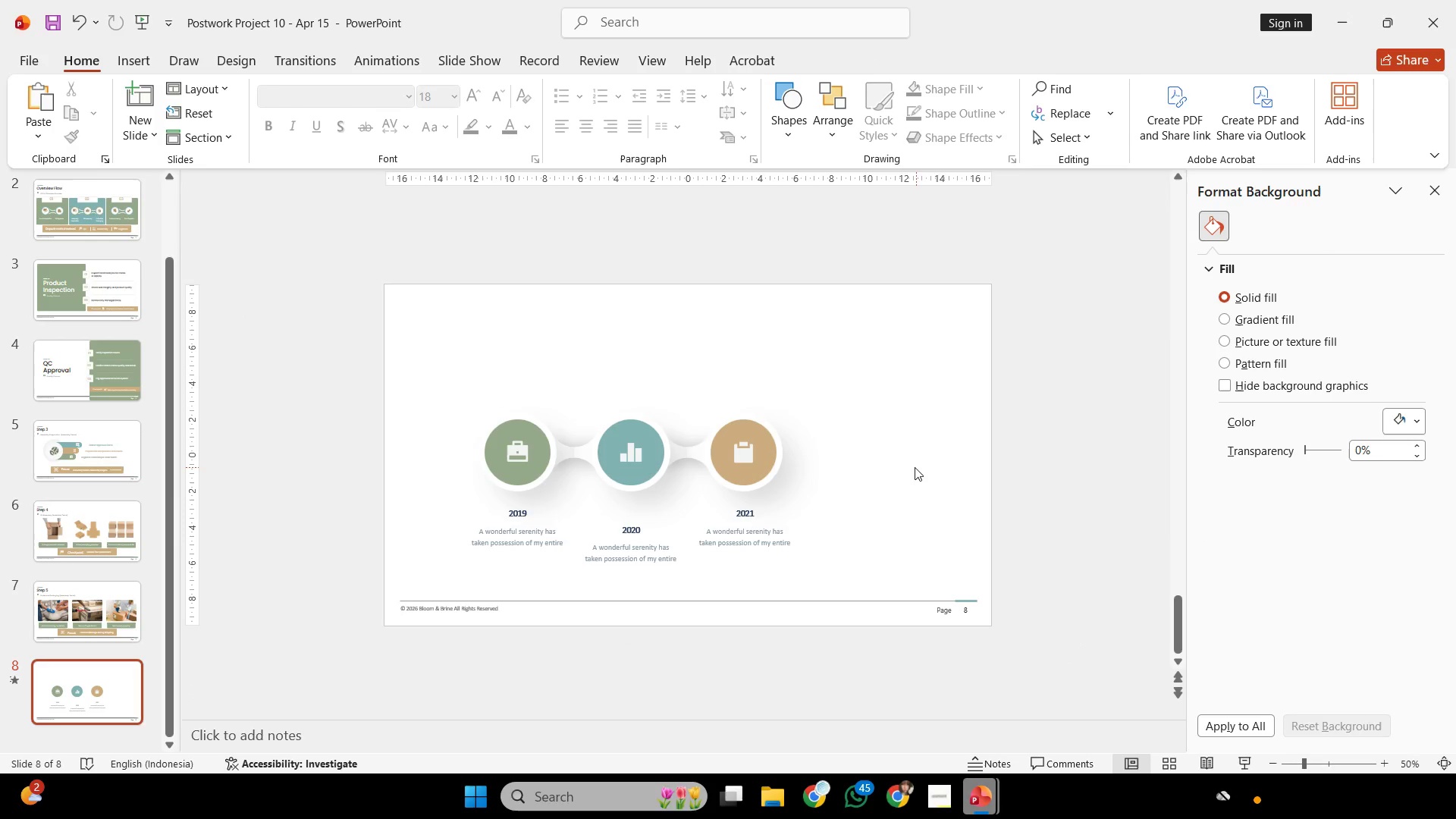 
left_click([921, 466])
 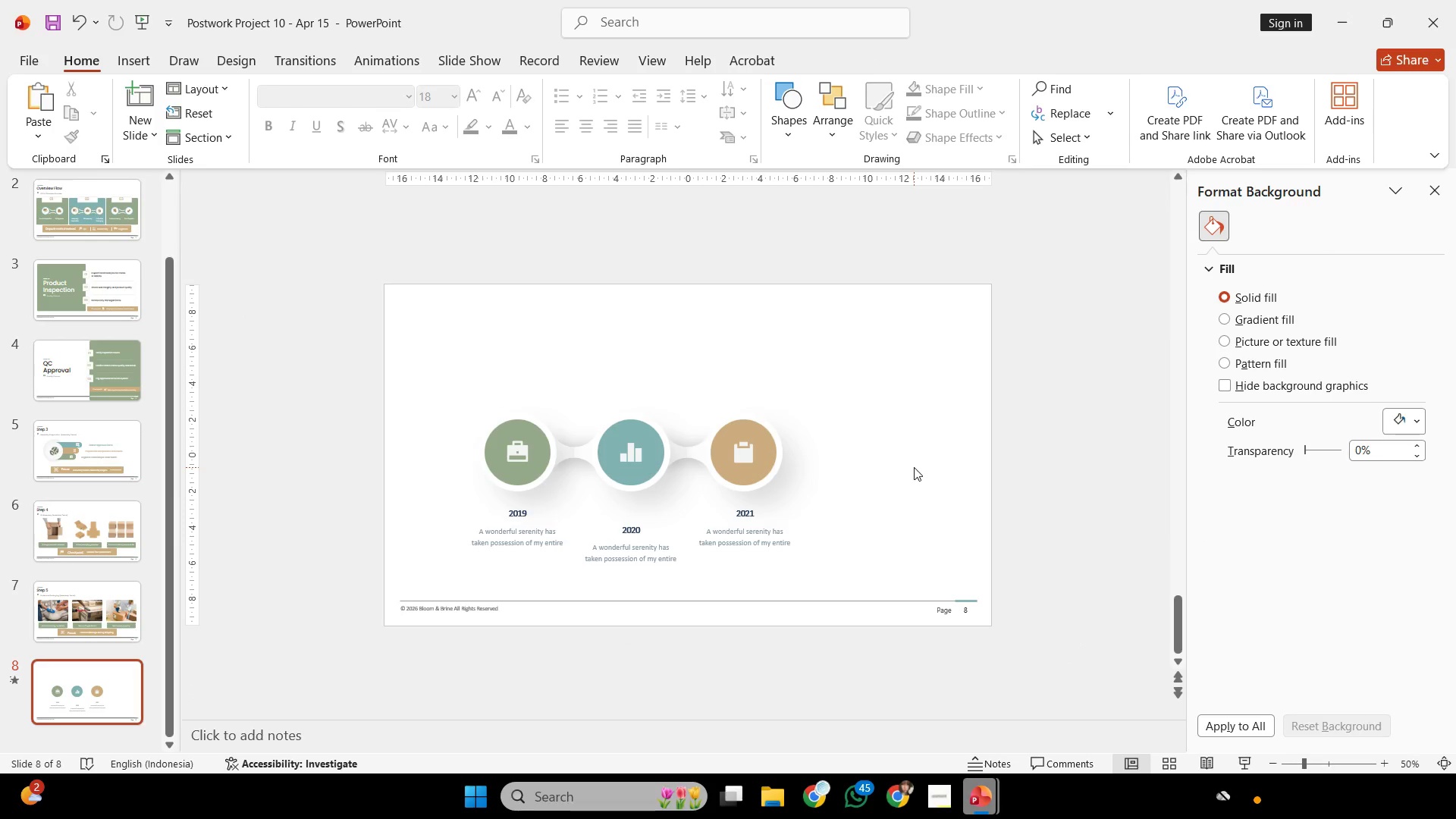 
scroll: coordinate [805, 502], scroll_direction: down, amount: 4.0
 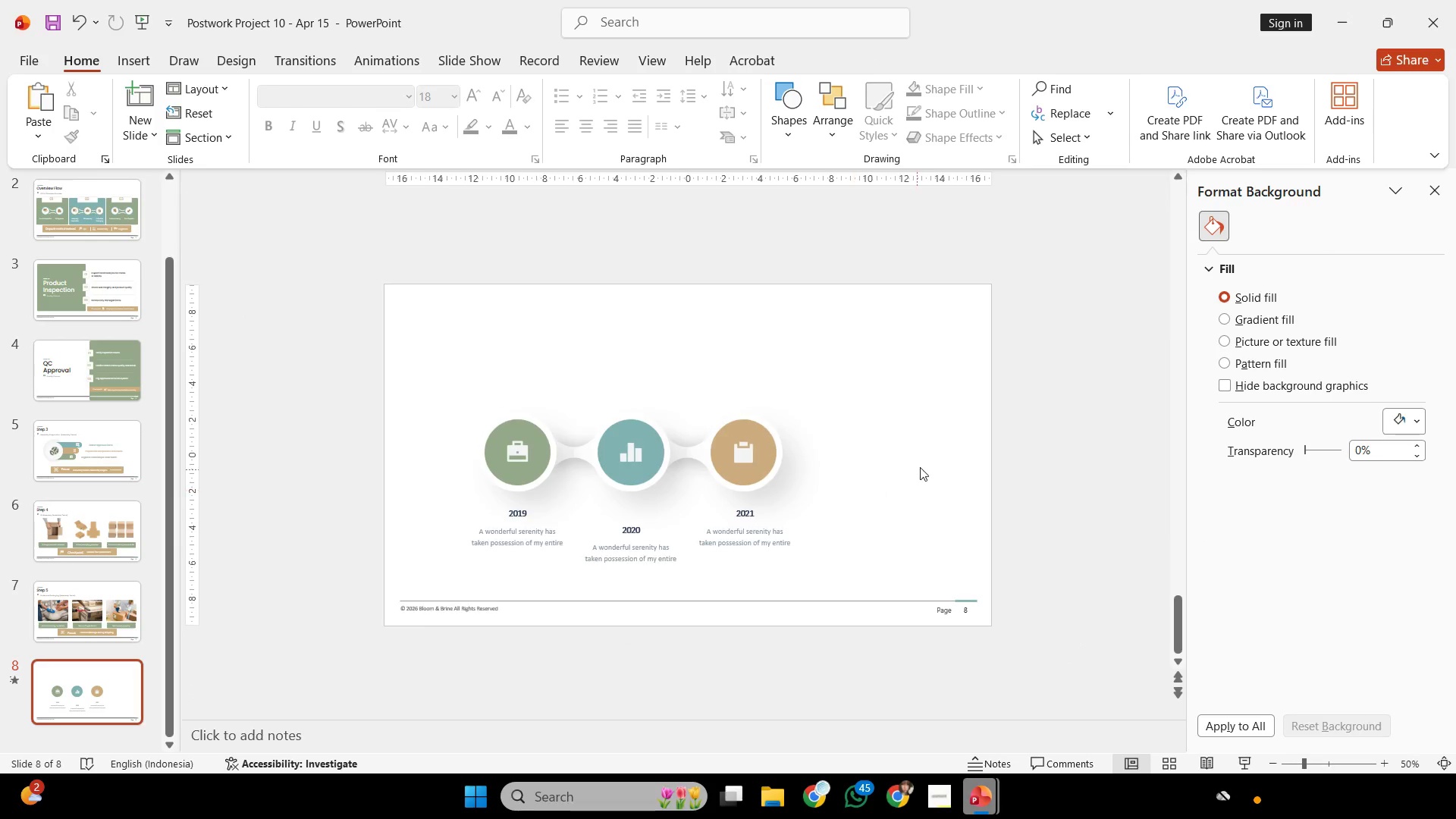 
hold_key(key=ControlLeft, duration=1.34)
scroll: coordinate [890, 449], scroll_direction: up, amount: 3.0
 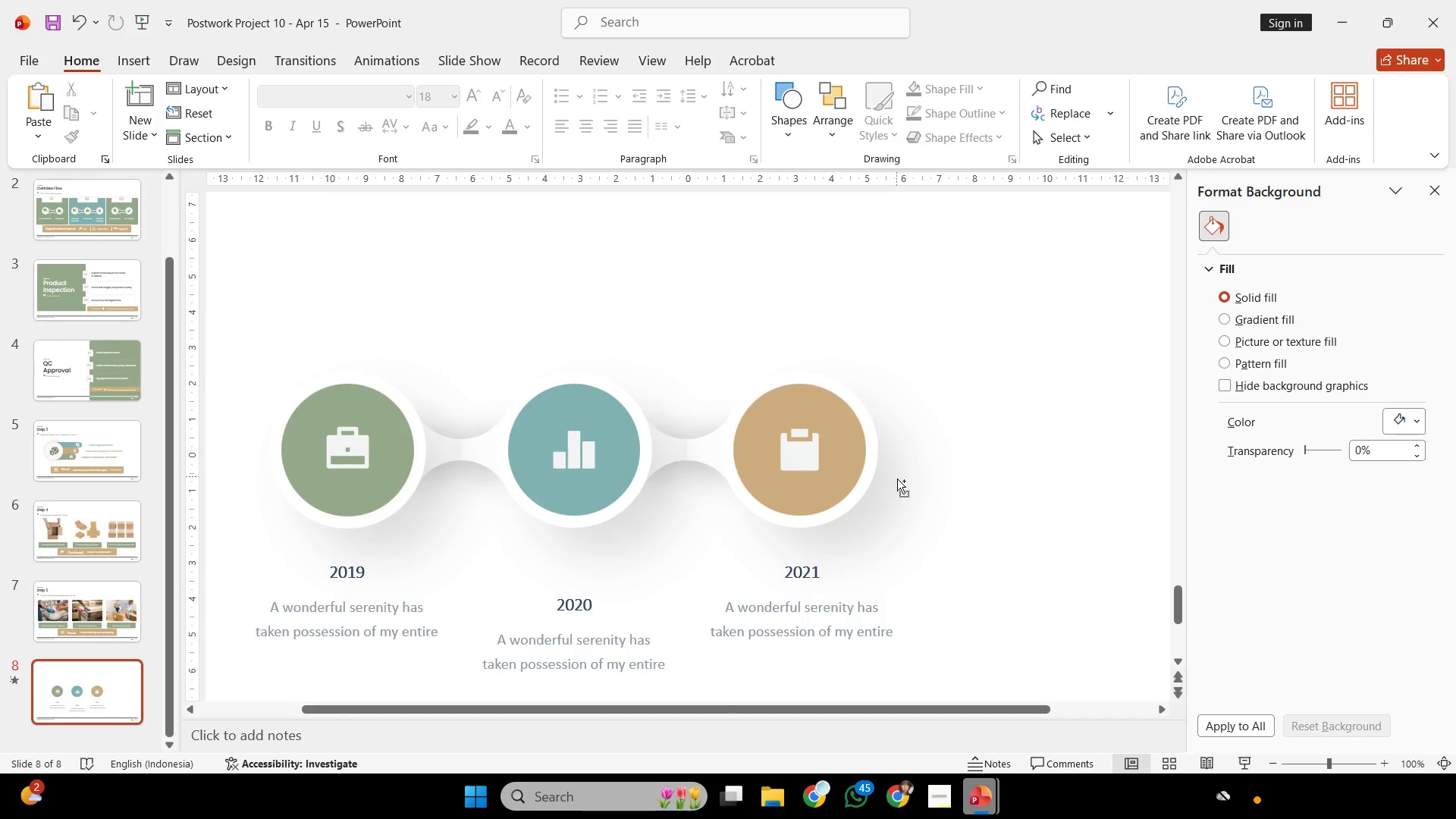 
scroll: coordinate [897, 479], scroll_direction: down, amount: 2.0
 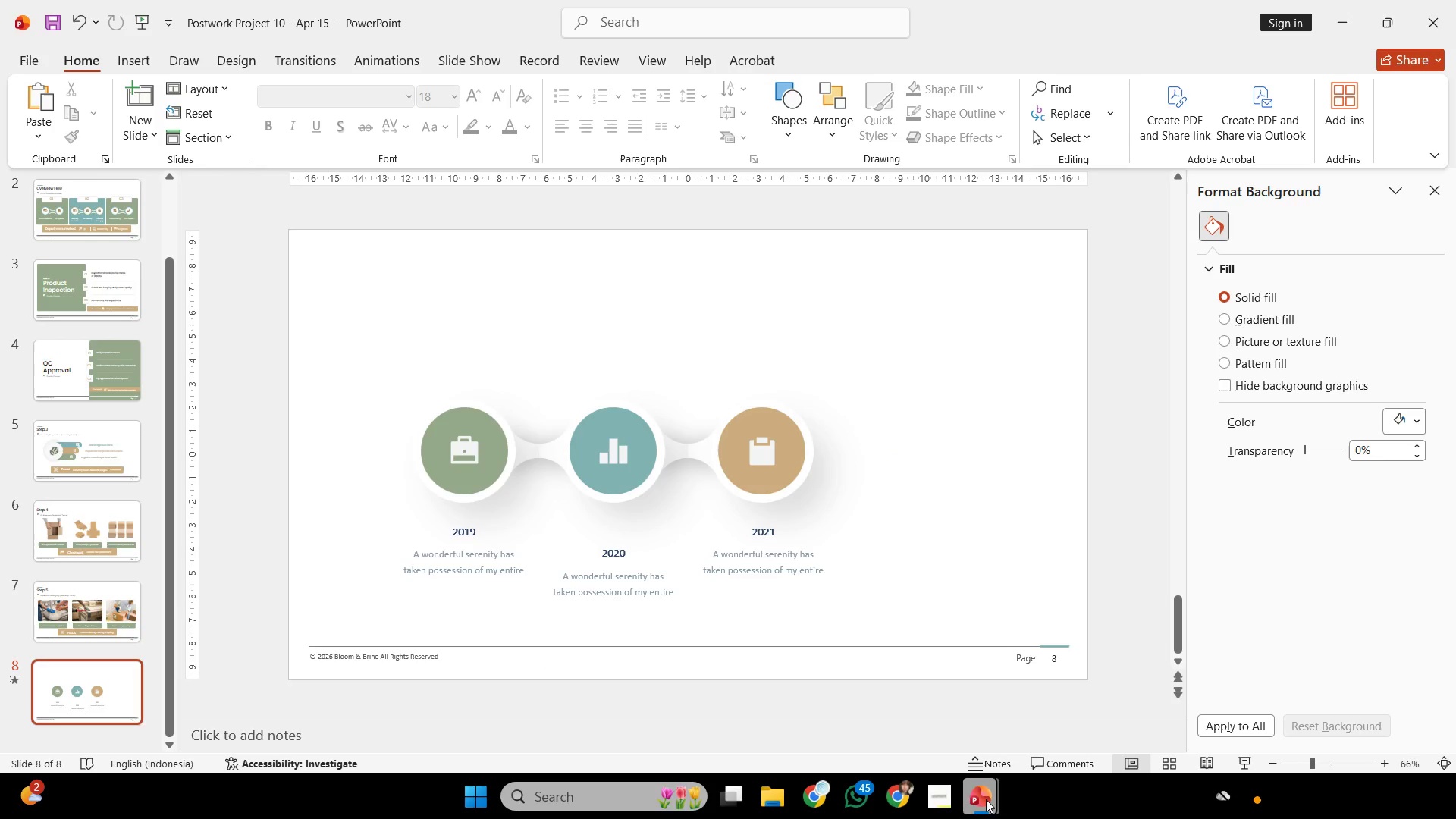 
left_click([984, 804])
 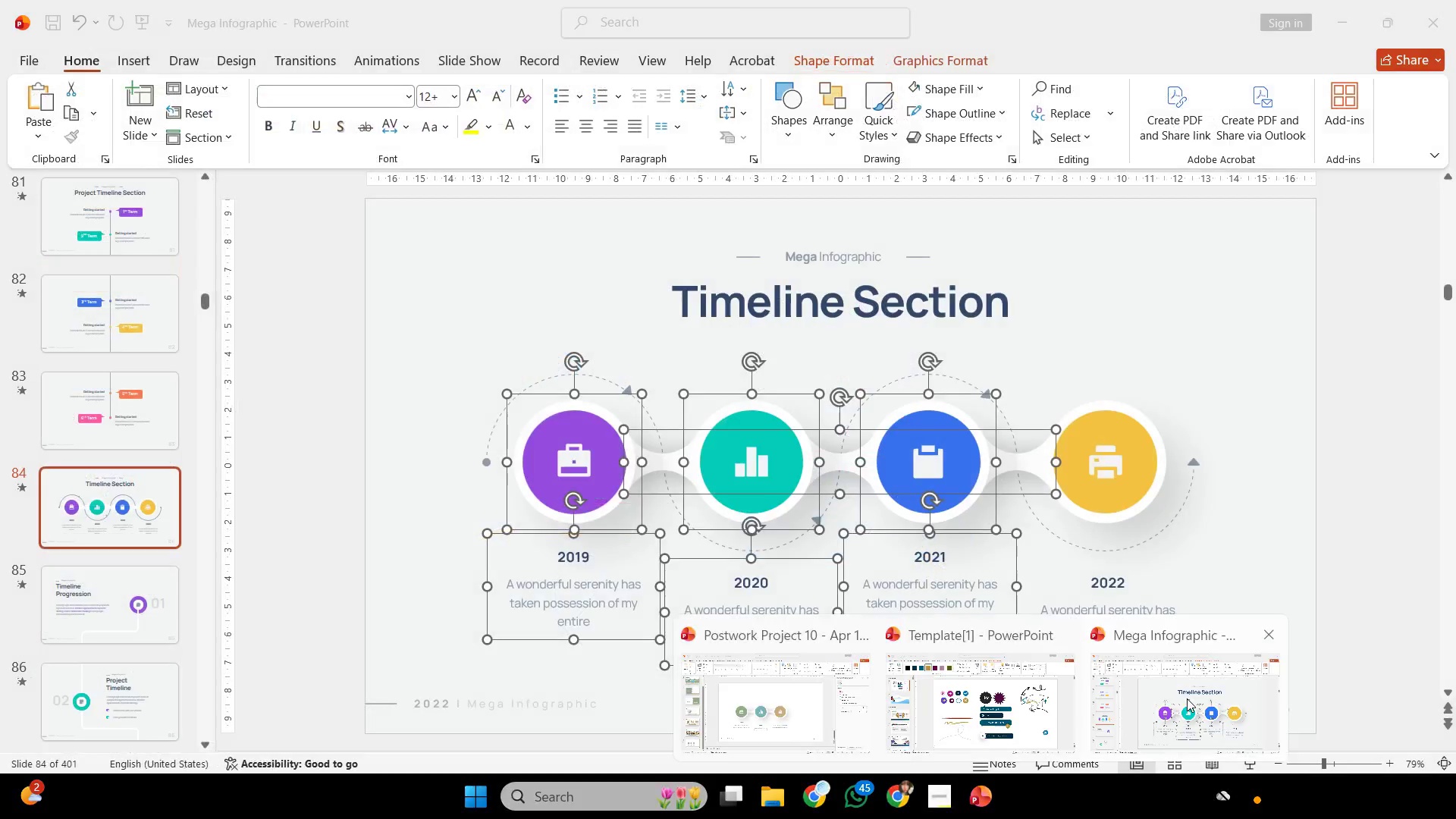 
left_click([1187, 698])
 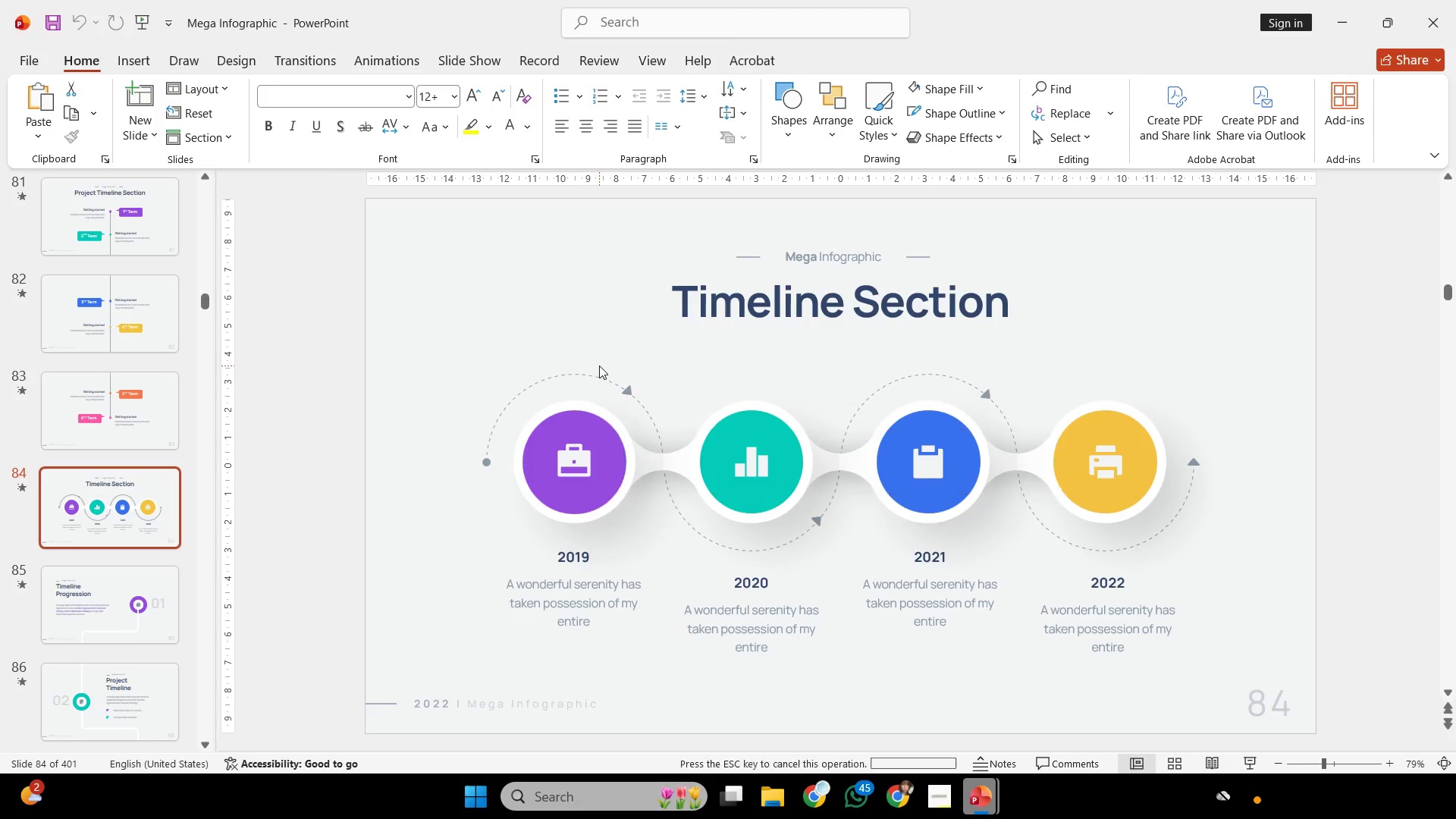 
double_click([604, 374])
 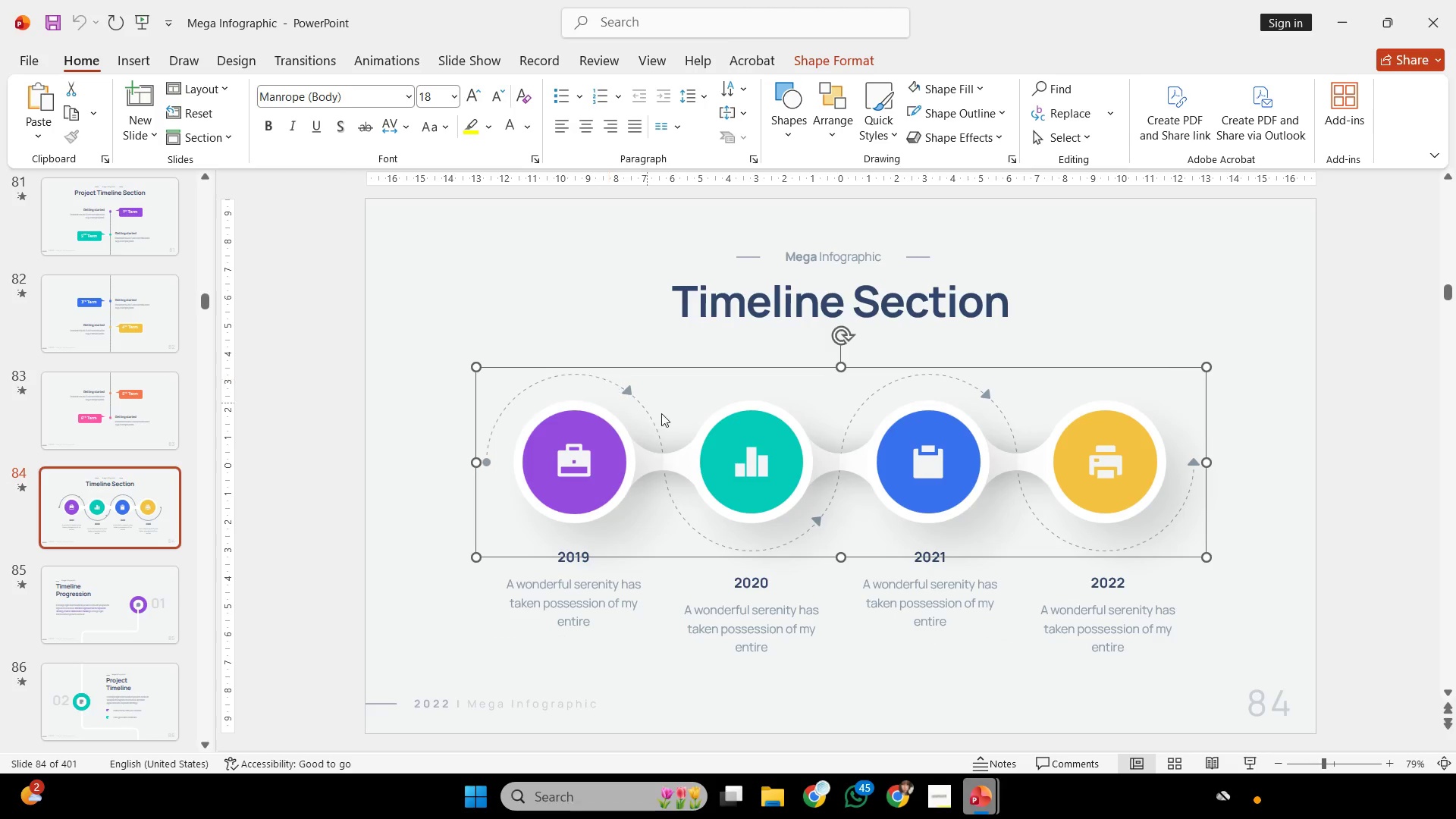 
hold_key(key=ShiftLeft, duration=0.34)
 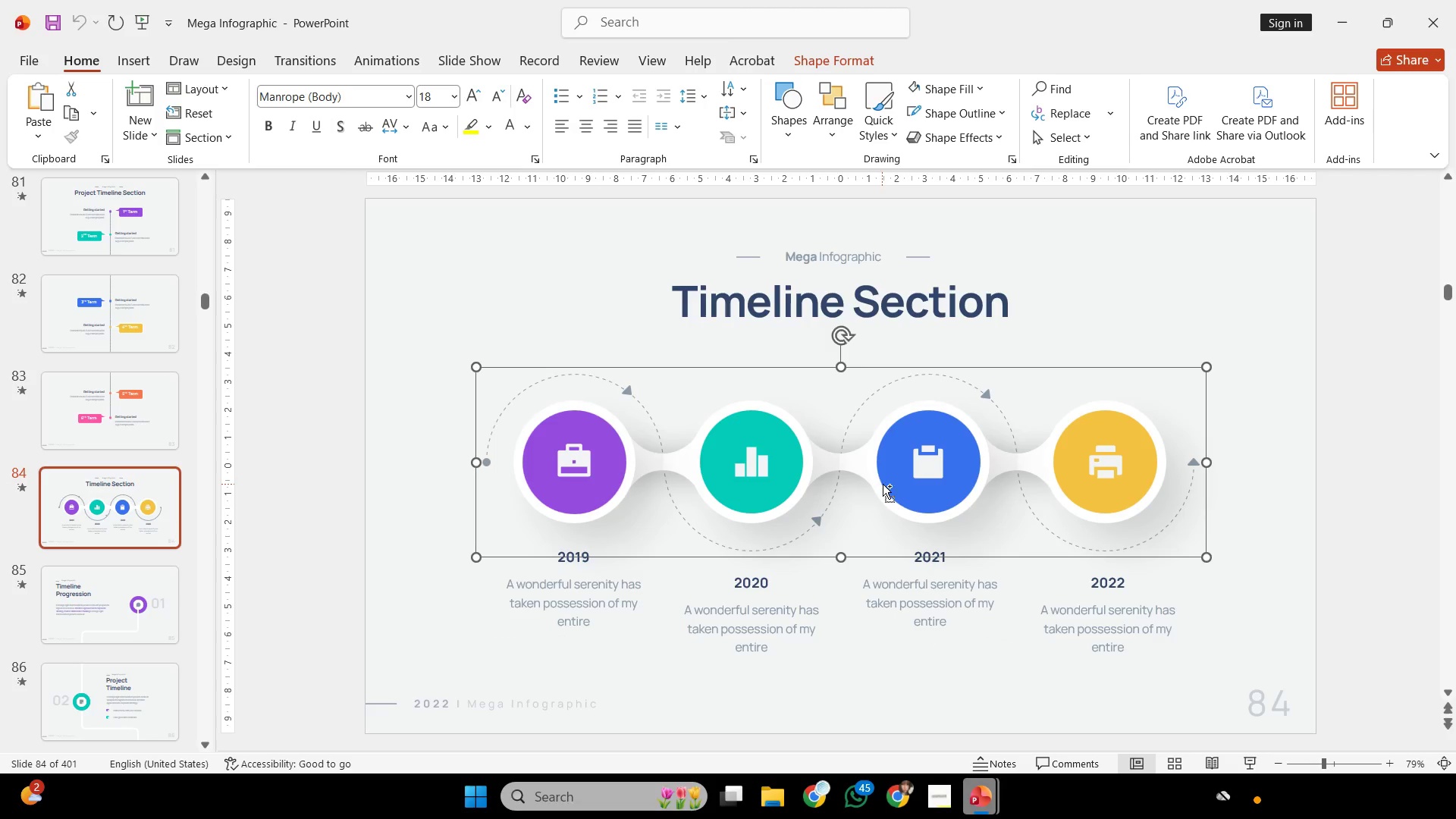 
key(Control+C)
 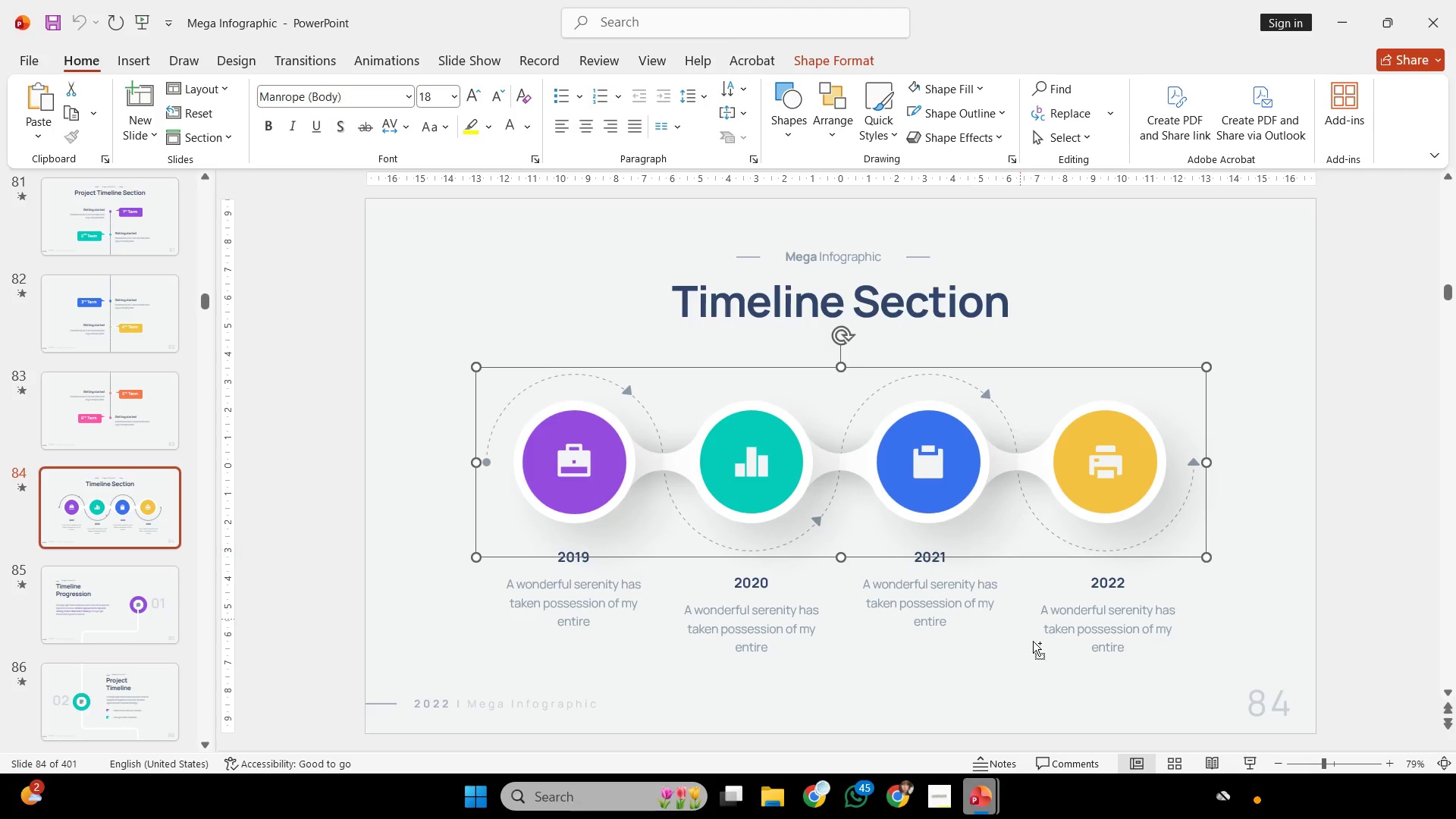 
key(Control+C)
 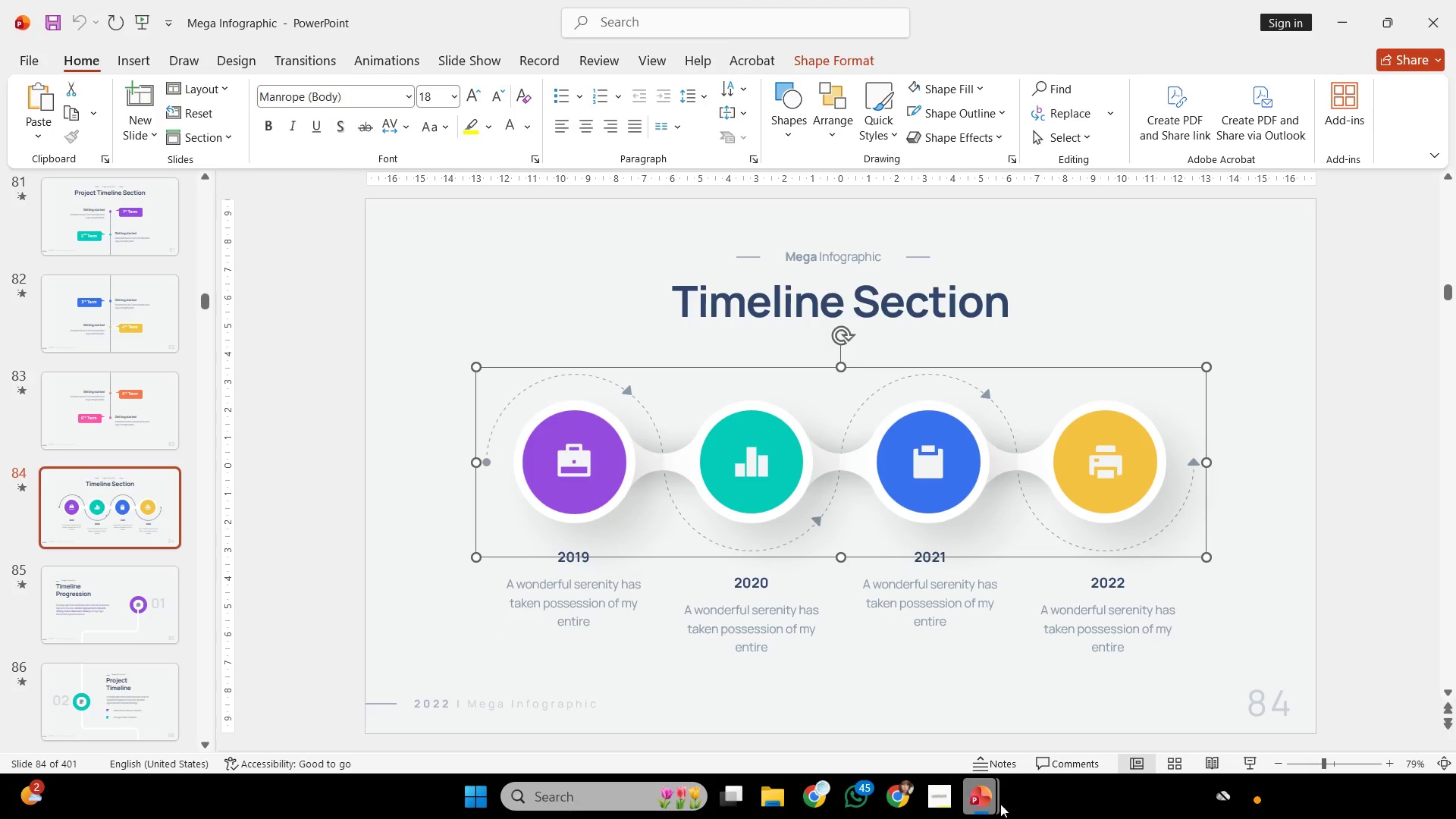 
left_click([980, 805])
 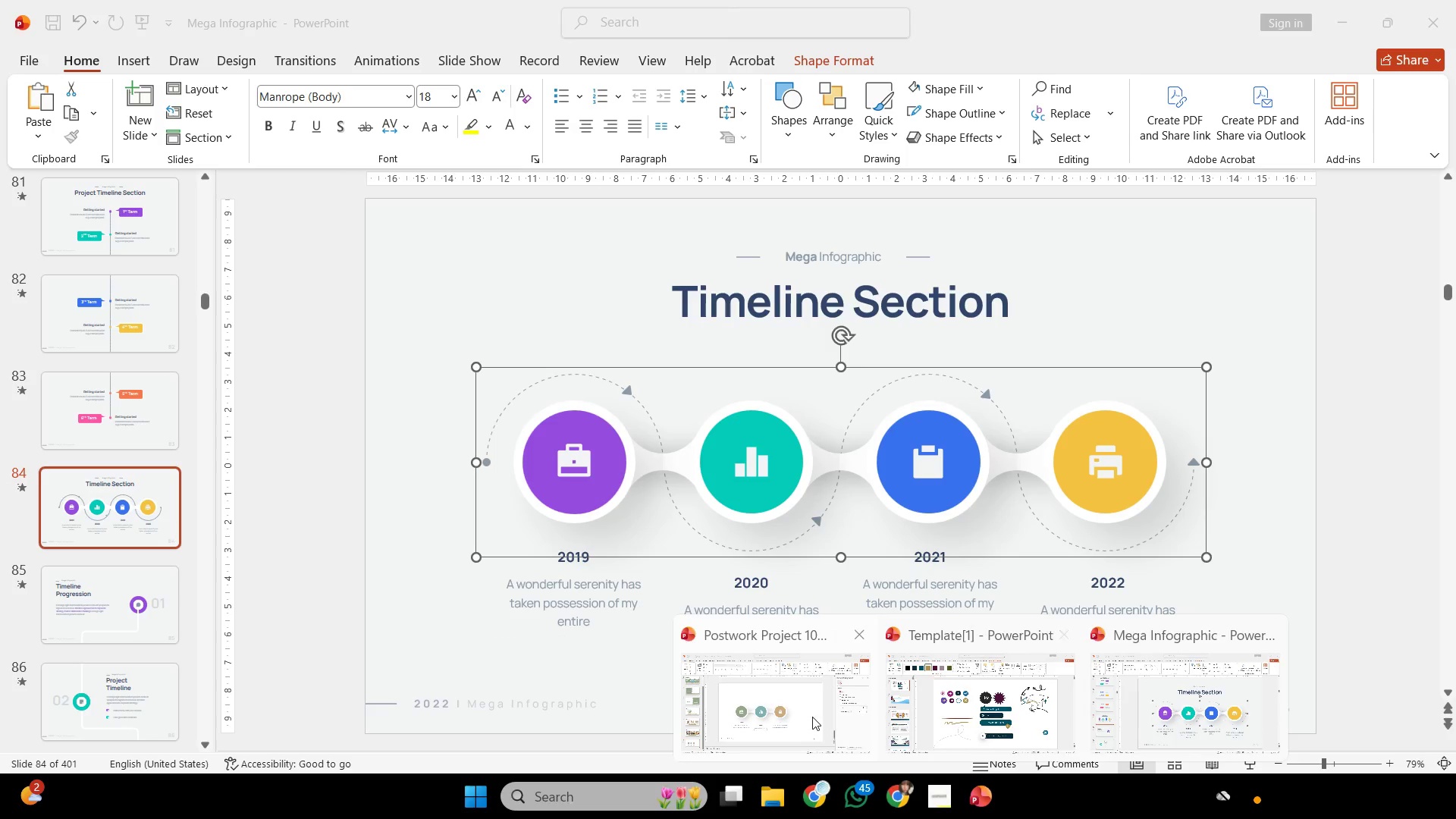 
left_click([812, 716])
 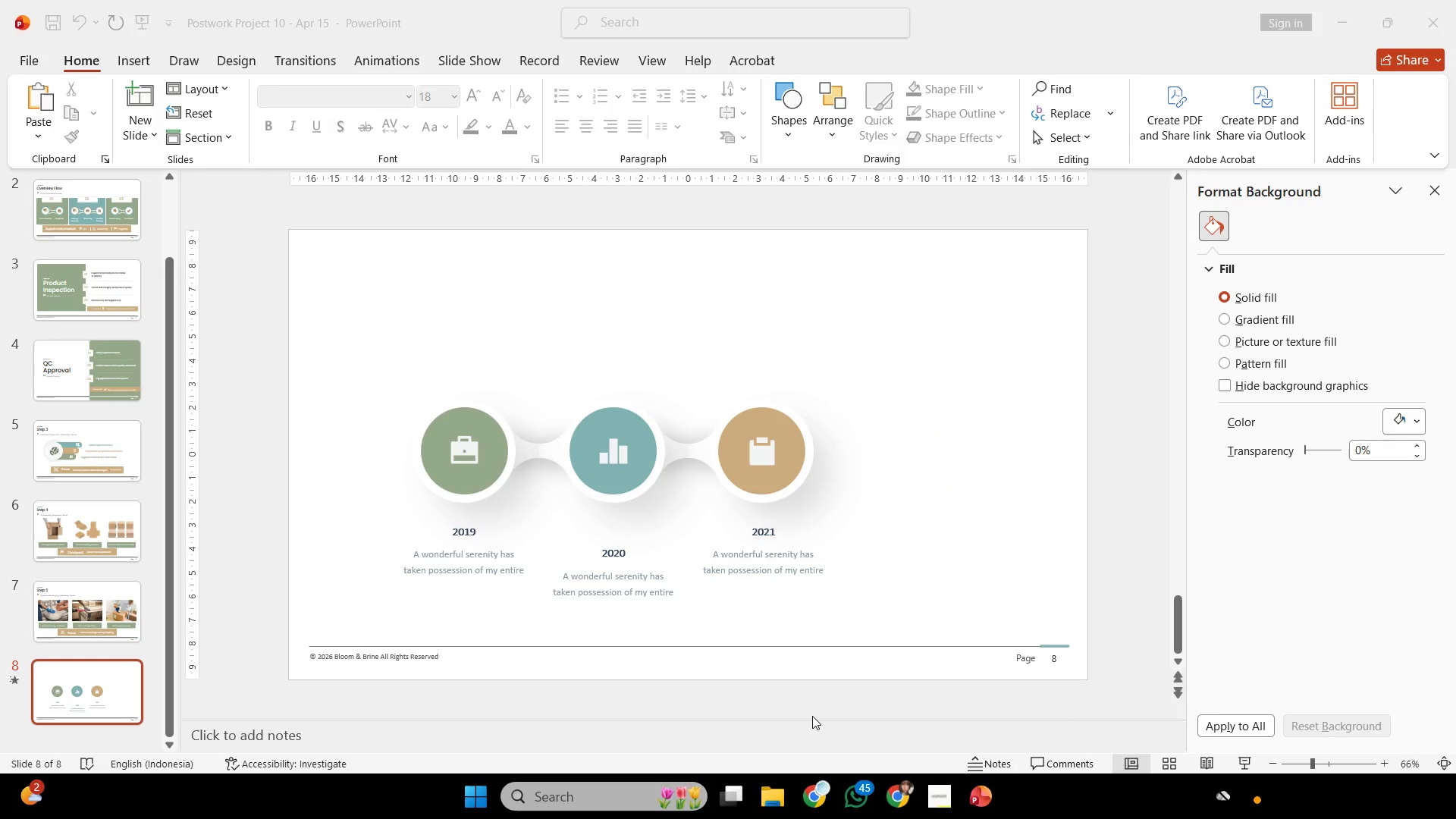 
key(Control+V)
 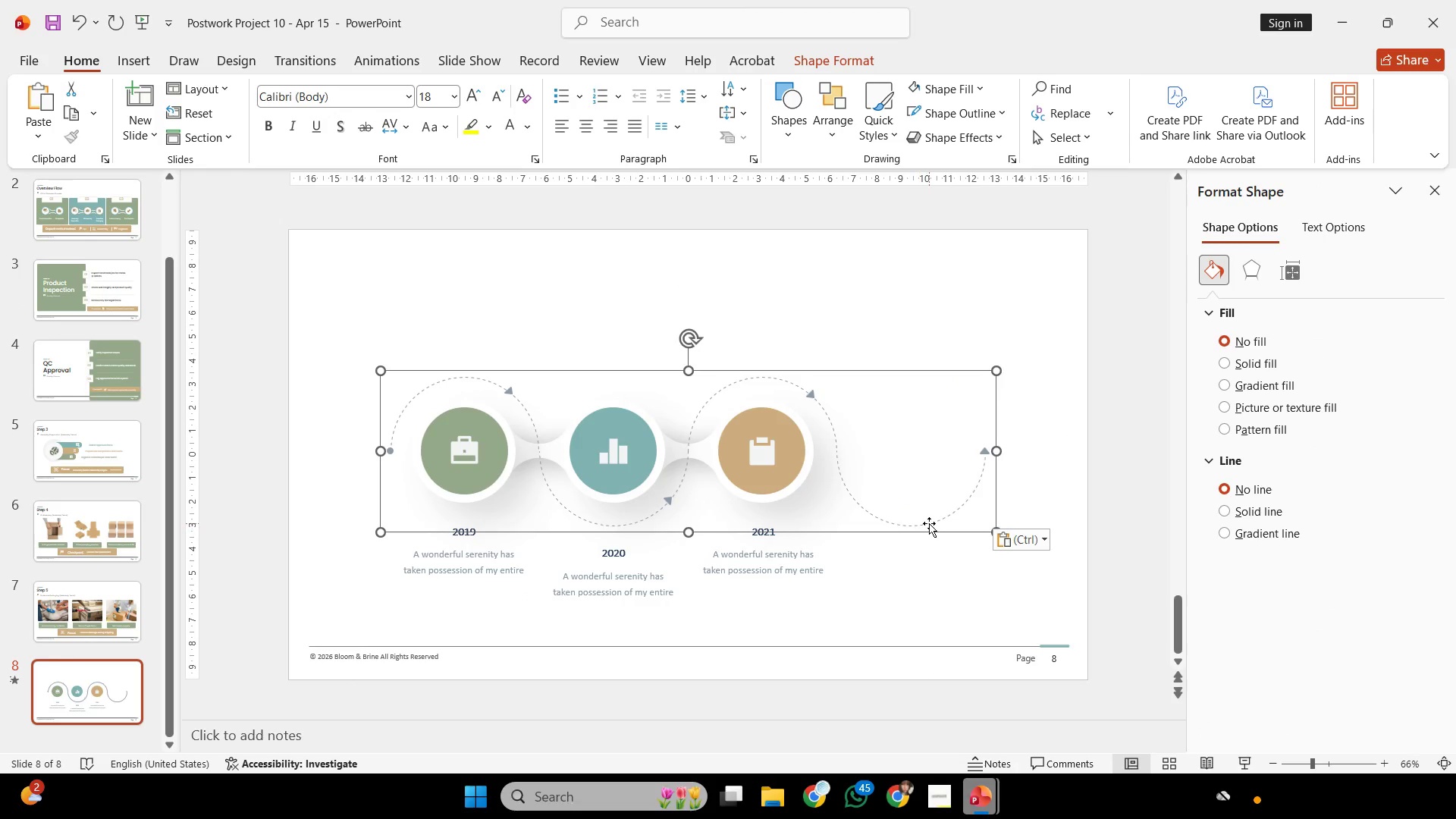 
key(Control+Shift+G)
 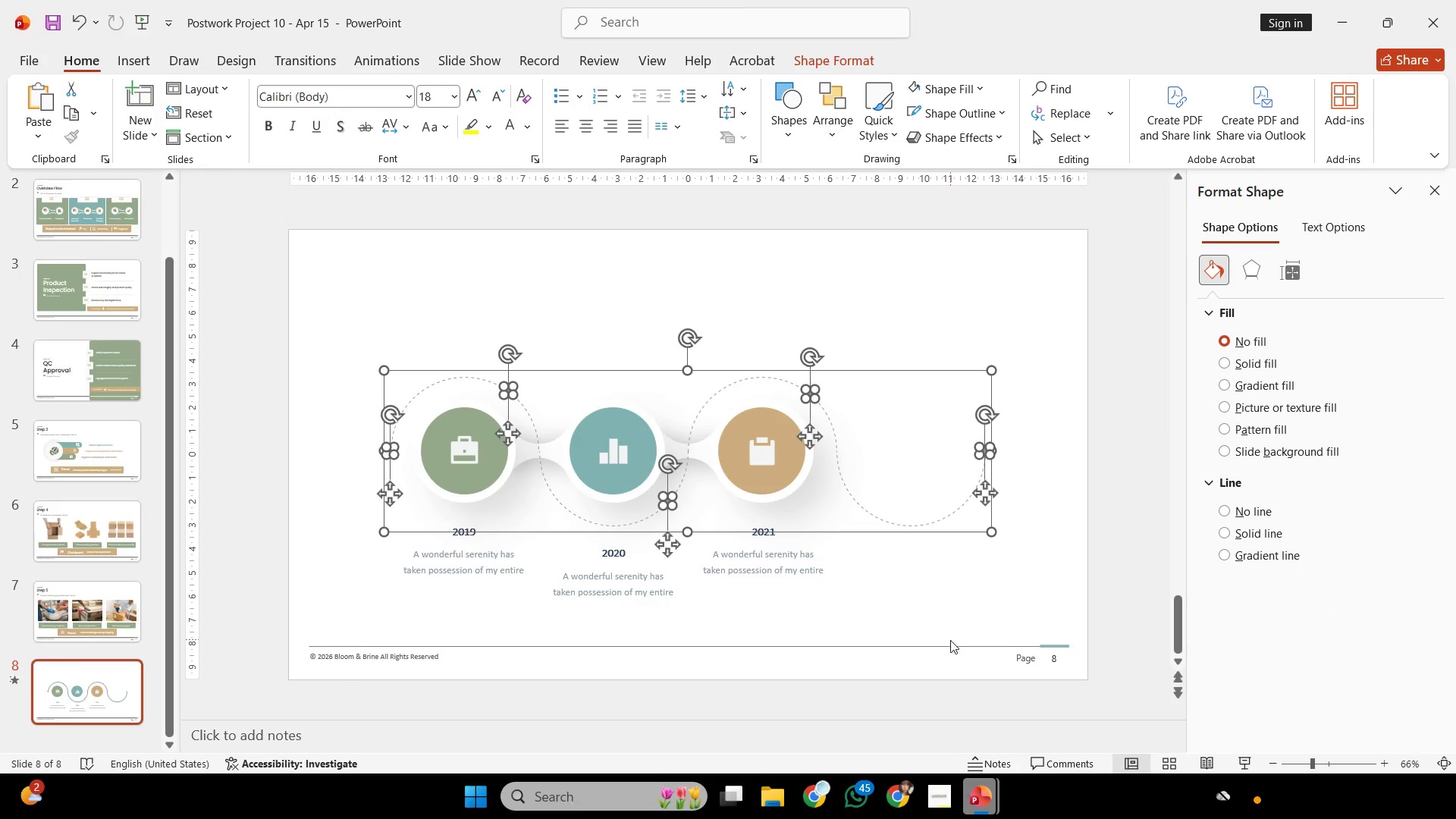 
left_click([950, 640])
 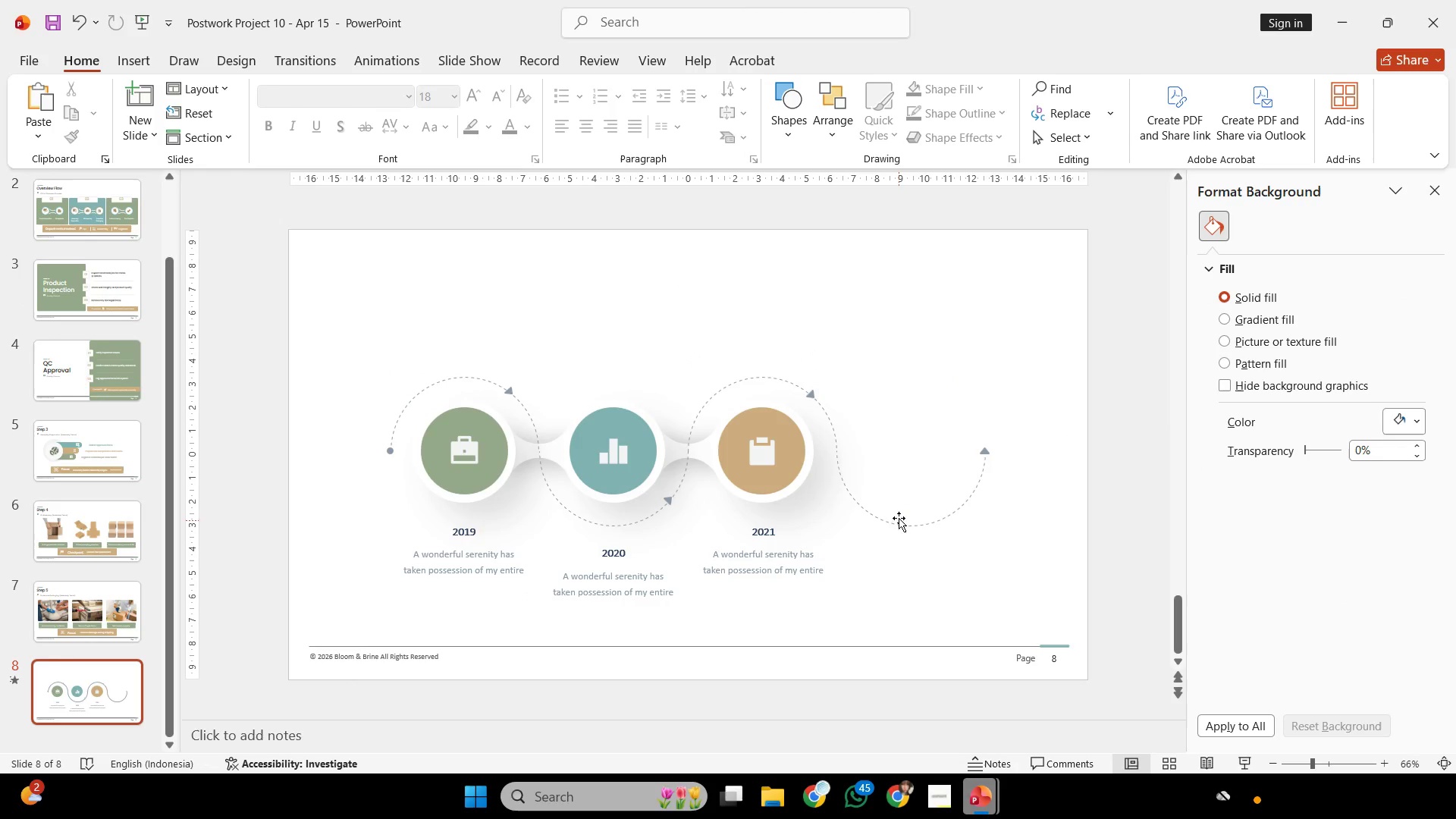 
left_click([899, 512])
 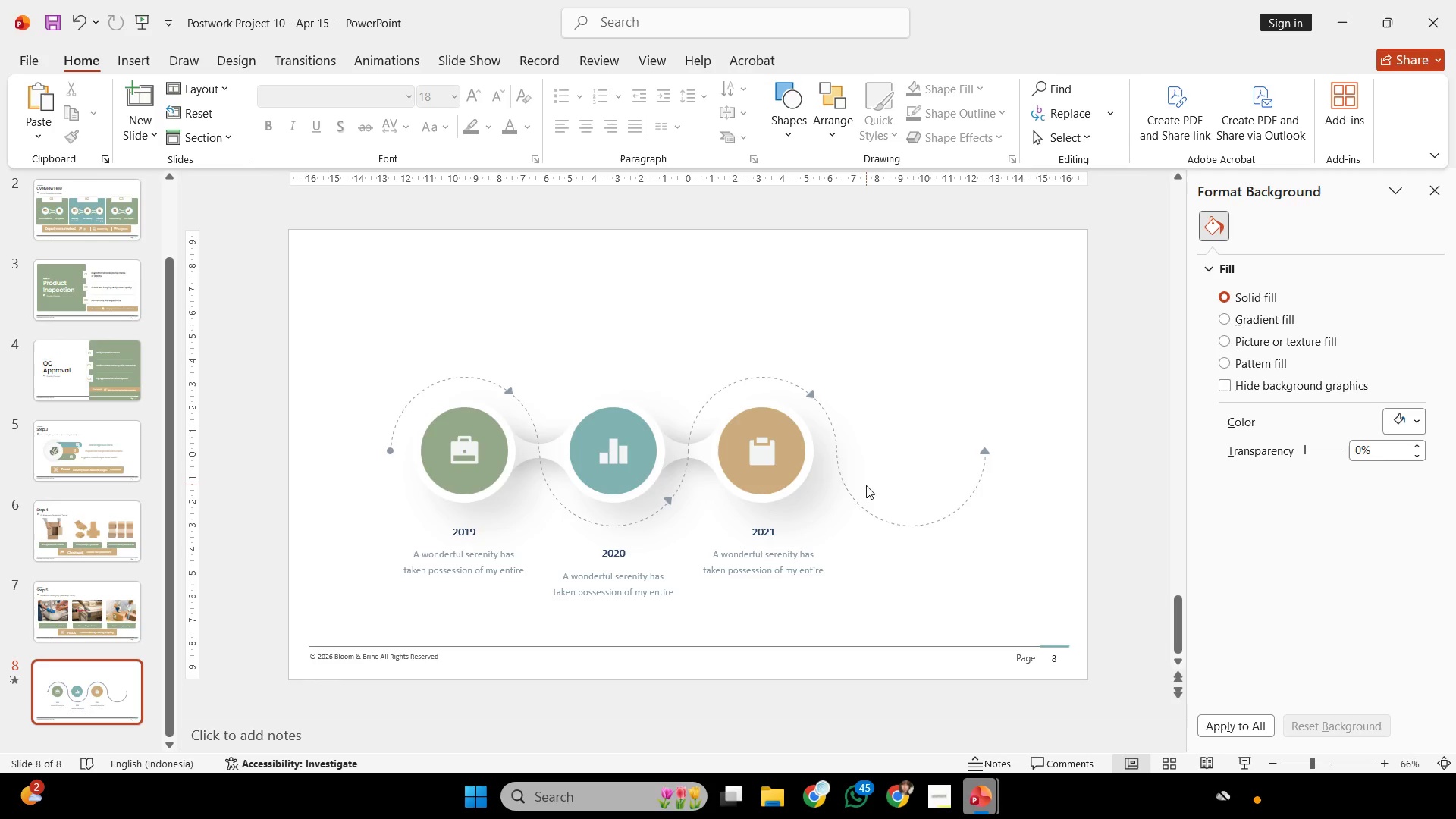 
double_click([863, 507])
 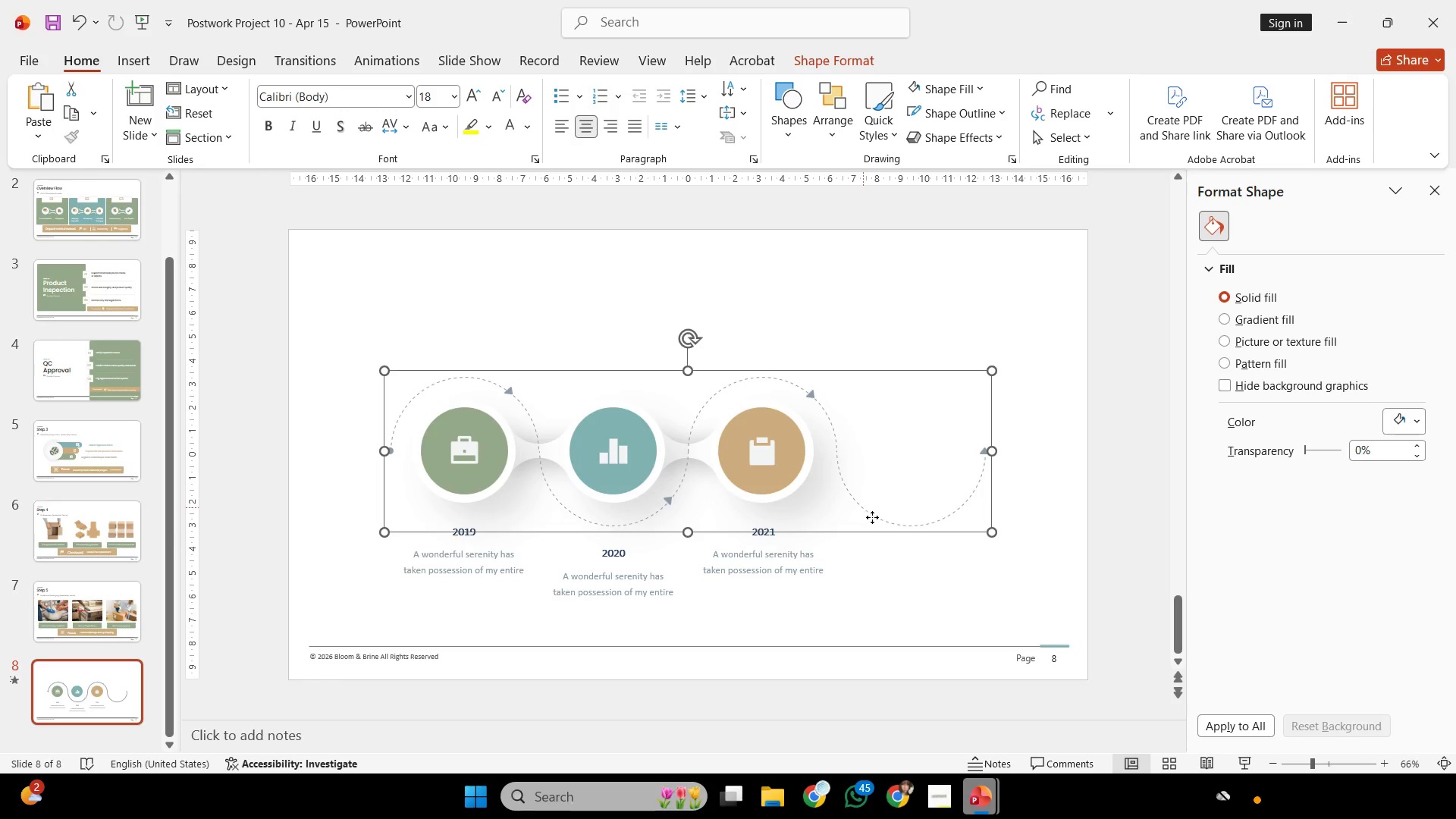 
triple_click([872, 517])
 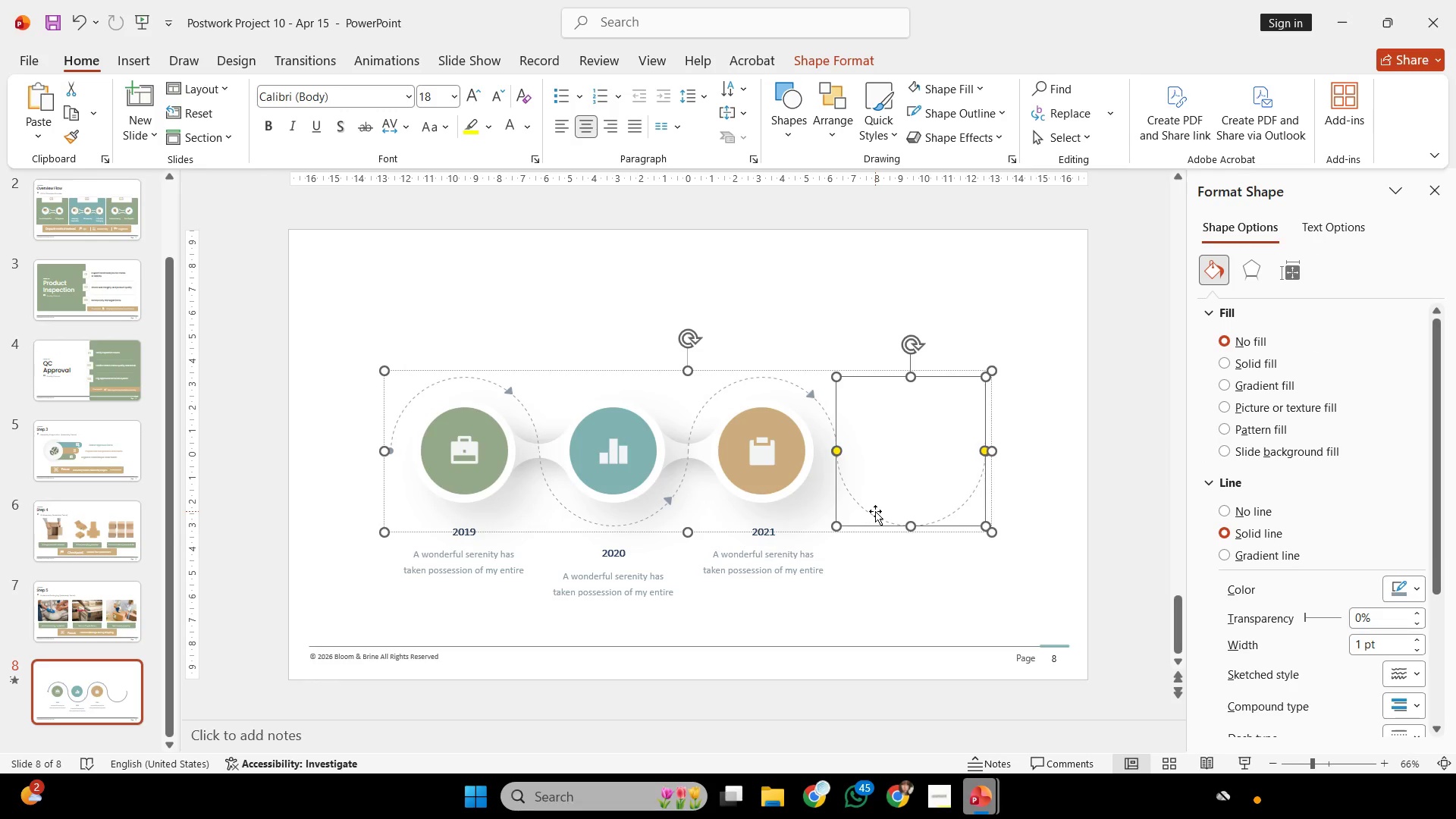 
key(Backspace)
 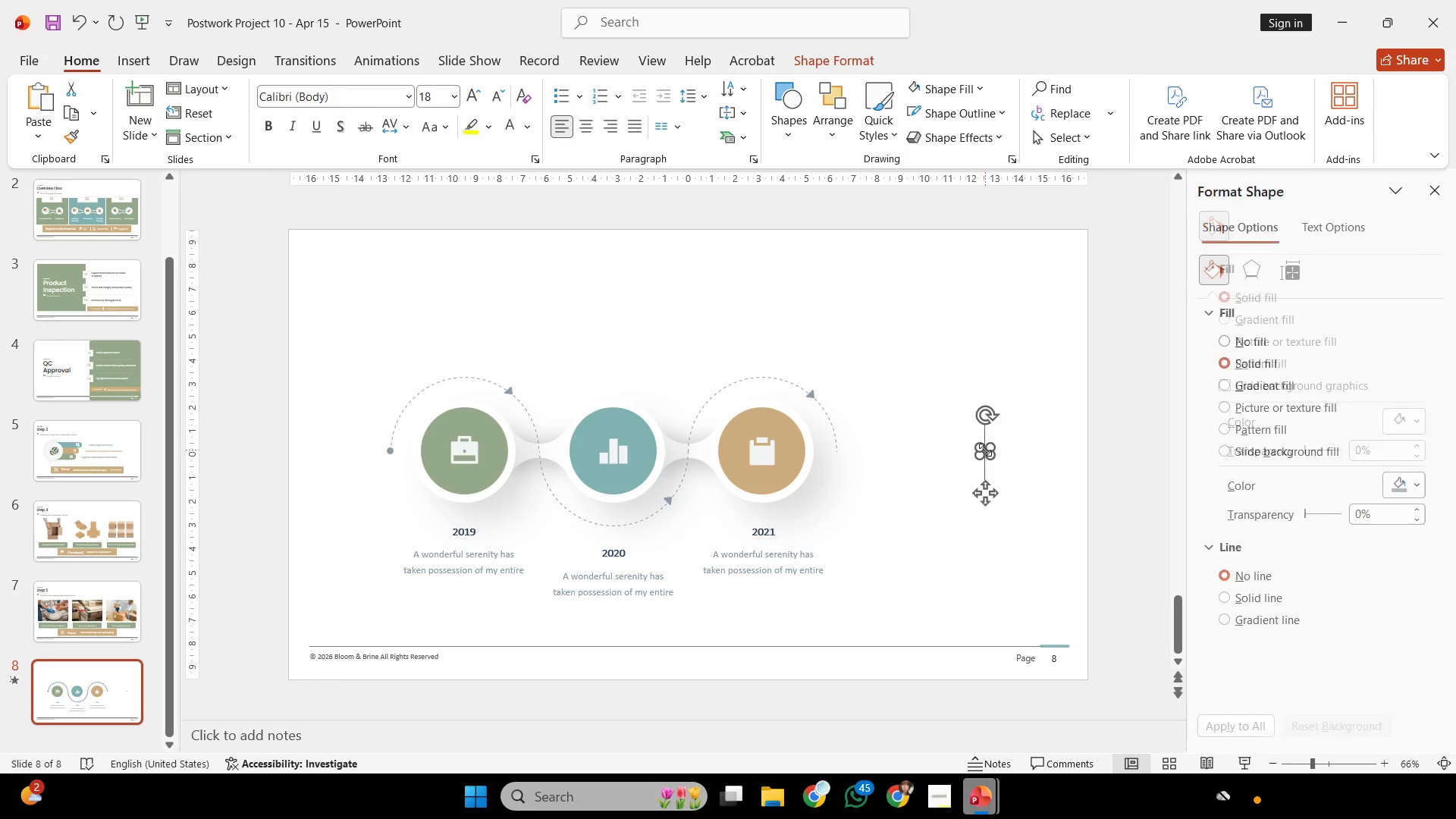 
key(Backspace)
 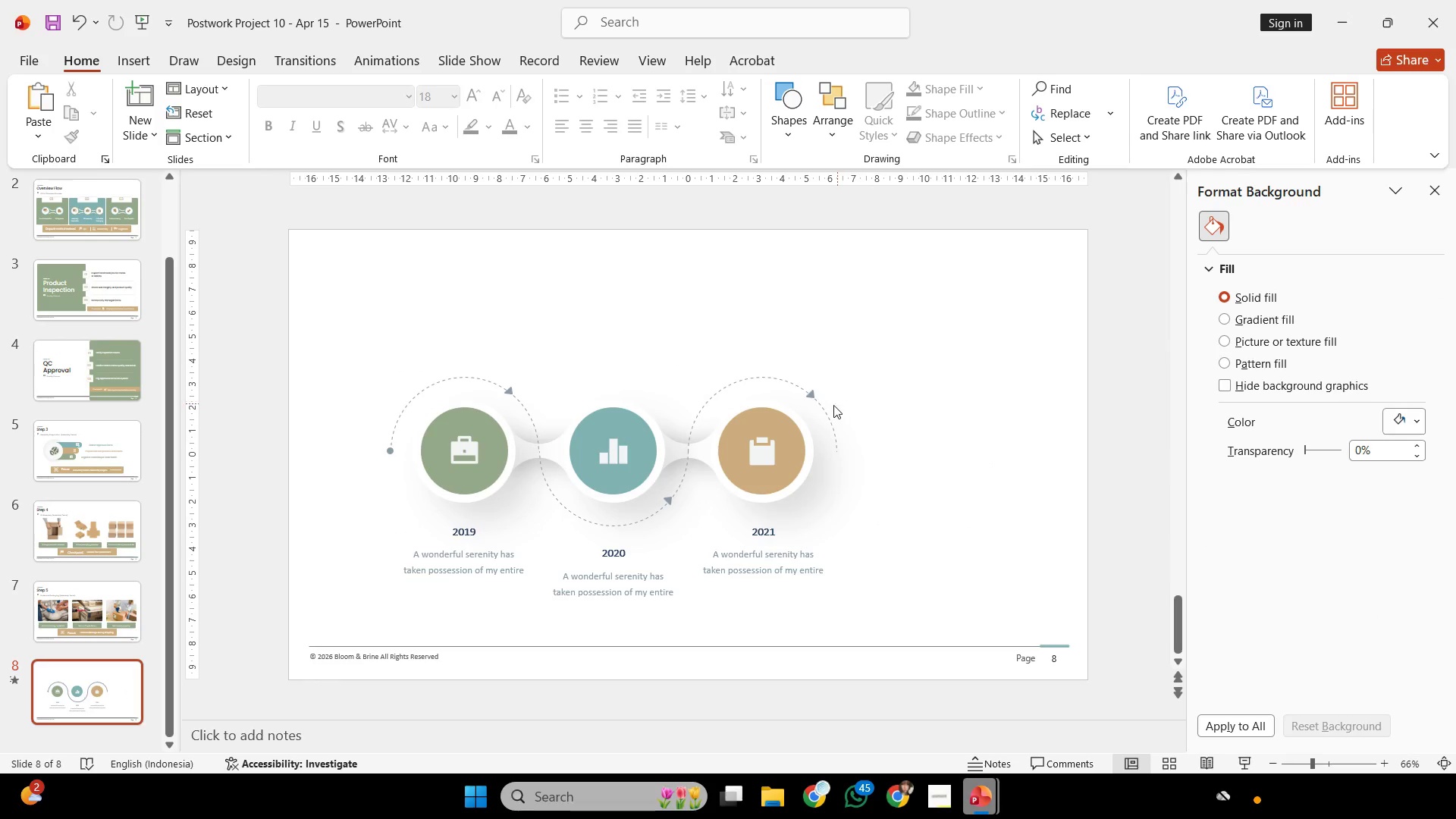 
left_click([816, 390])
 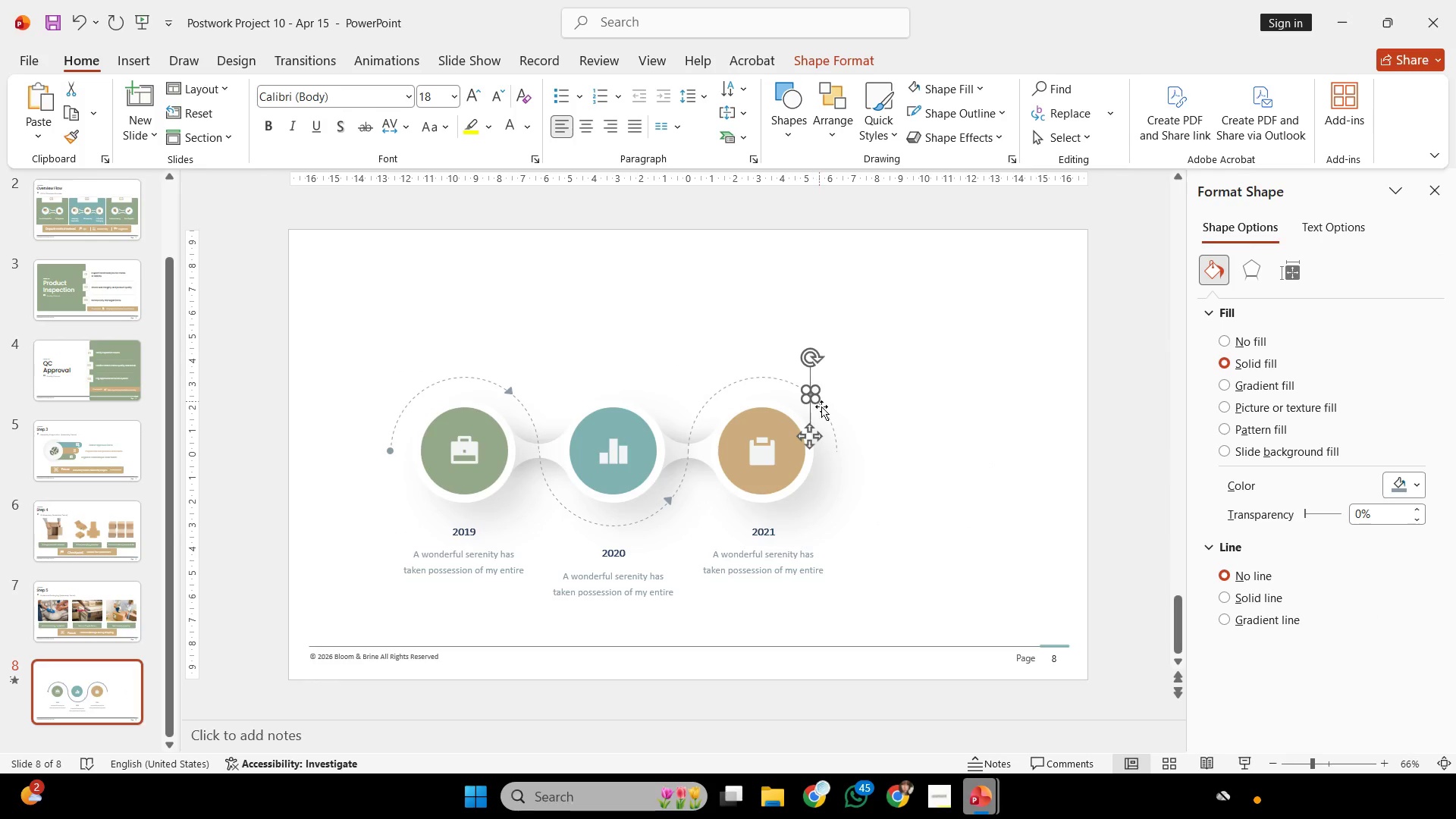 
hold_key(key=ControlLeft, duration=0.64)
scroll: coordinate [839, 432], scroll_direction: up, amount: 6.0
 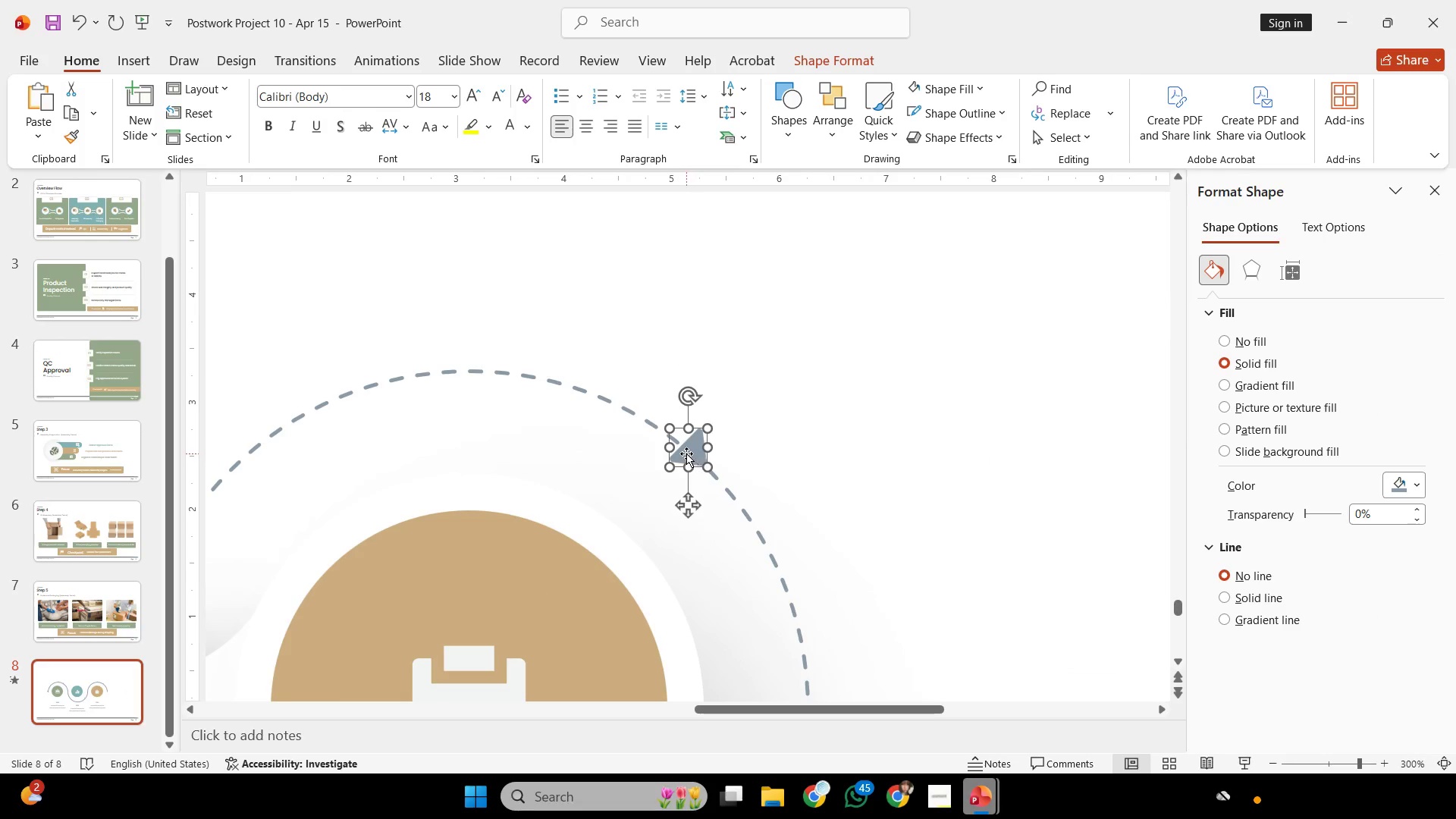 
left_click_drag(start_coordinate=[686, 453], to_coordinate=[803, 598])
 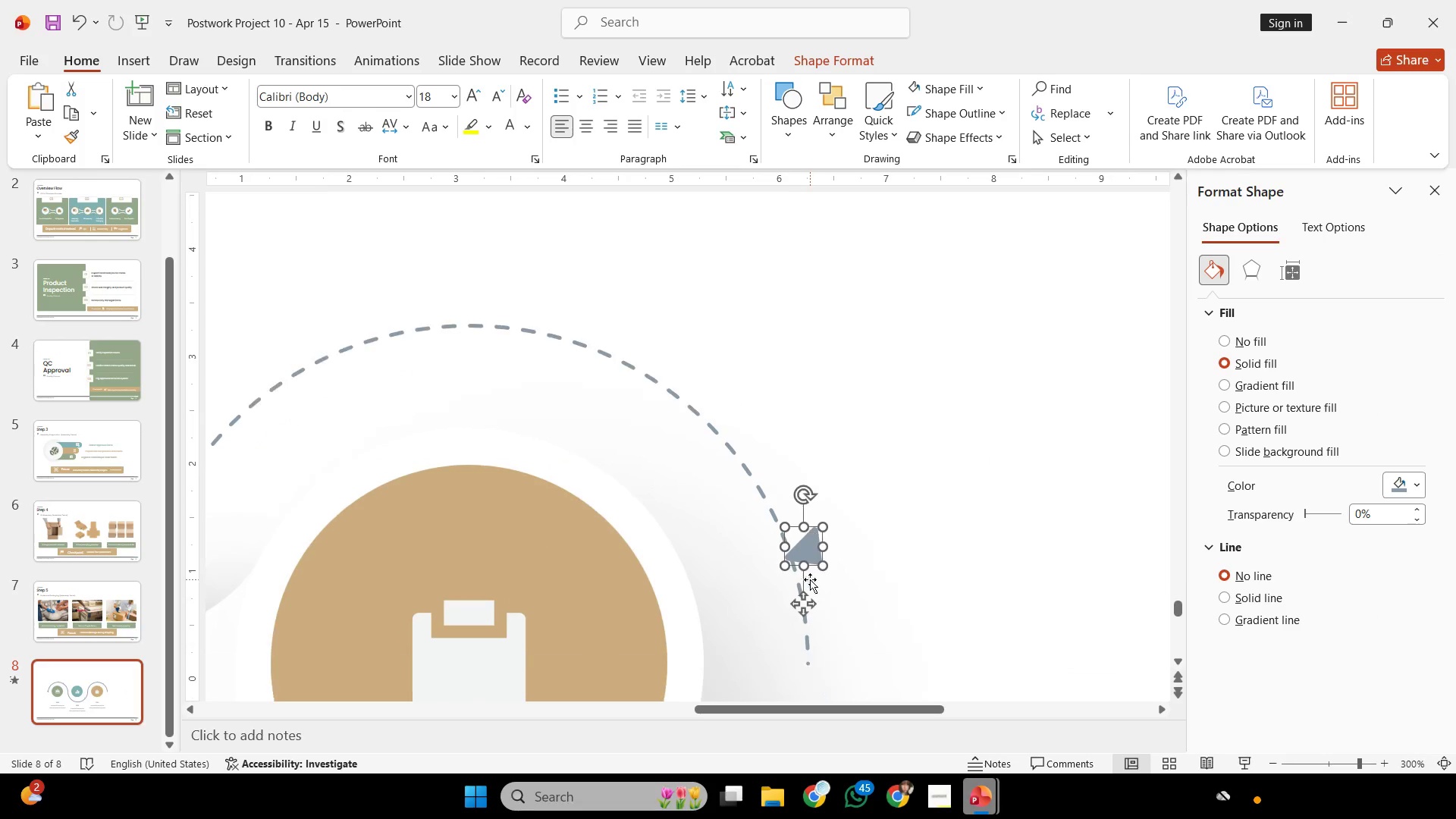 
scroll: coordinate [812, 572], scroll_direction: down, amount: 7.0
 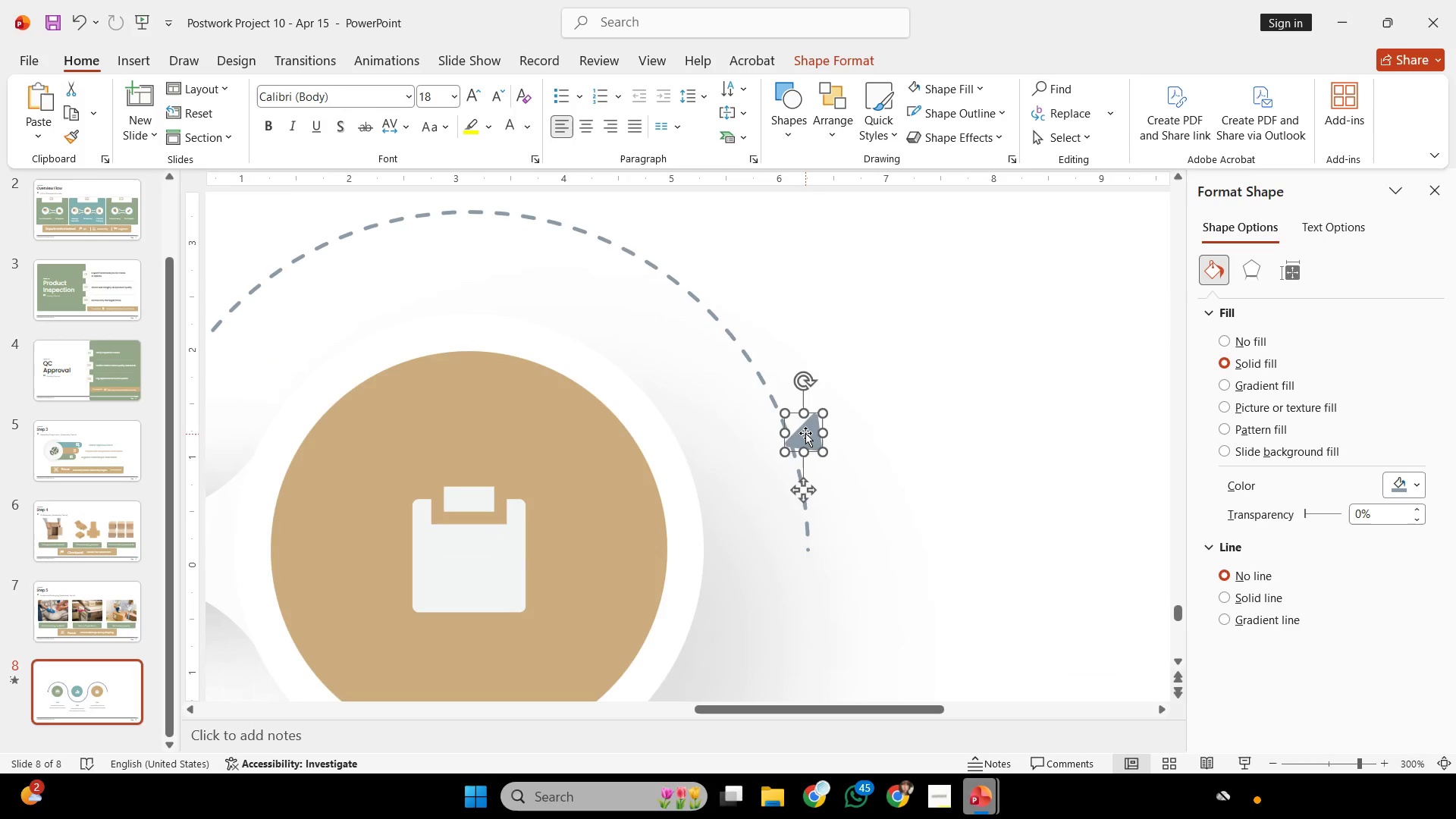 
left_click_drag(start_coordinate=[805, 433], to_coordinate=[805, 546])
 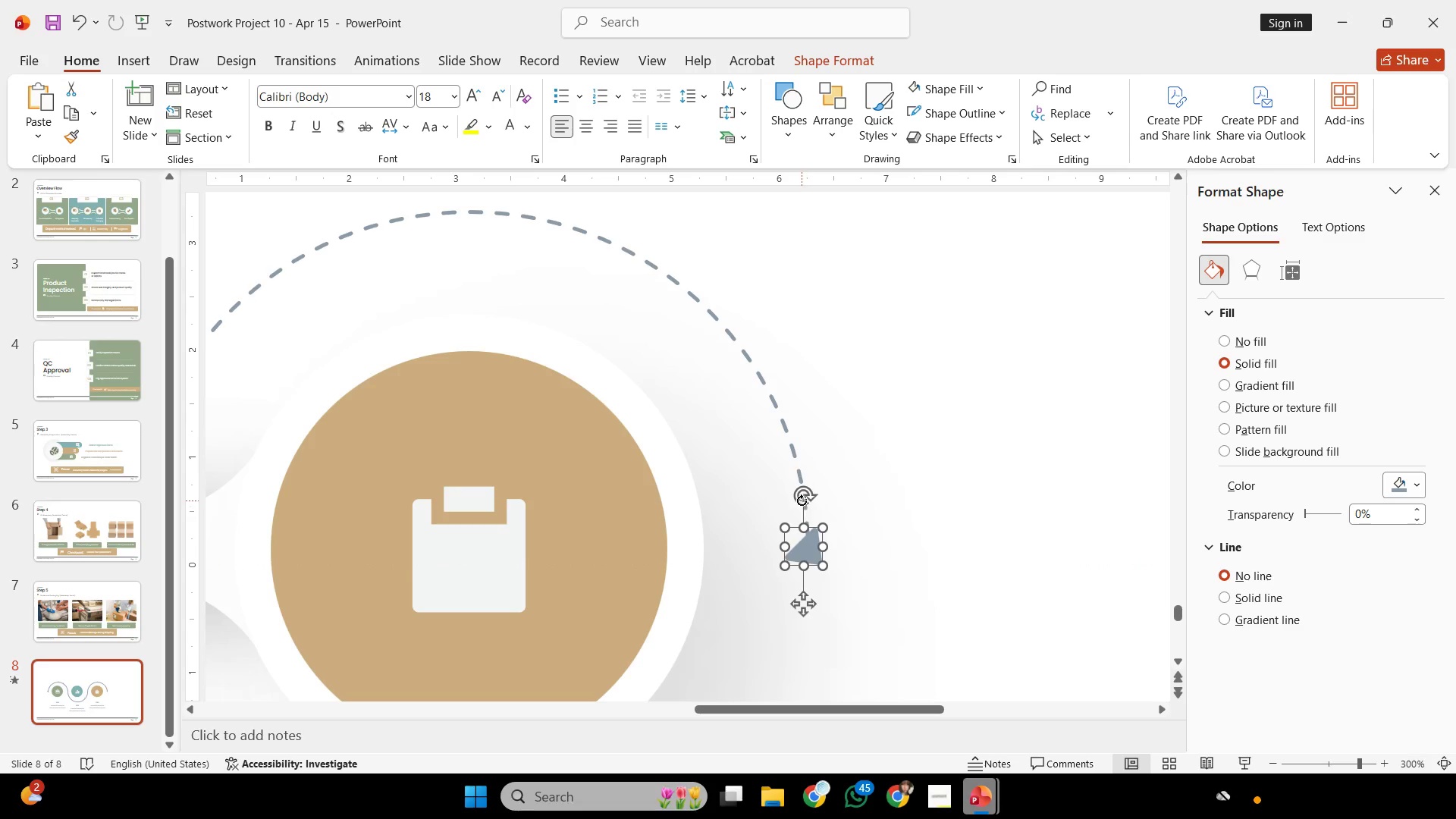 
left_click_drag(start_coordinate=[802, 500], to_coordinate=[825, 521])
 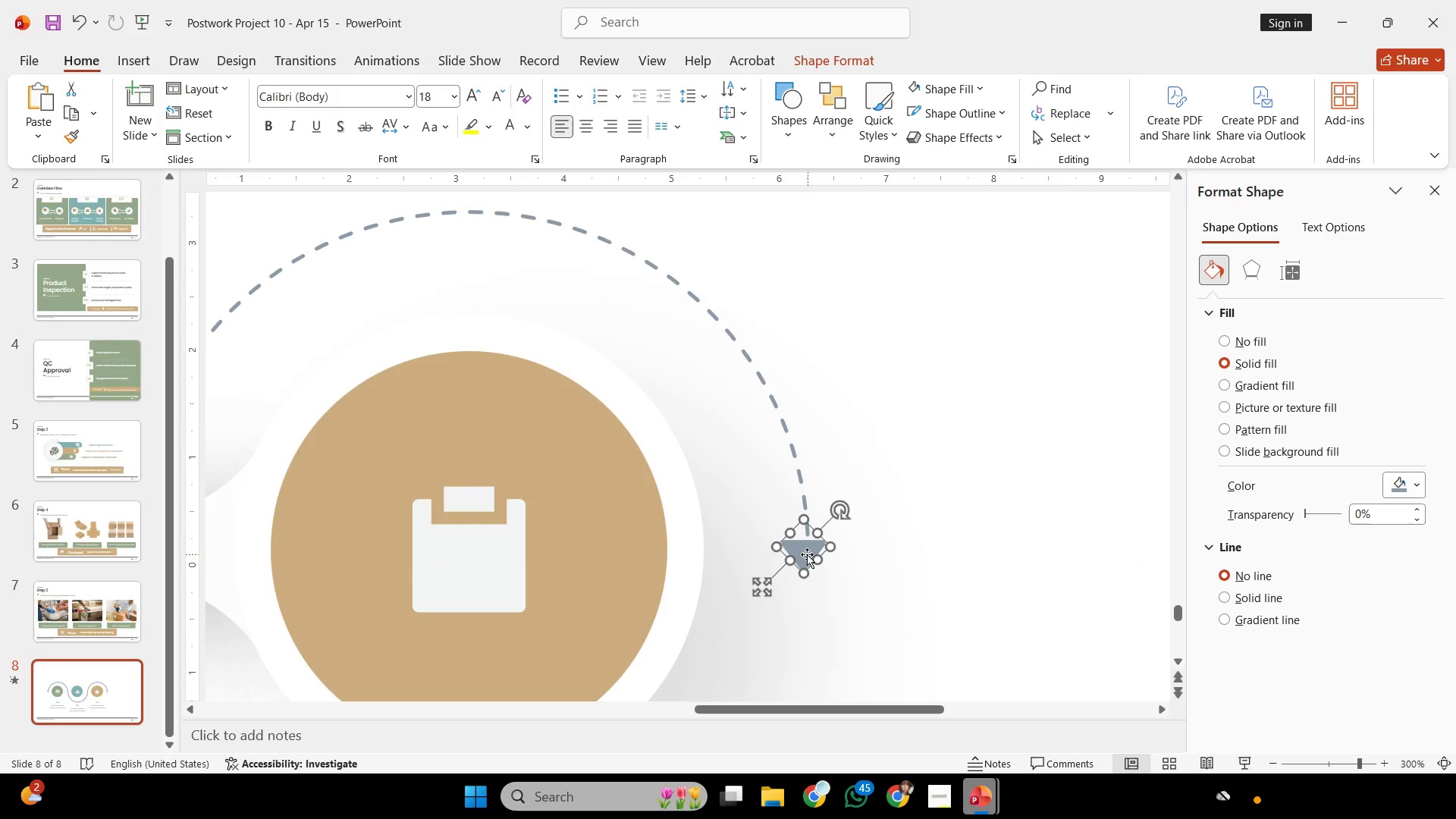 
left_click_drag(start_coordinate=[807, 554], to_coordinate=[814, 559])
 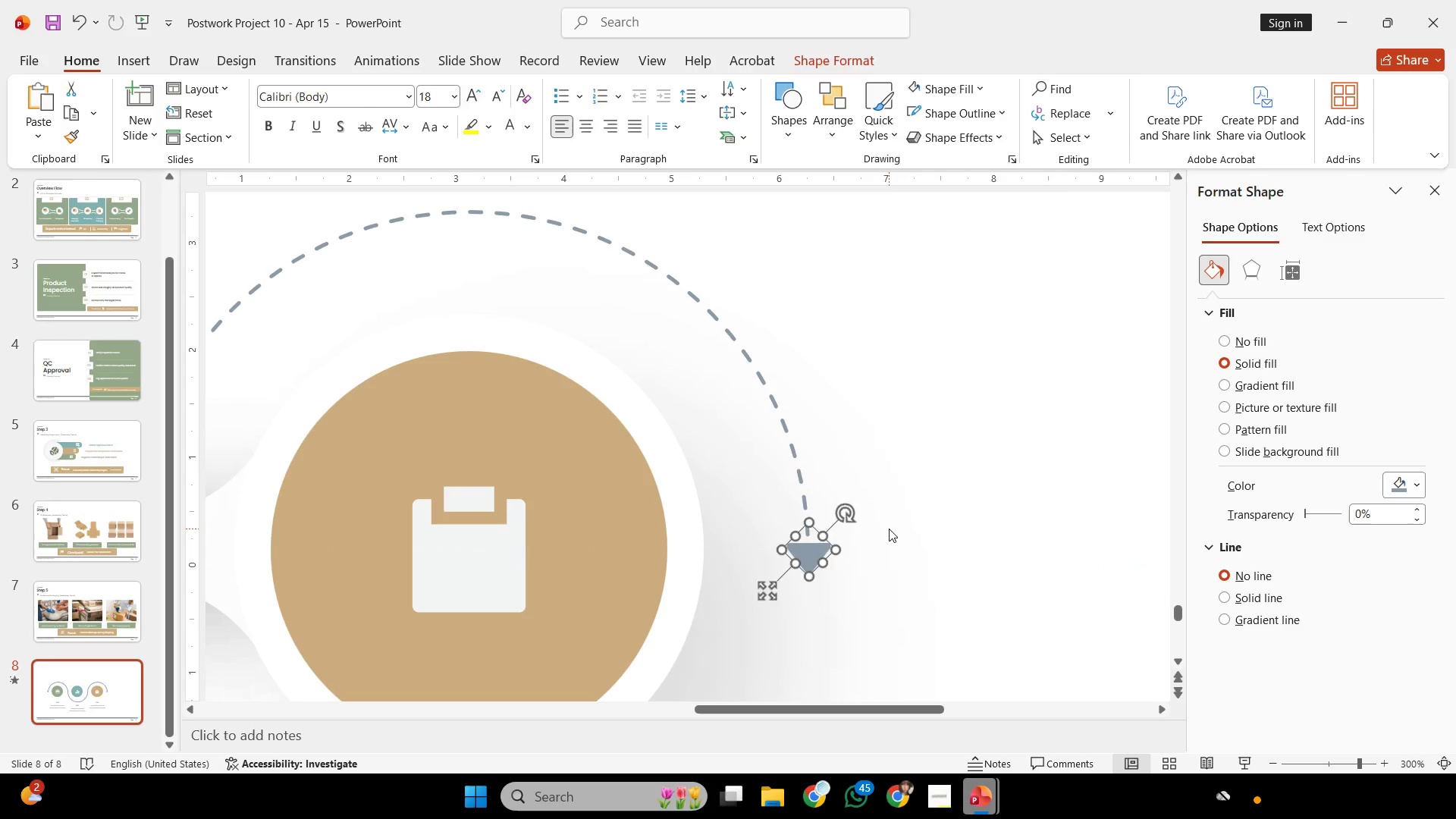 
left_click([889, 529])
 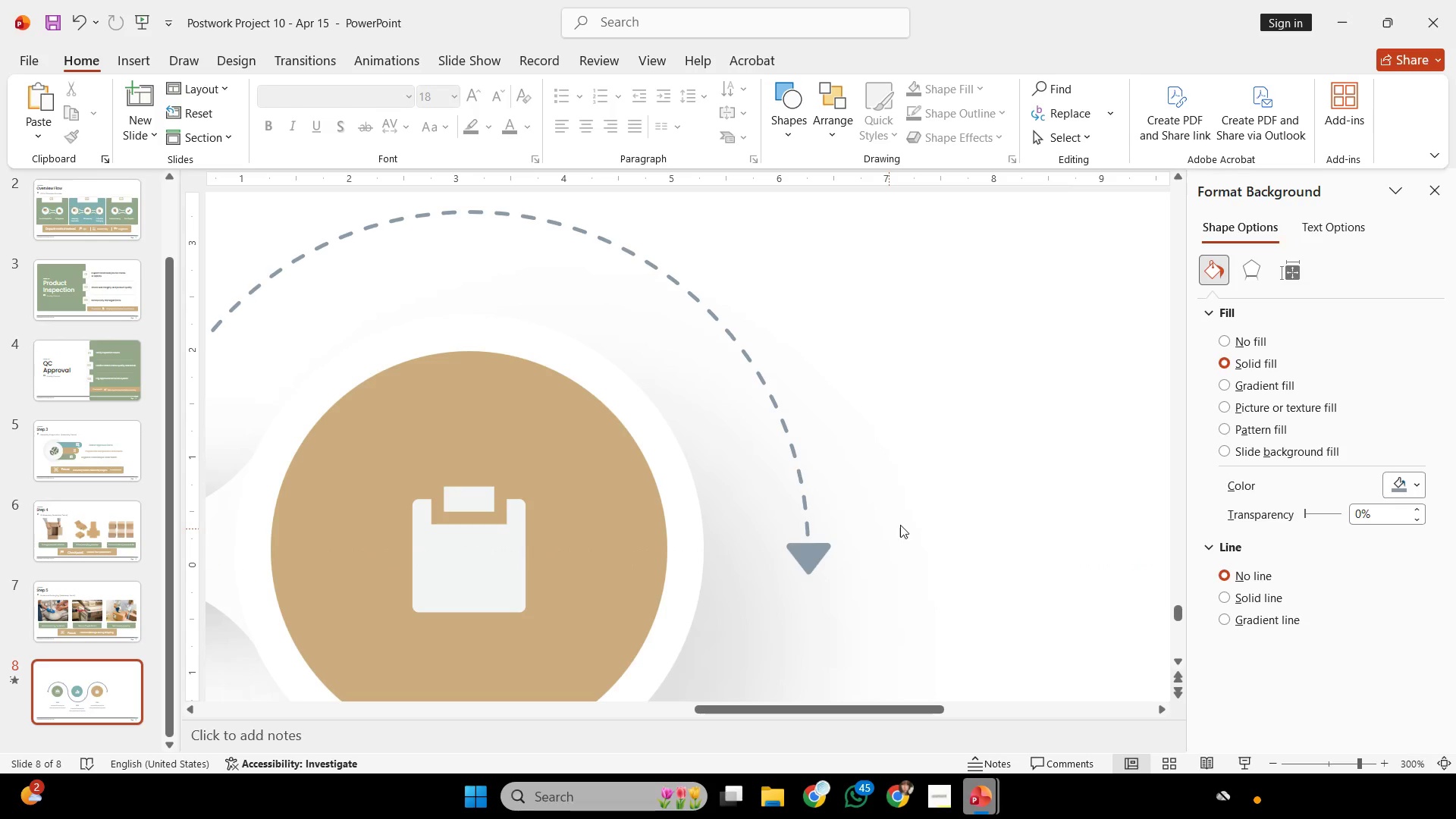 
hold_key(key=ControlLeft, duration=0.81)
scroll: coordinate [902, 524], scroll_direction: down, amount: 5.0
 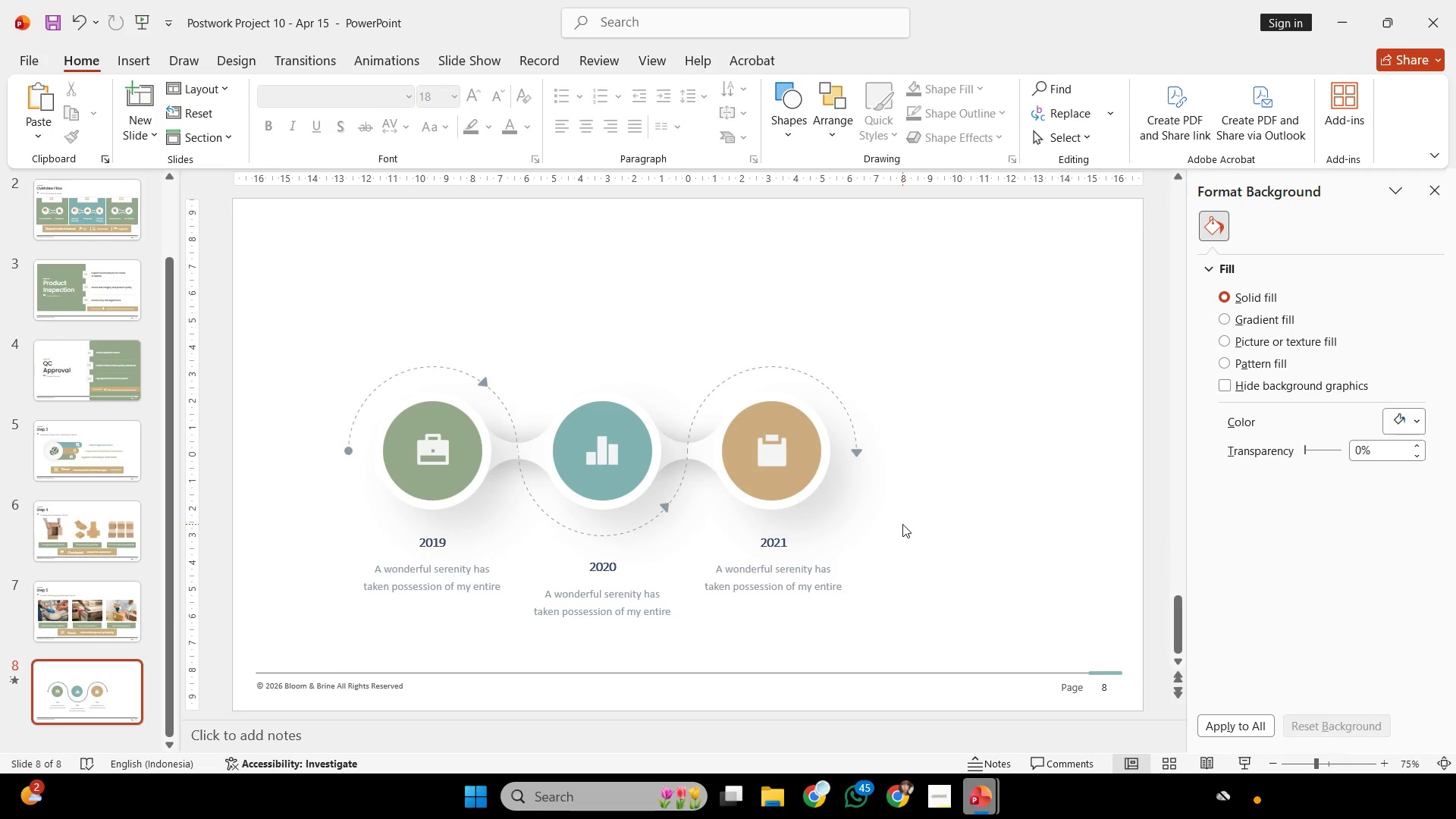 
hold_key(key=ControlLeft, duration=0.31)
 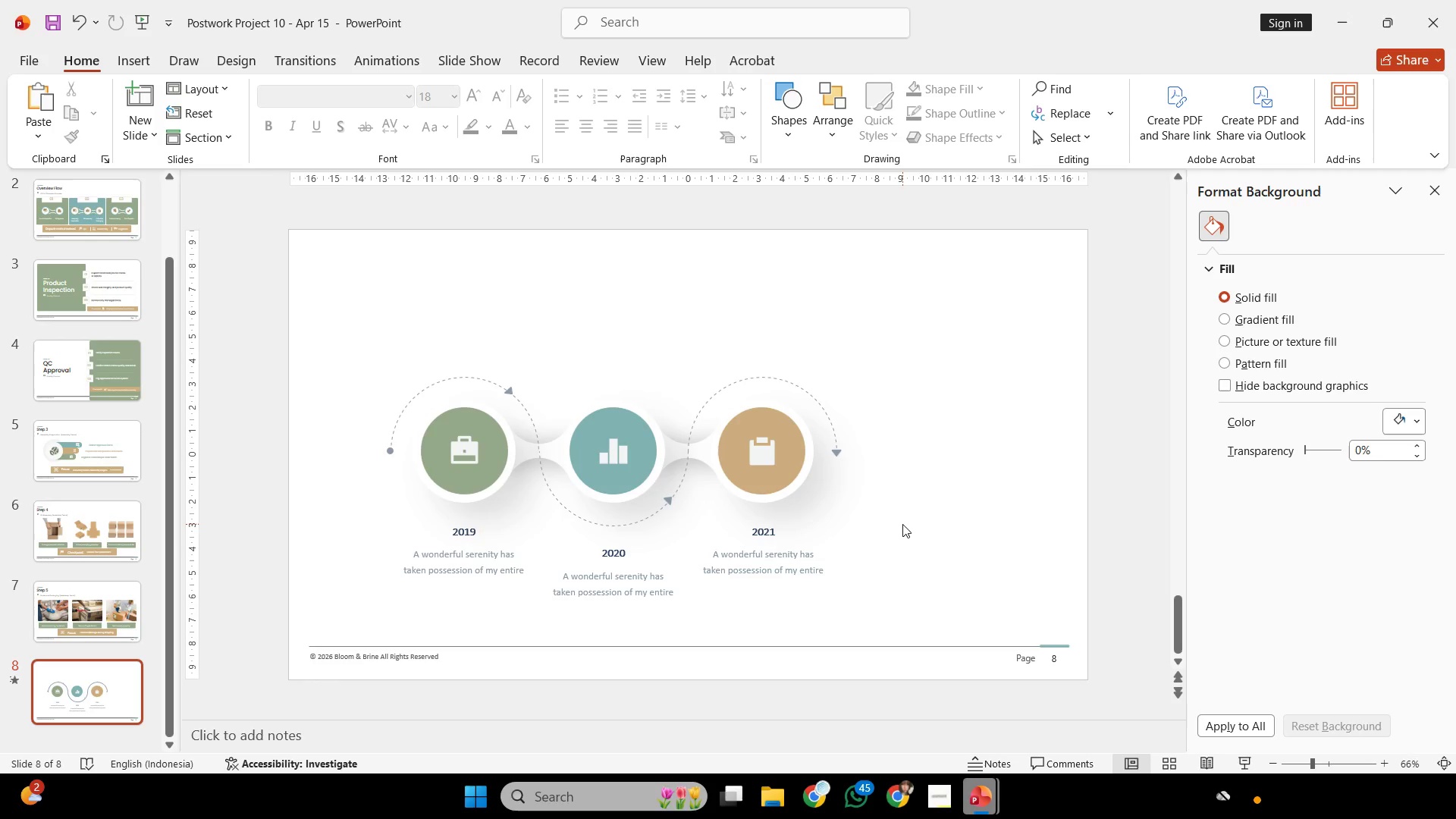 
wait(44.5)
 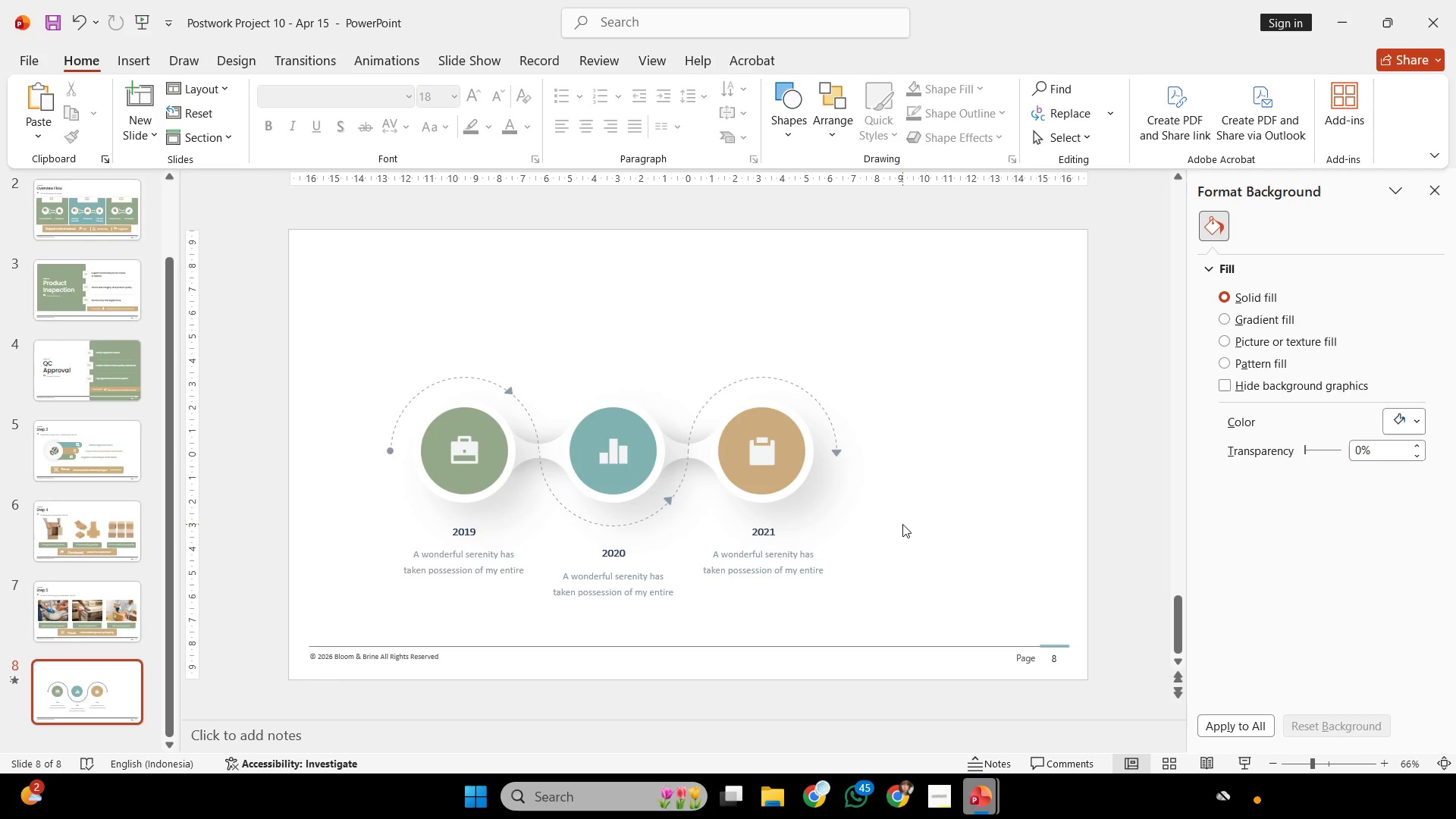 
scroll: coordinate [548, 340], scroll_direction: up, amount: 1.0
 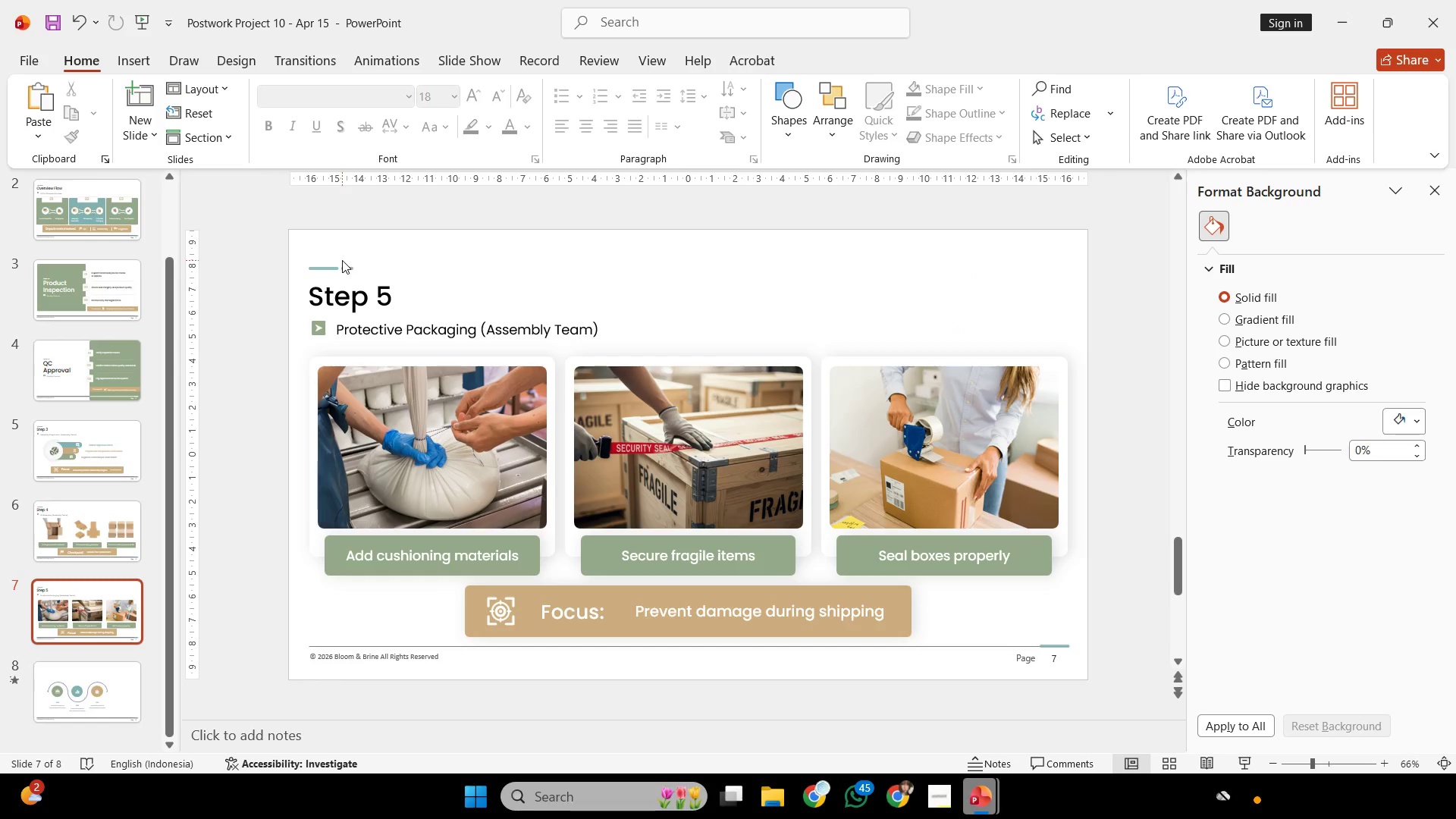 
double_click([331, 272])
 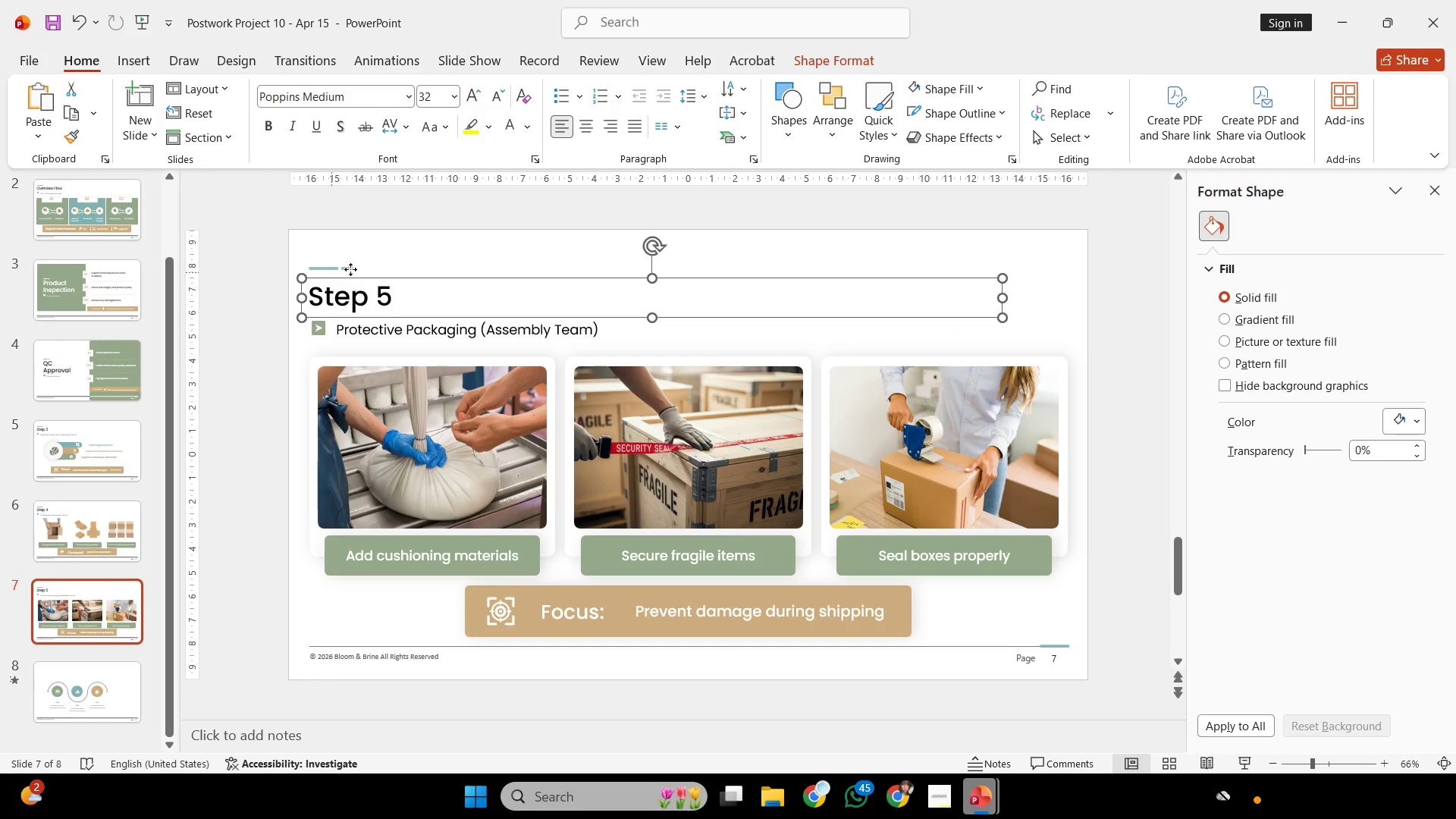 
hold_key(key=ShiftLeft, duration=2.69)
triple_click([350, 268])
 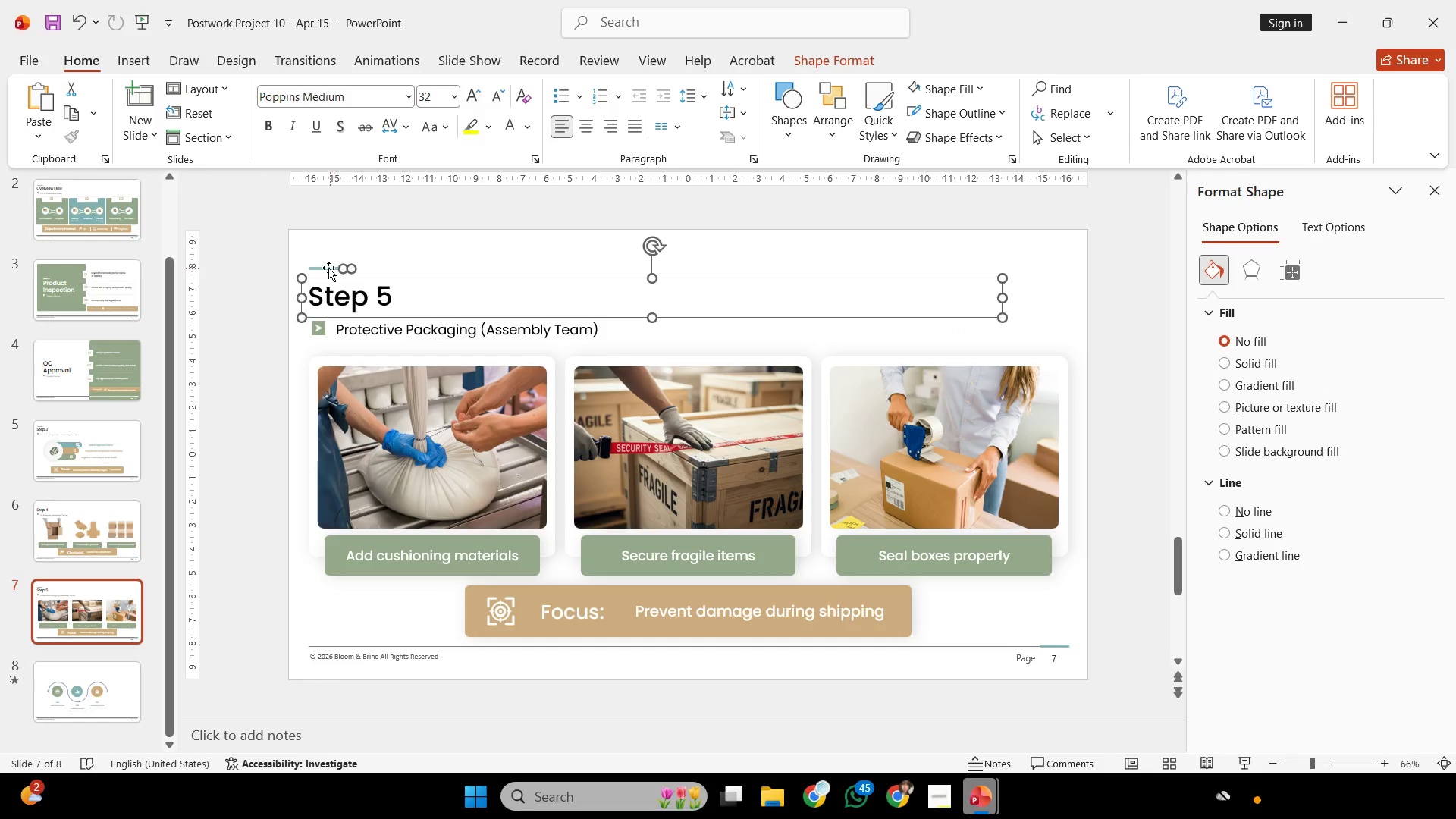 
triple_click([328, 267])
 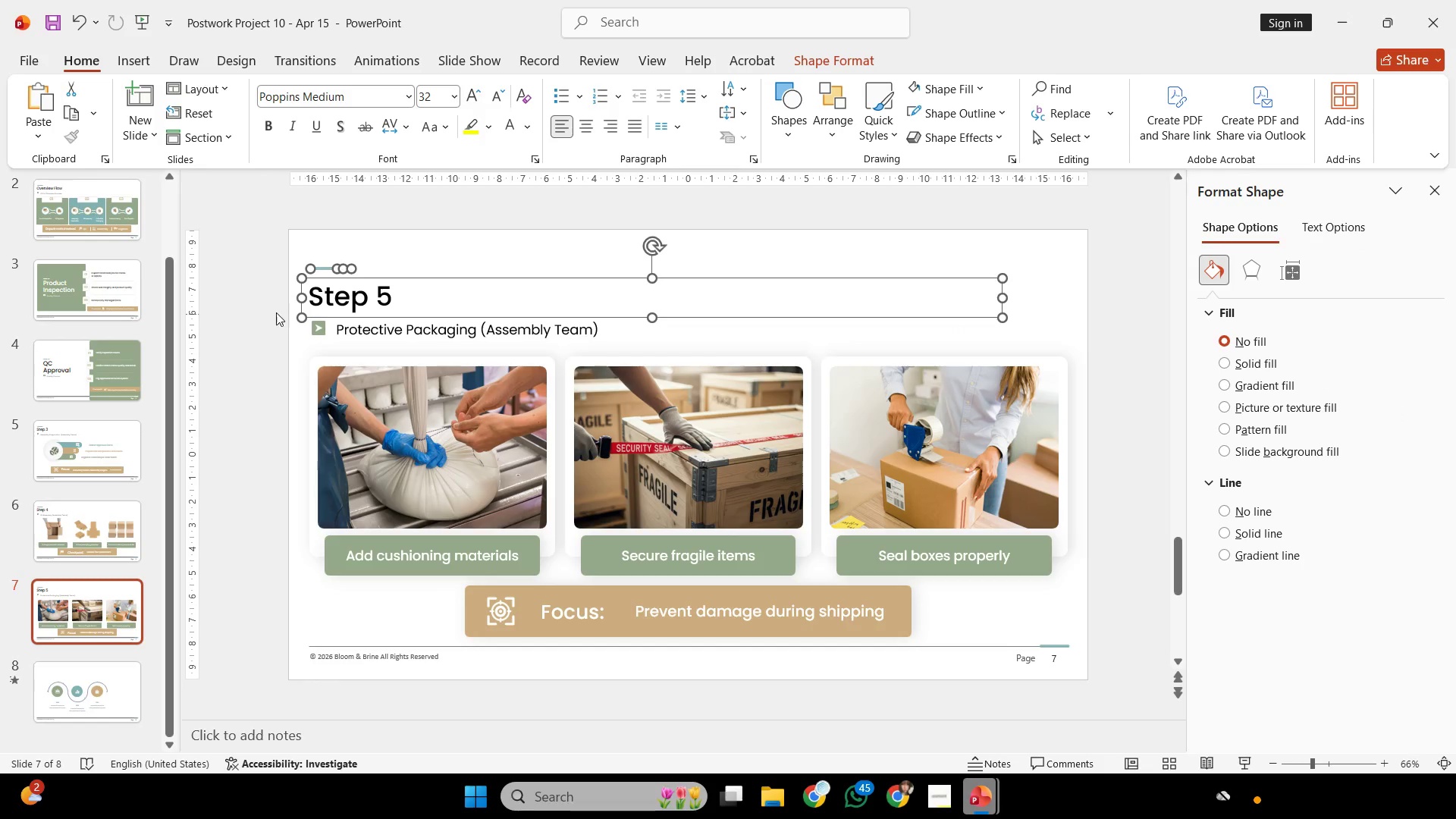 
left_click_drag(start_coordinate=[281, 304], to_coordinate=[906, 353])
 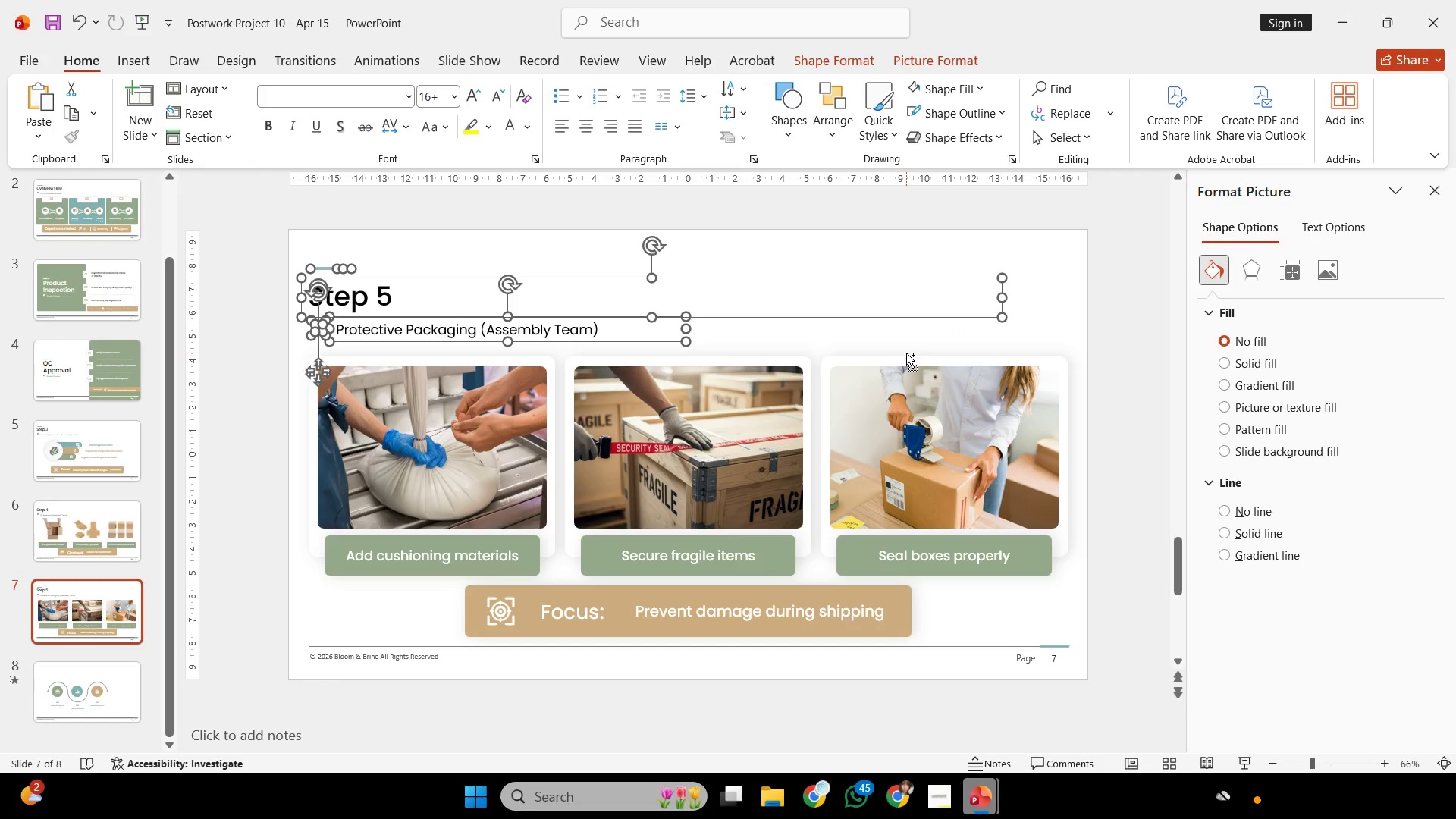 
key(Control+C)
 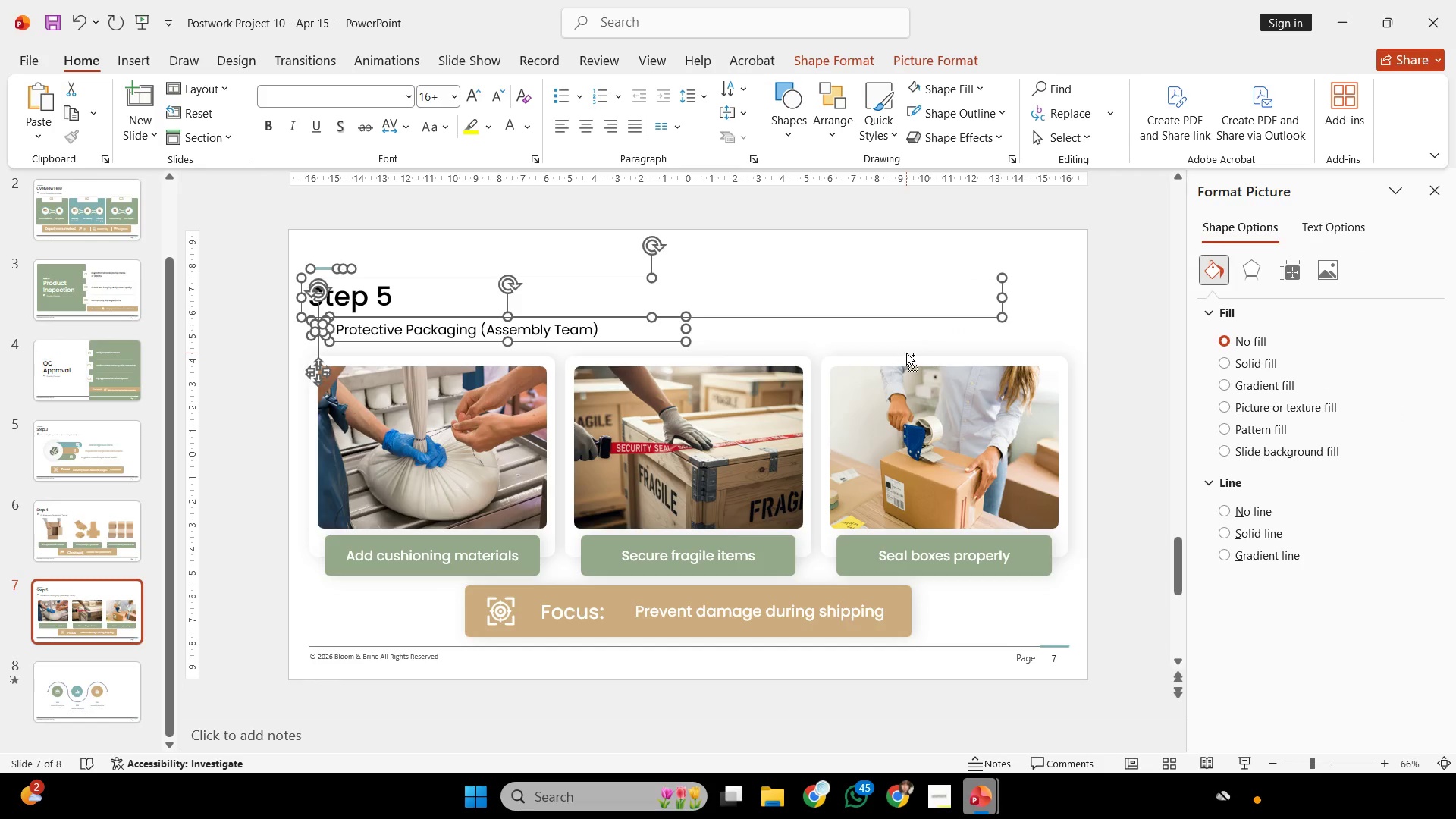 
key(Control+C)
 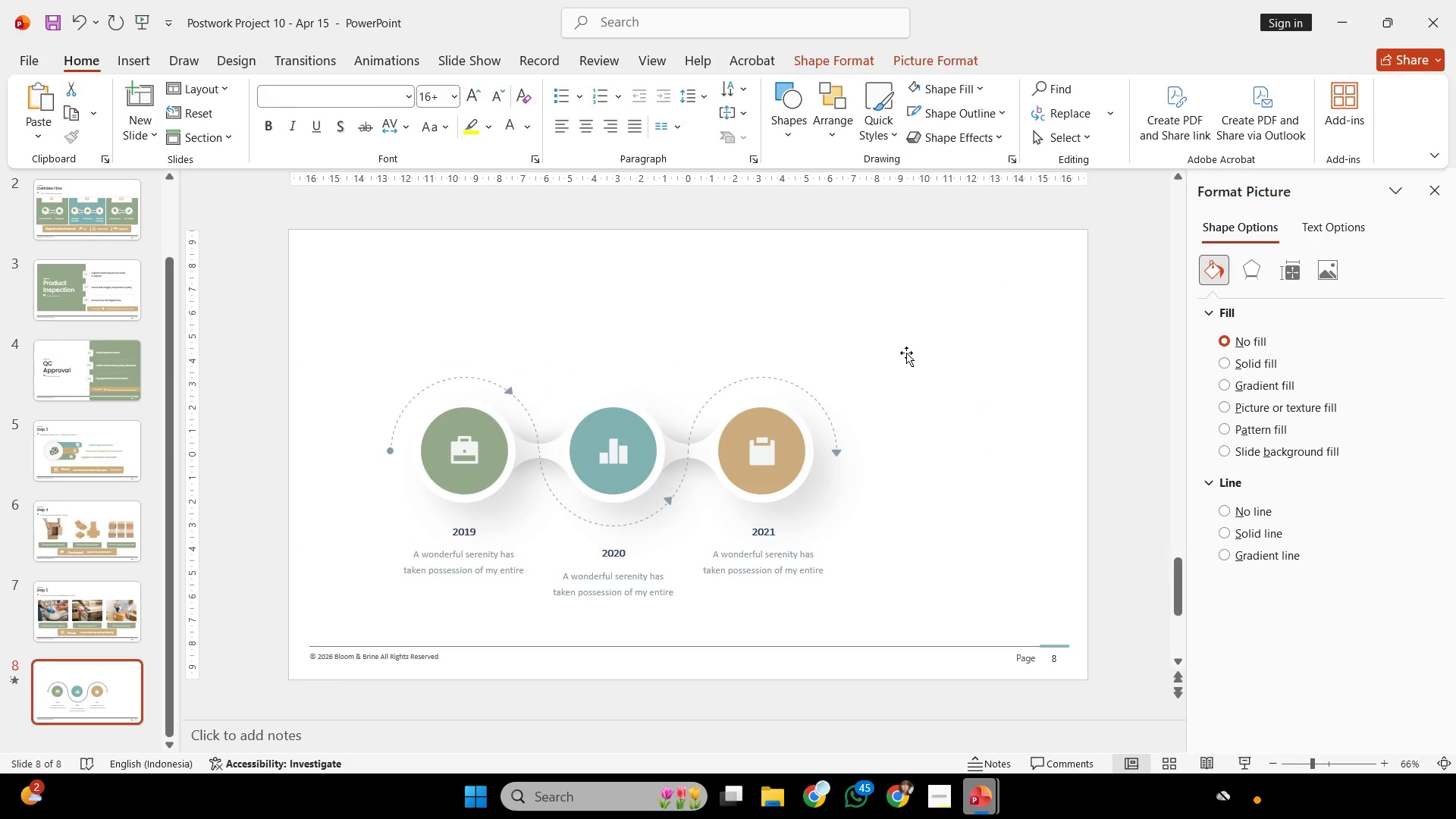 
scroll: coordinate [906, 353], scroll_direction: down, amount: 1.0
 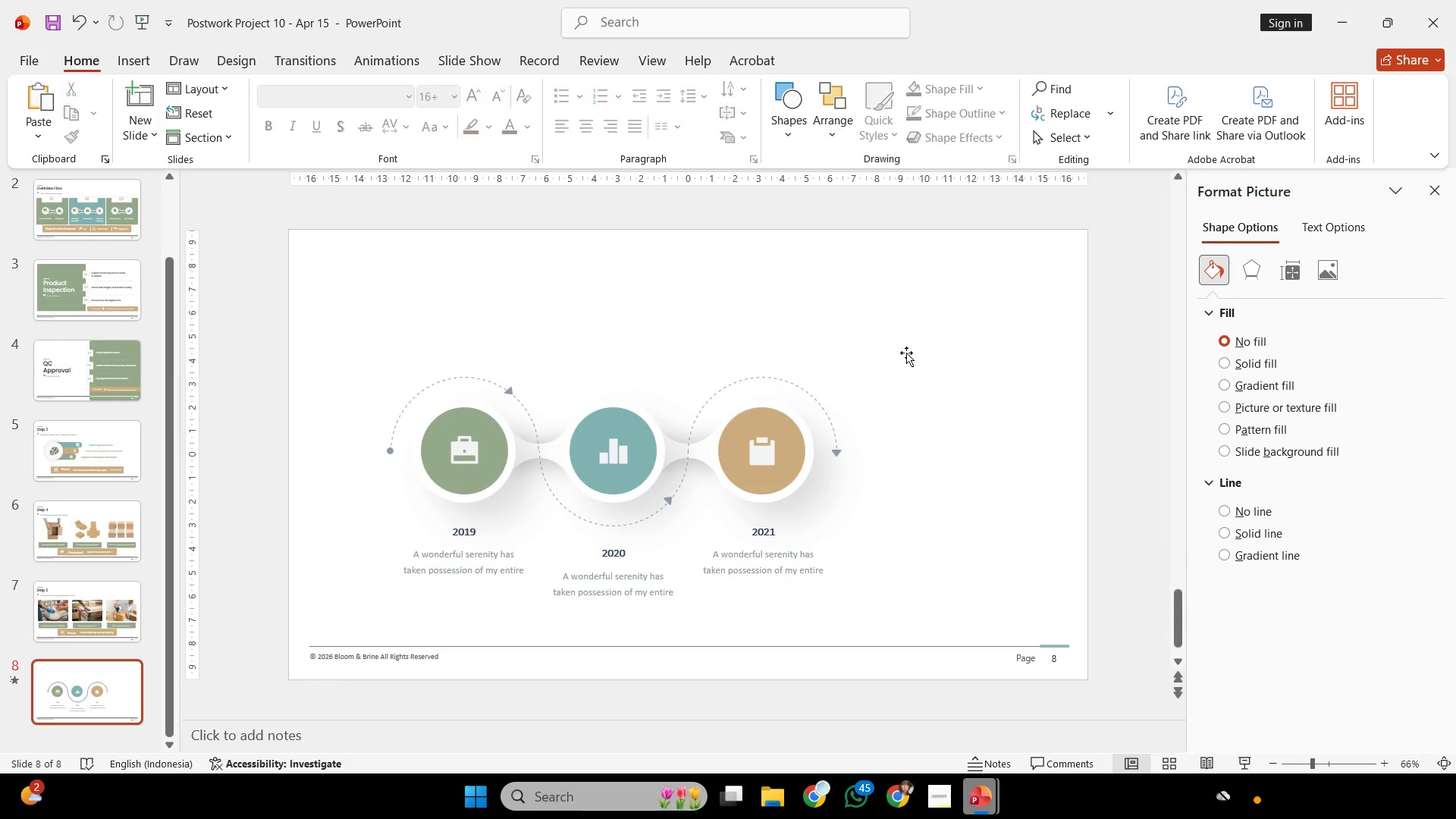 
key(Control+V)
 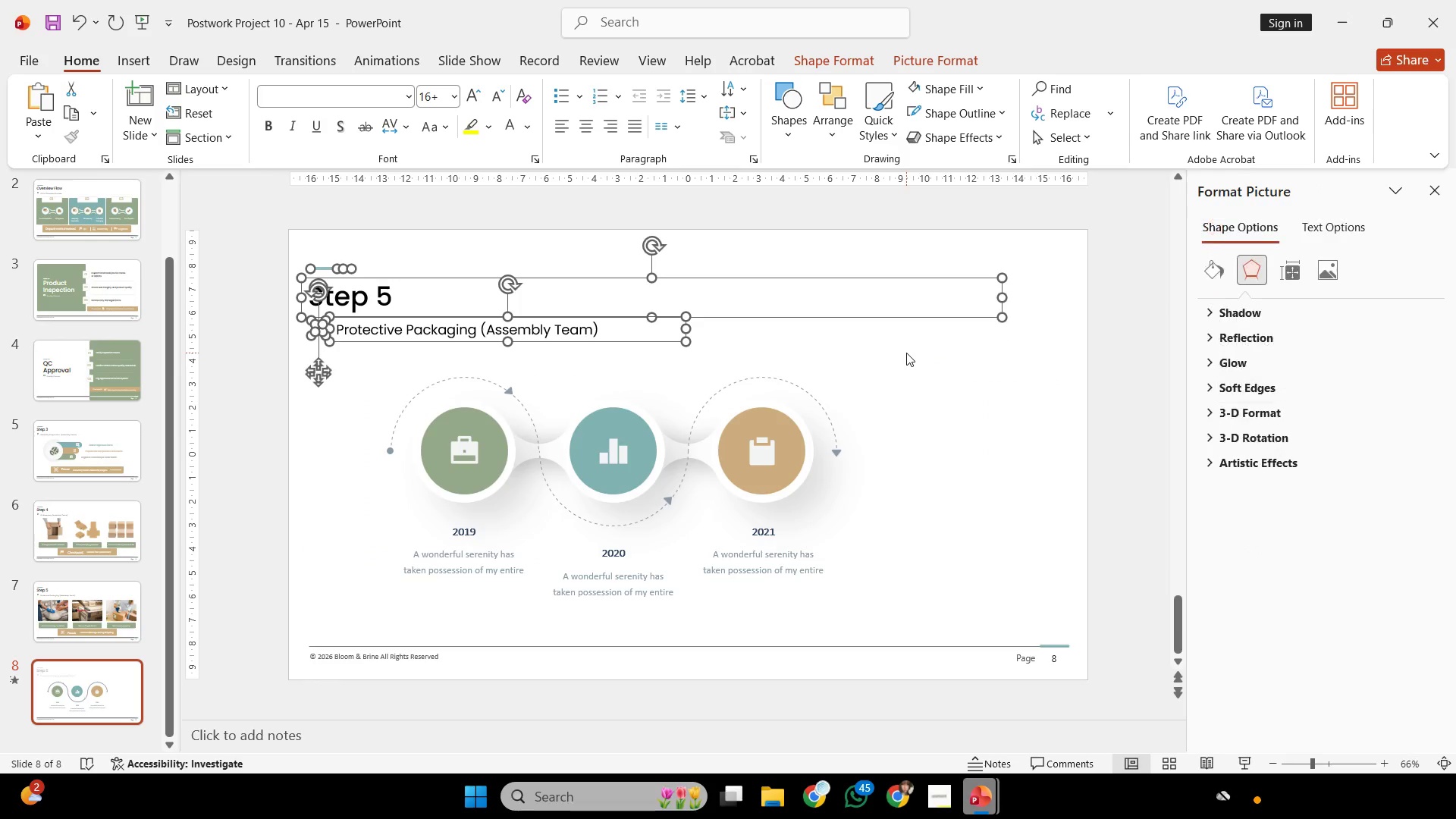 
left_click([906, 353])
 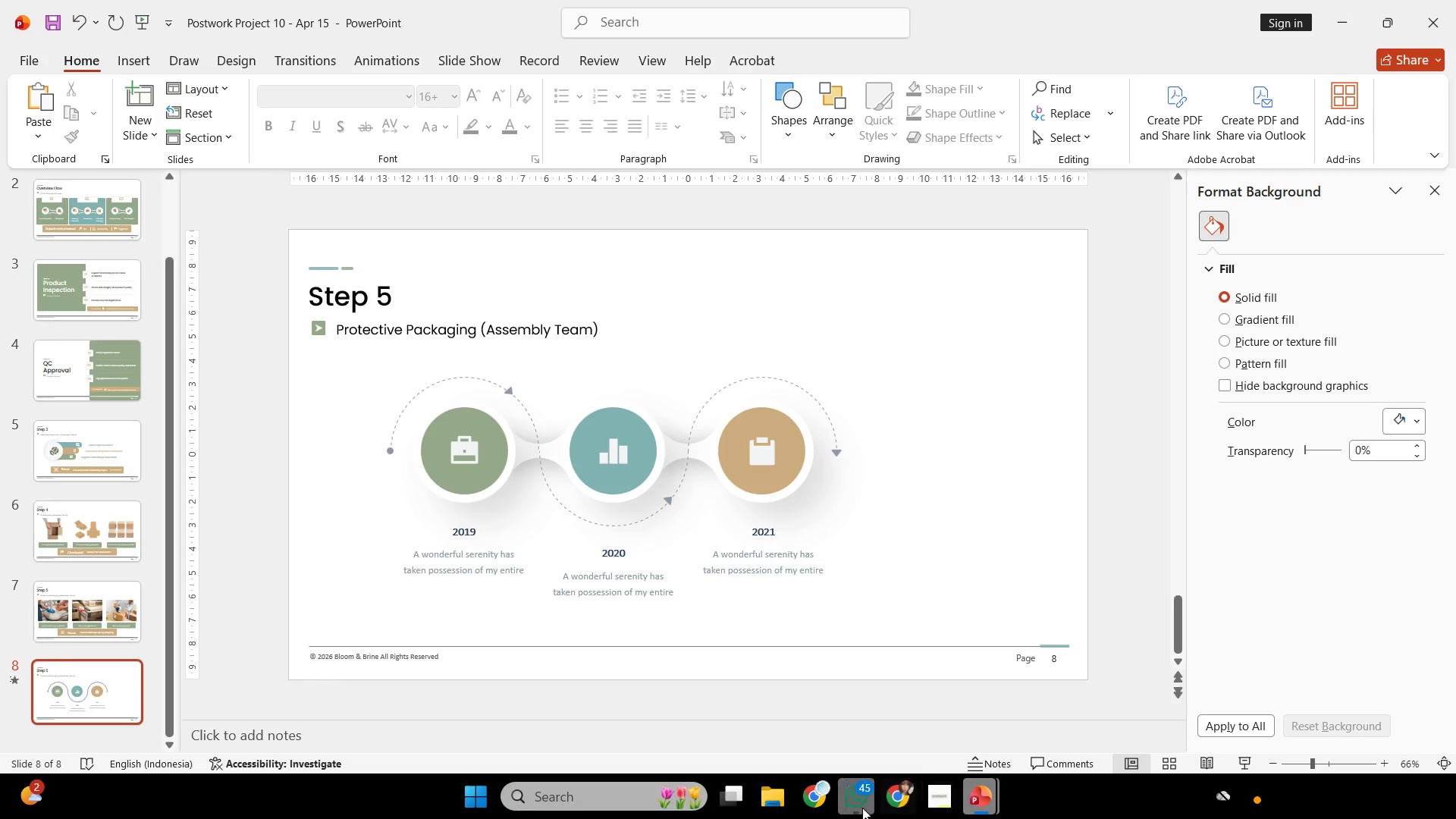 
left_click([819, 808])
 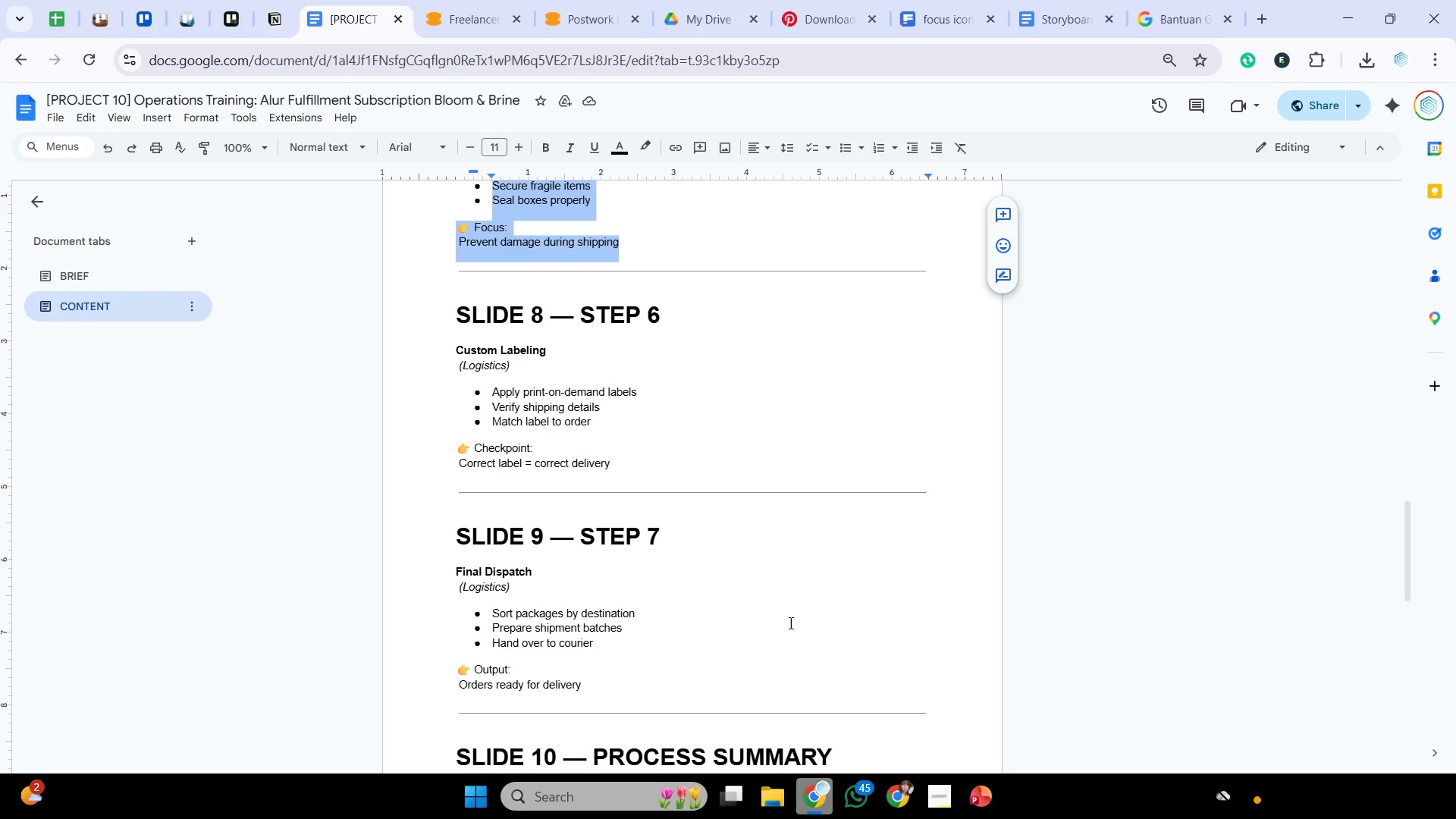 
left_click([824, 811])
 